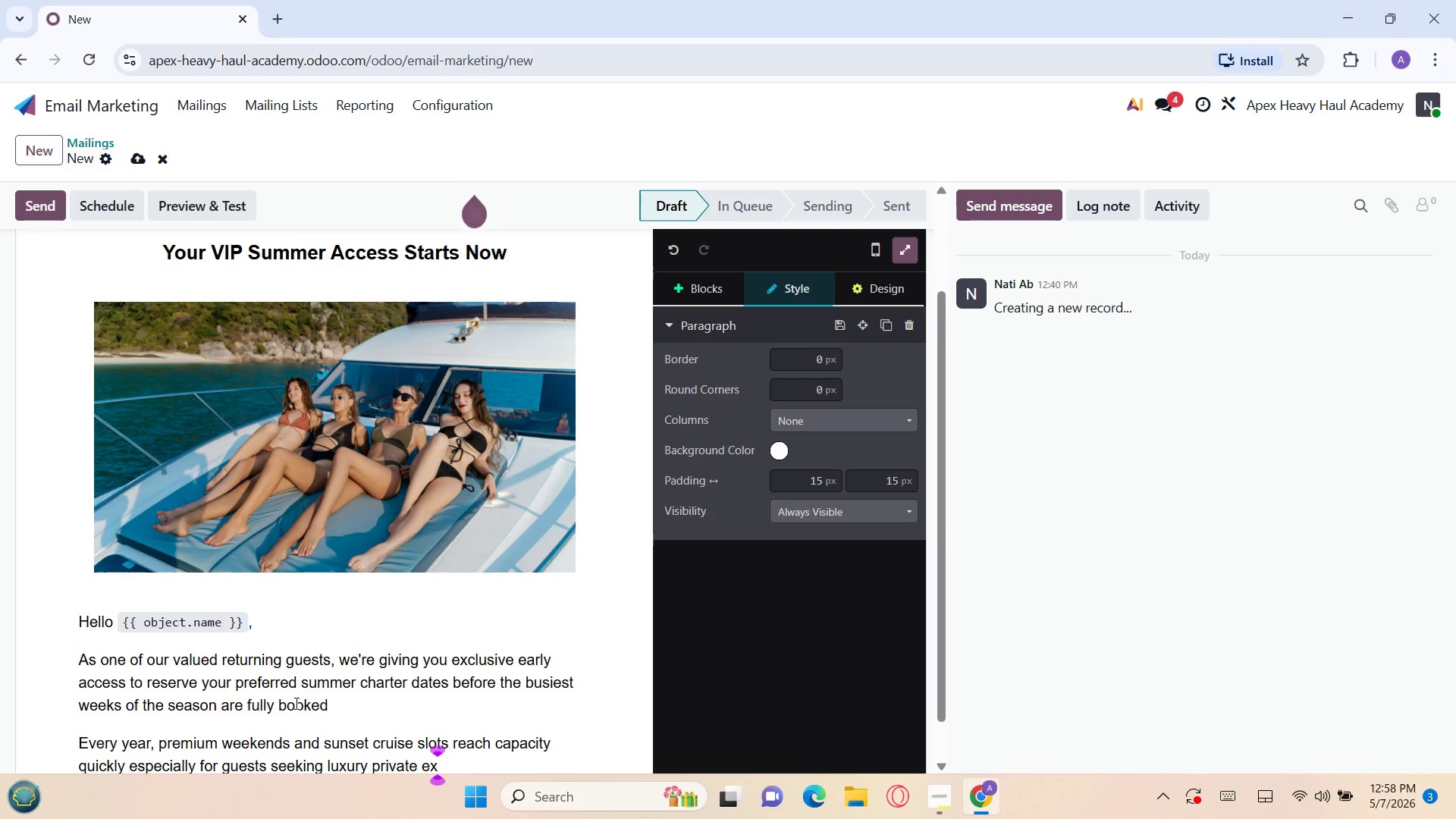 
wait(53.53)
 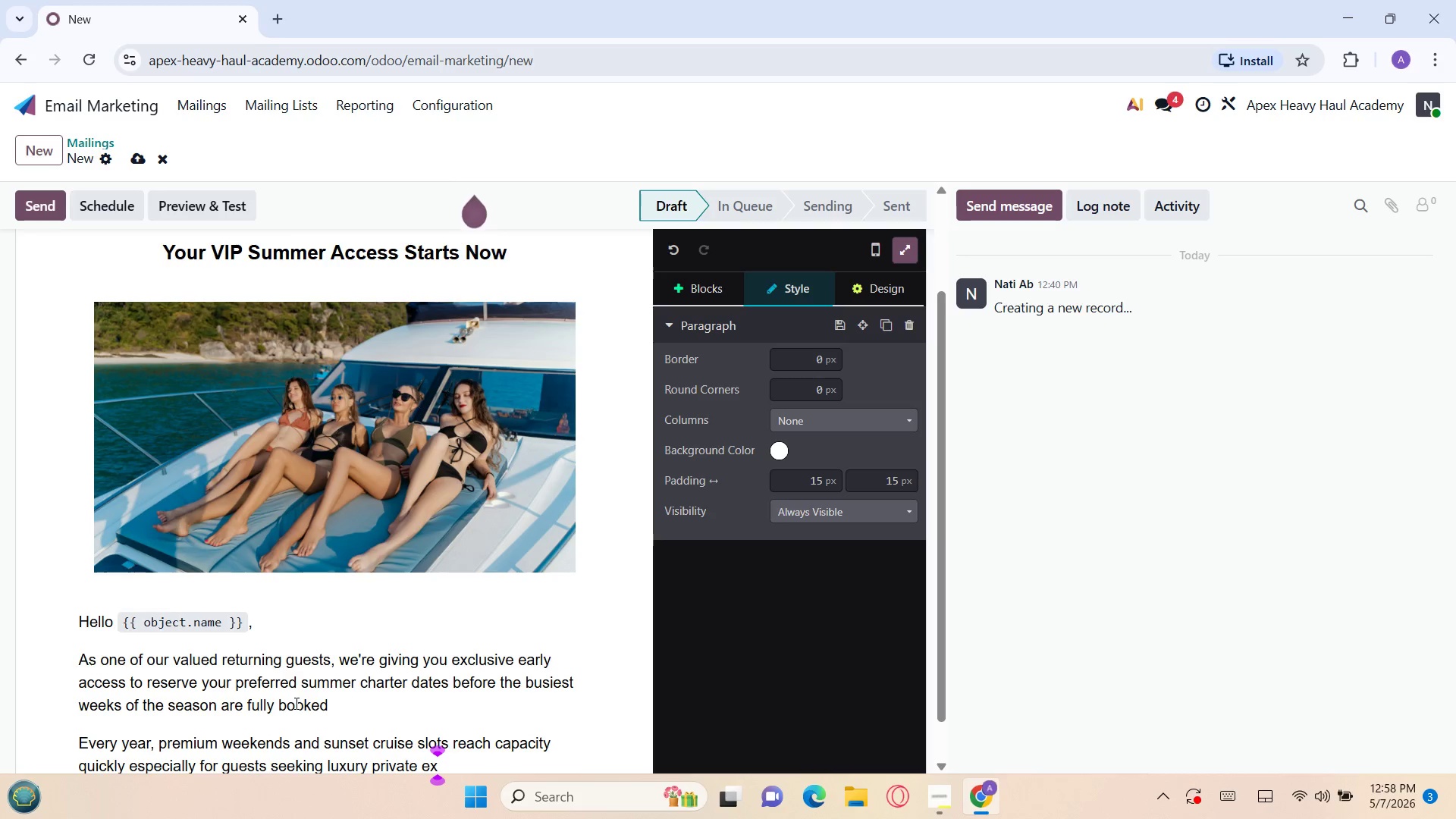 
type(pe)
 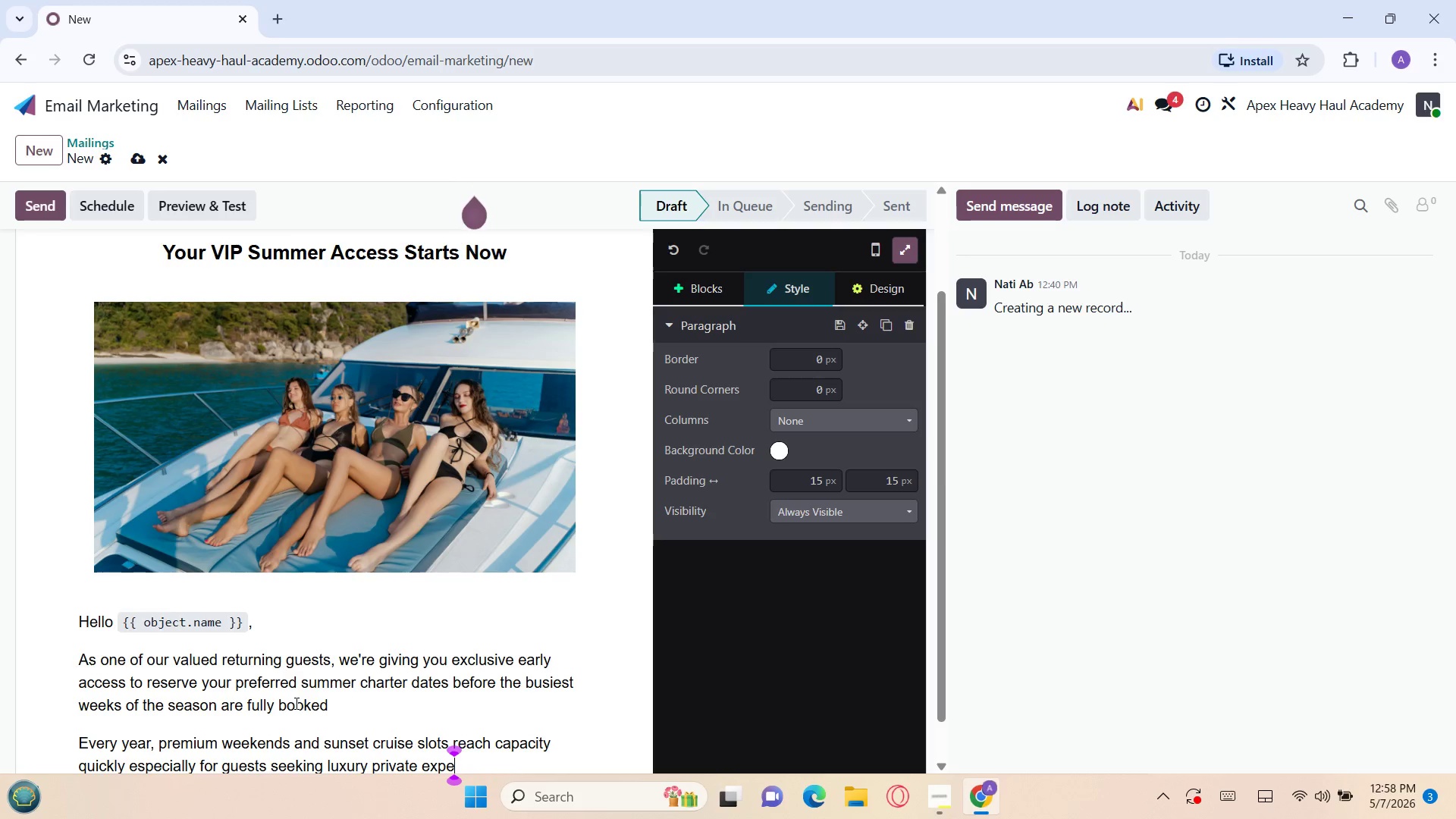 
type(riences ab)
 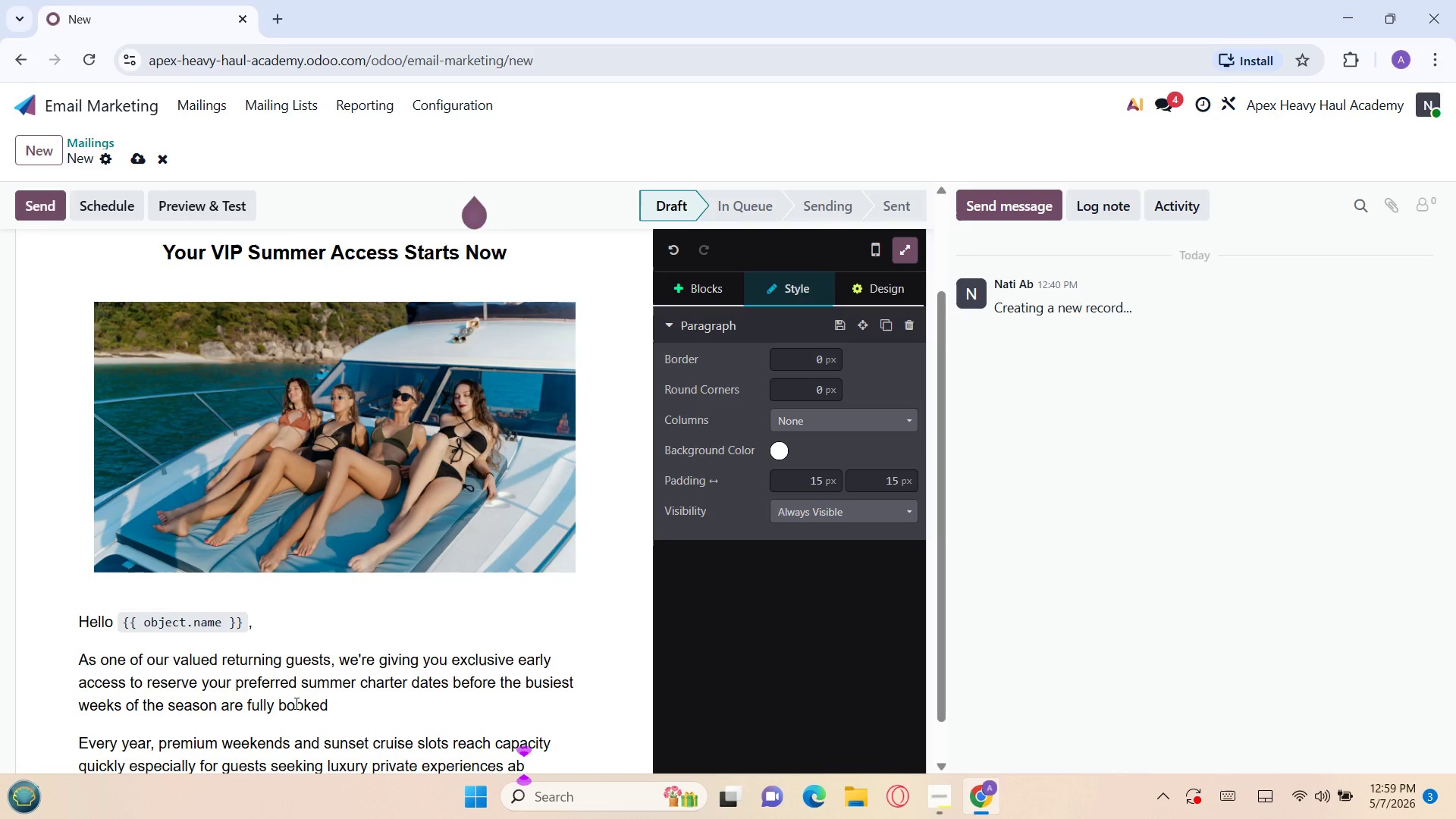 
type(oard )
 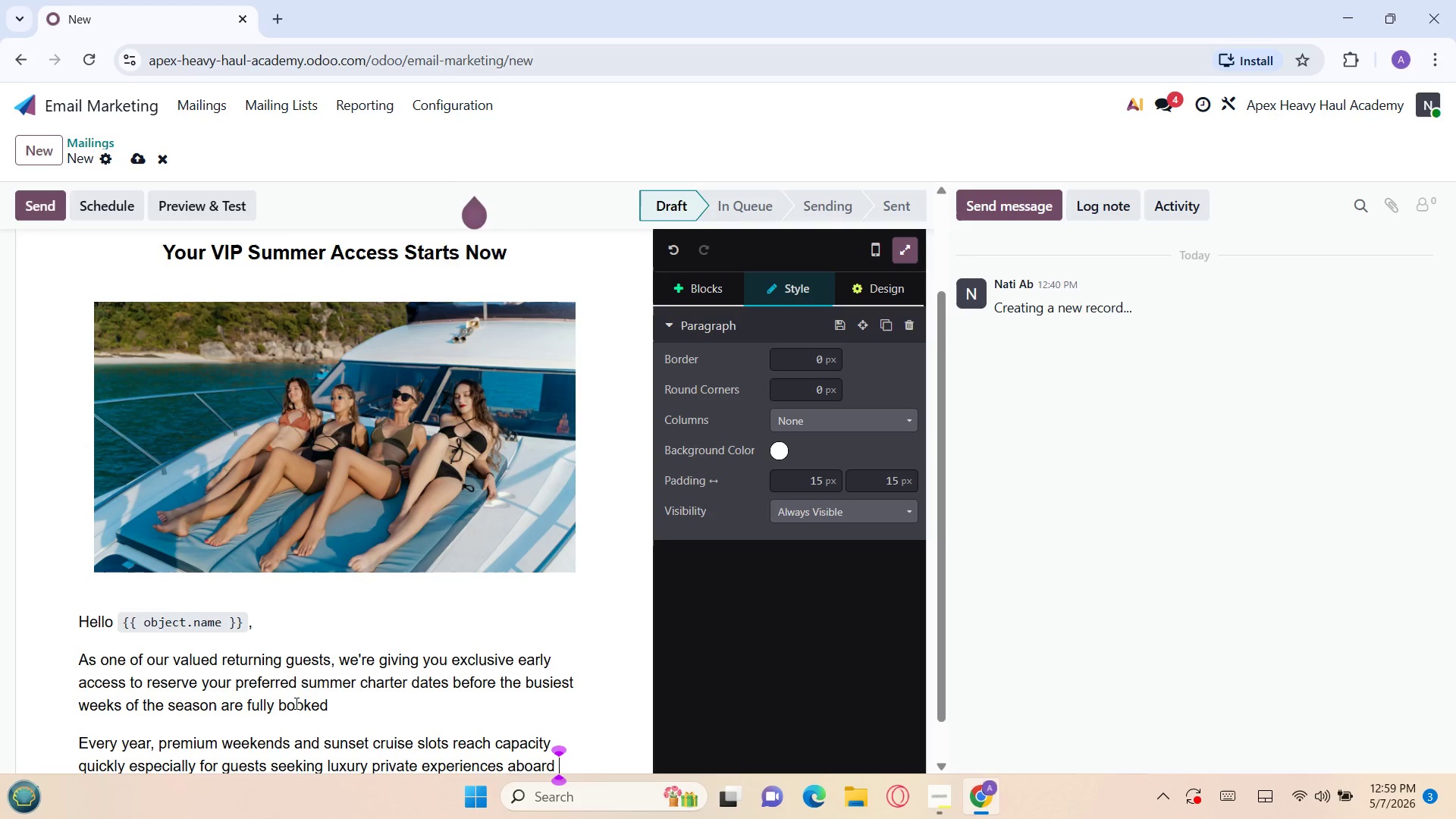 
wait(18.0)
 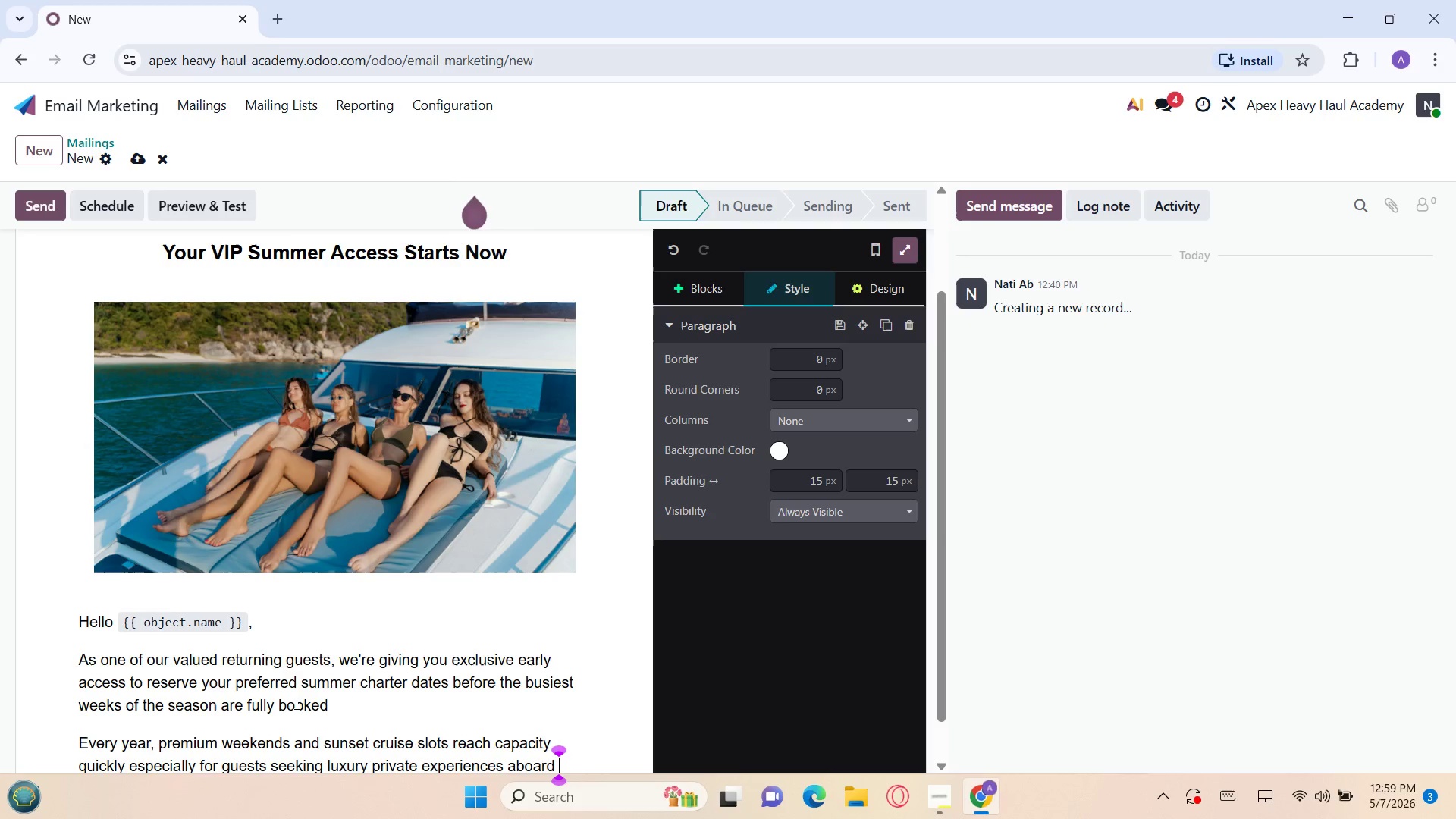 
type(our )
 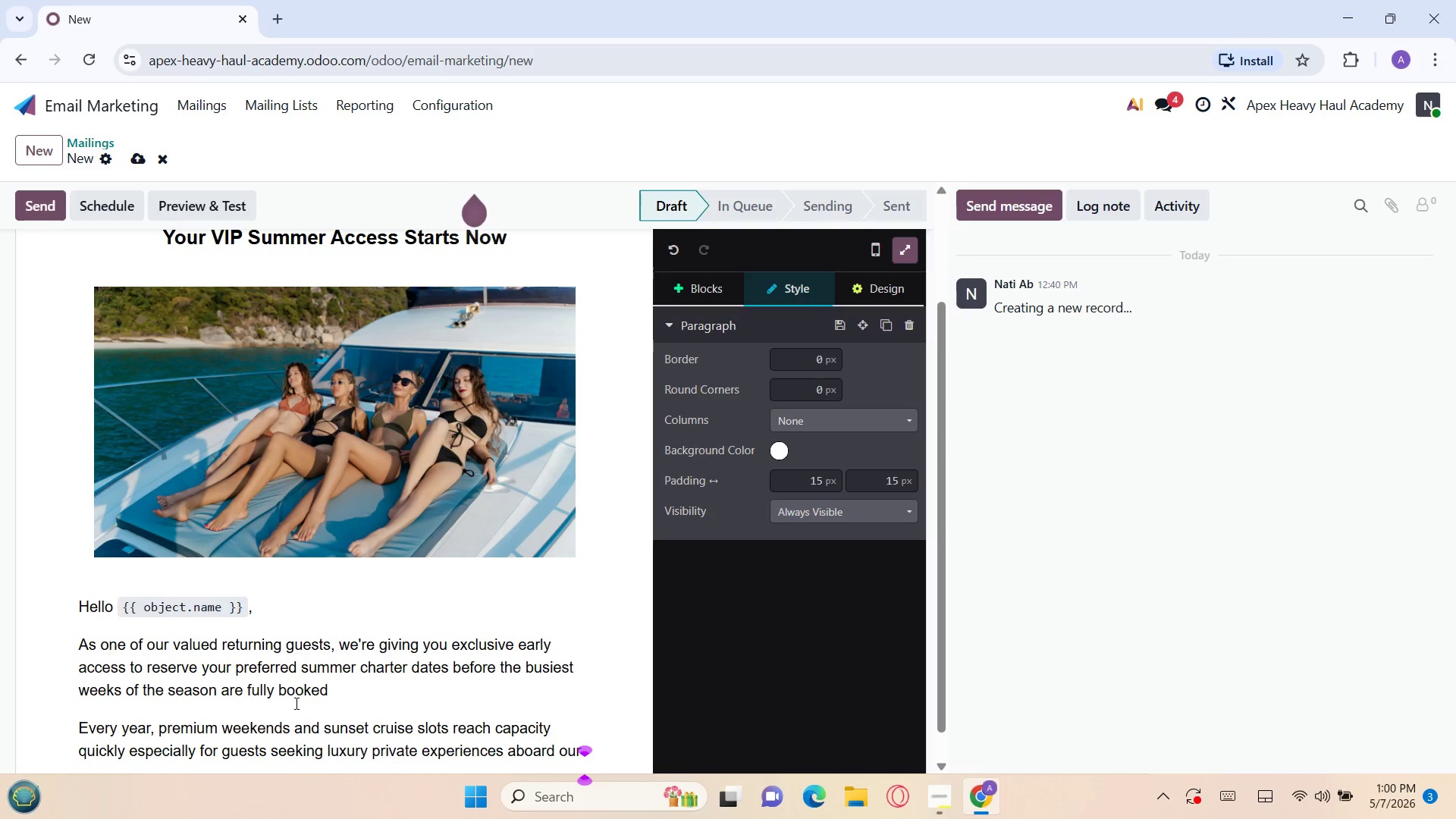 
wait(30.14)
 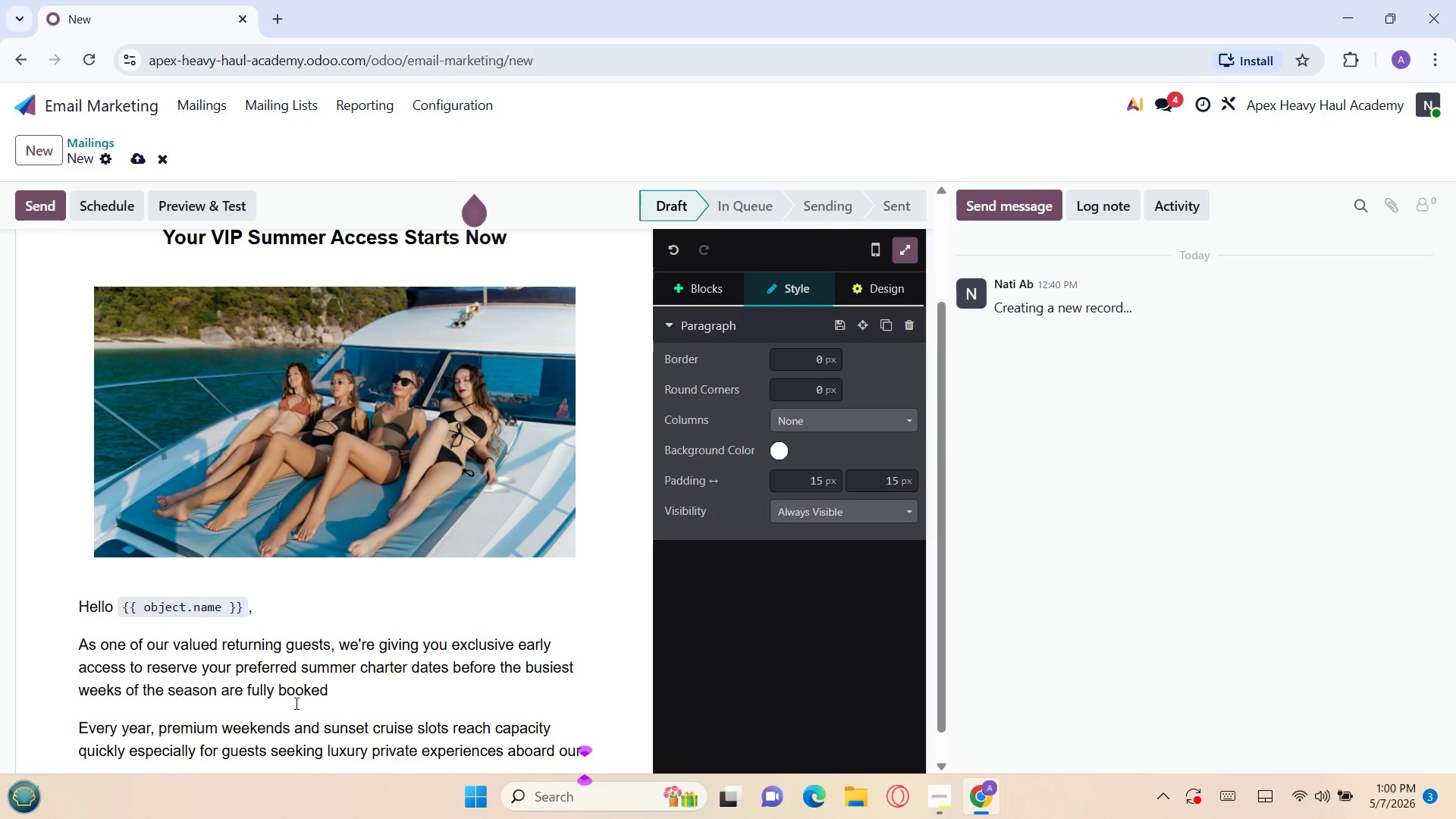 
type( most )
 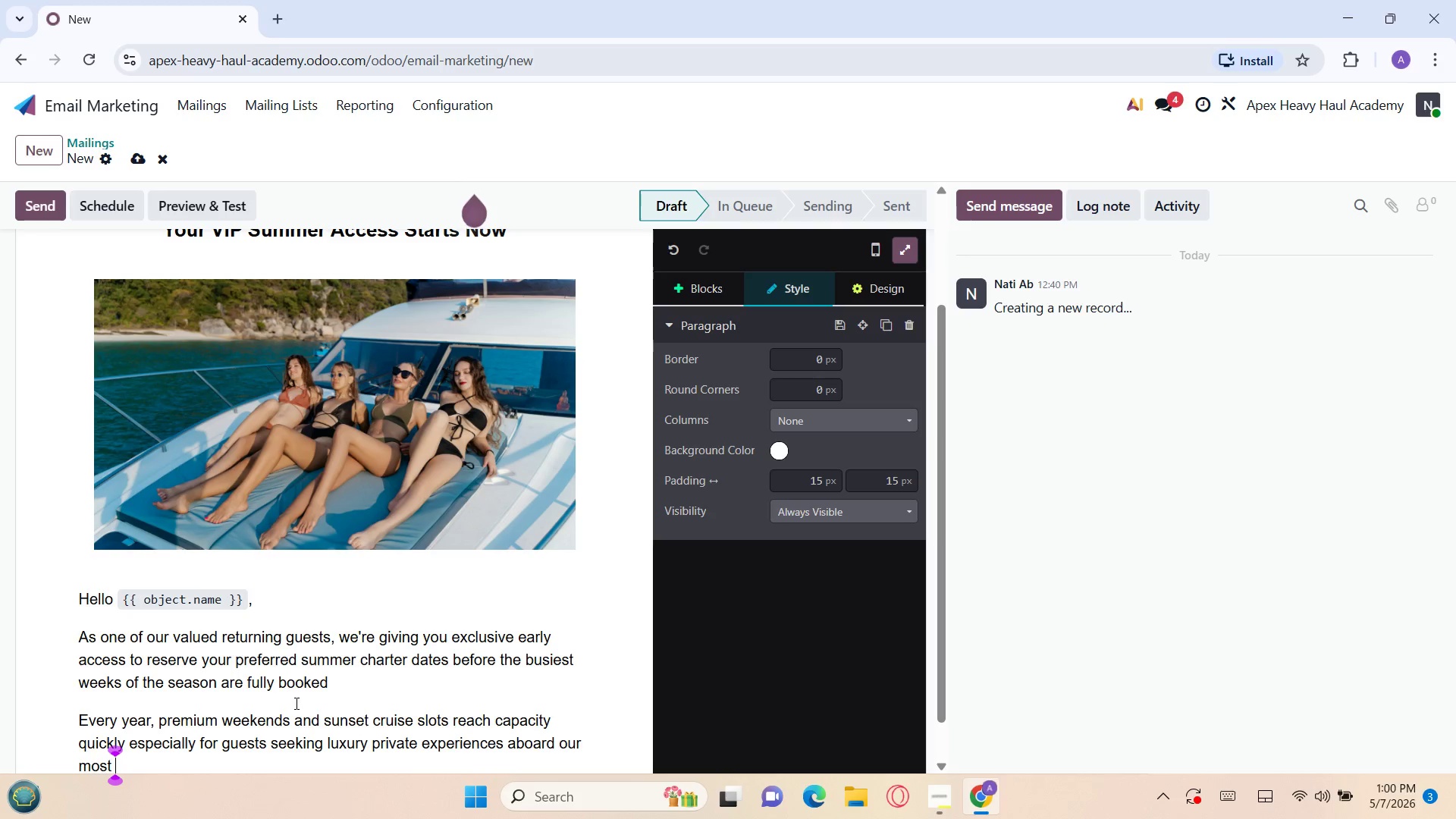 
wait(6.27)
 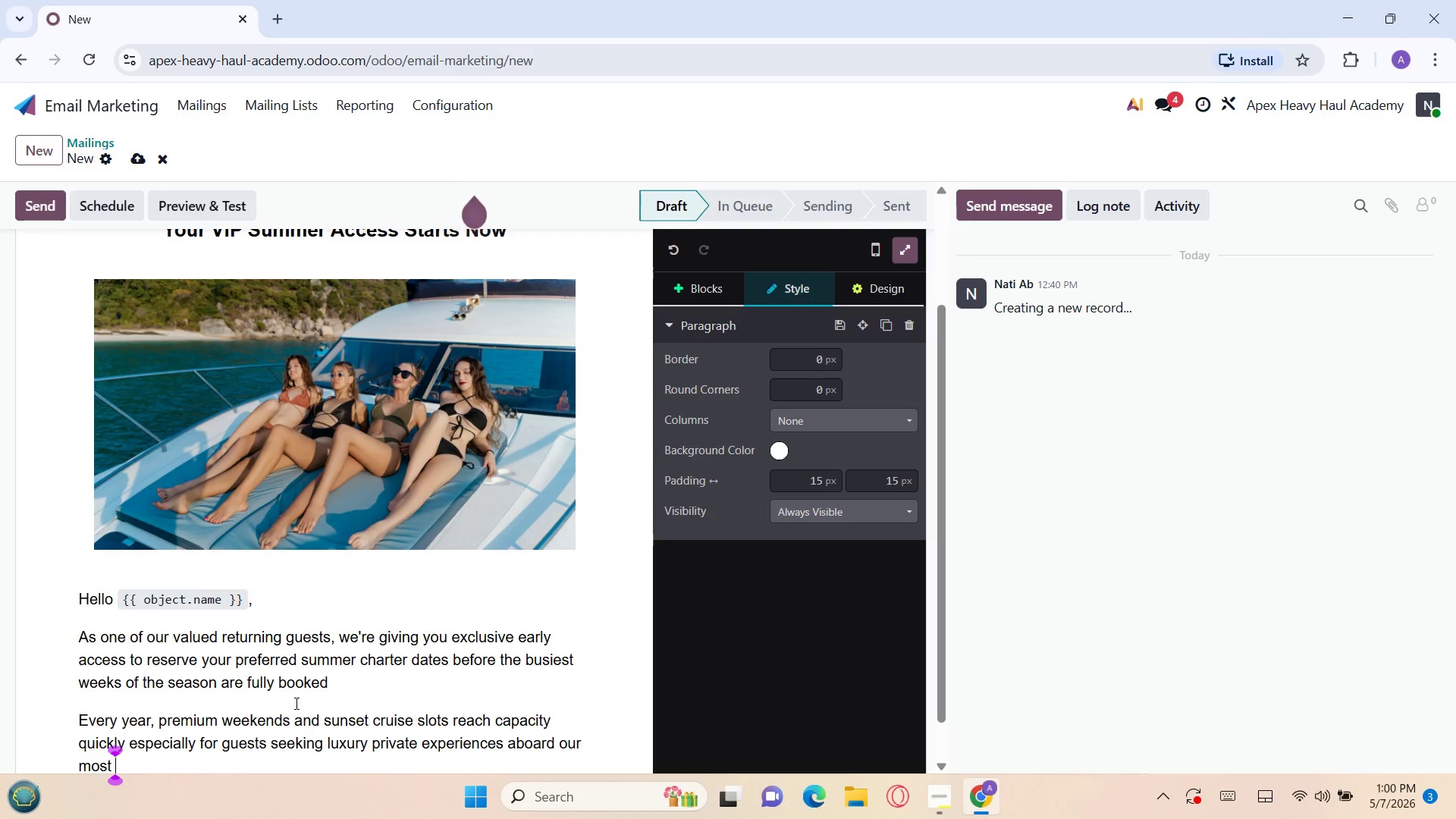 
type(requested ven)
key(Backspace)
type(ssels.)
 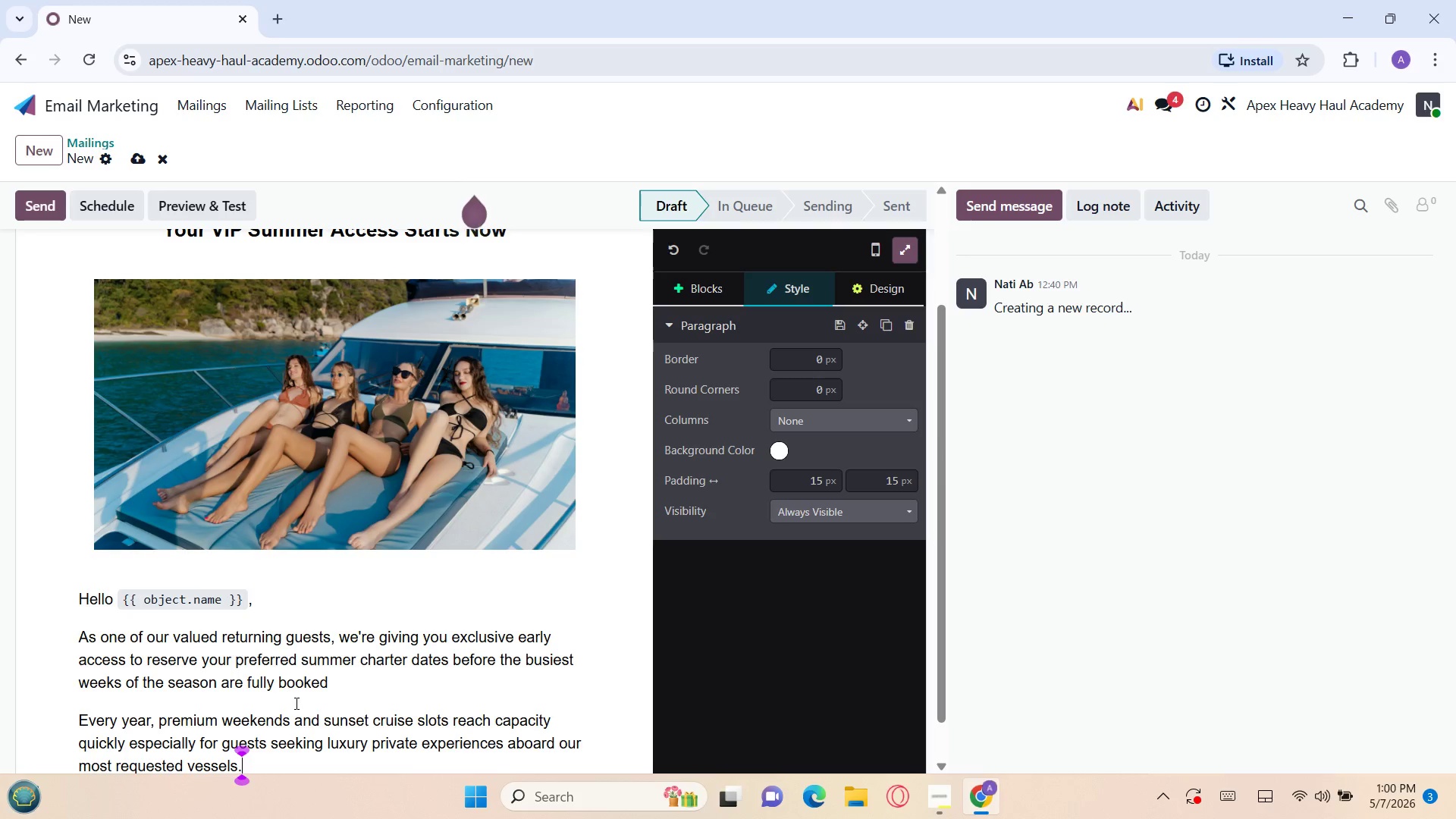 
key(Enter)
 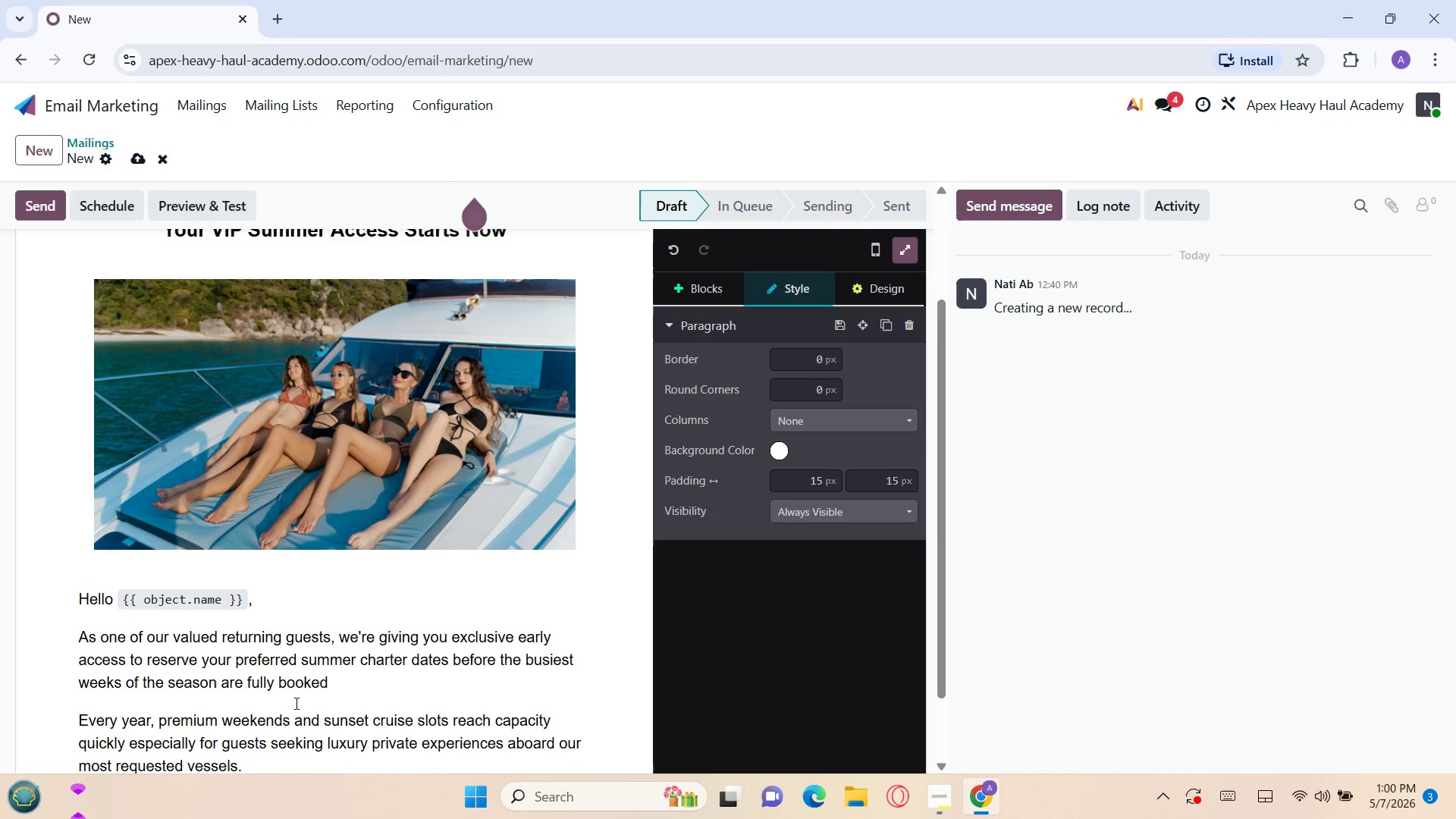 
wait(10.88)
 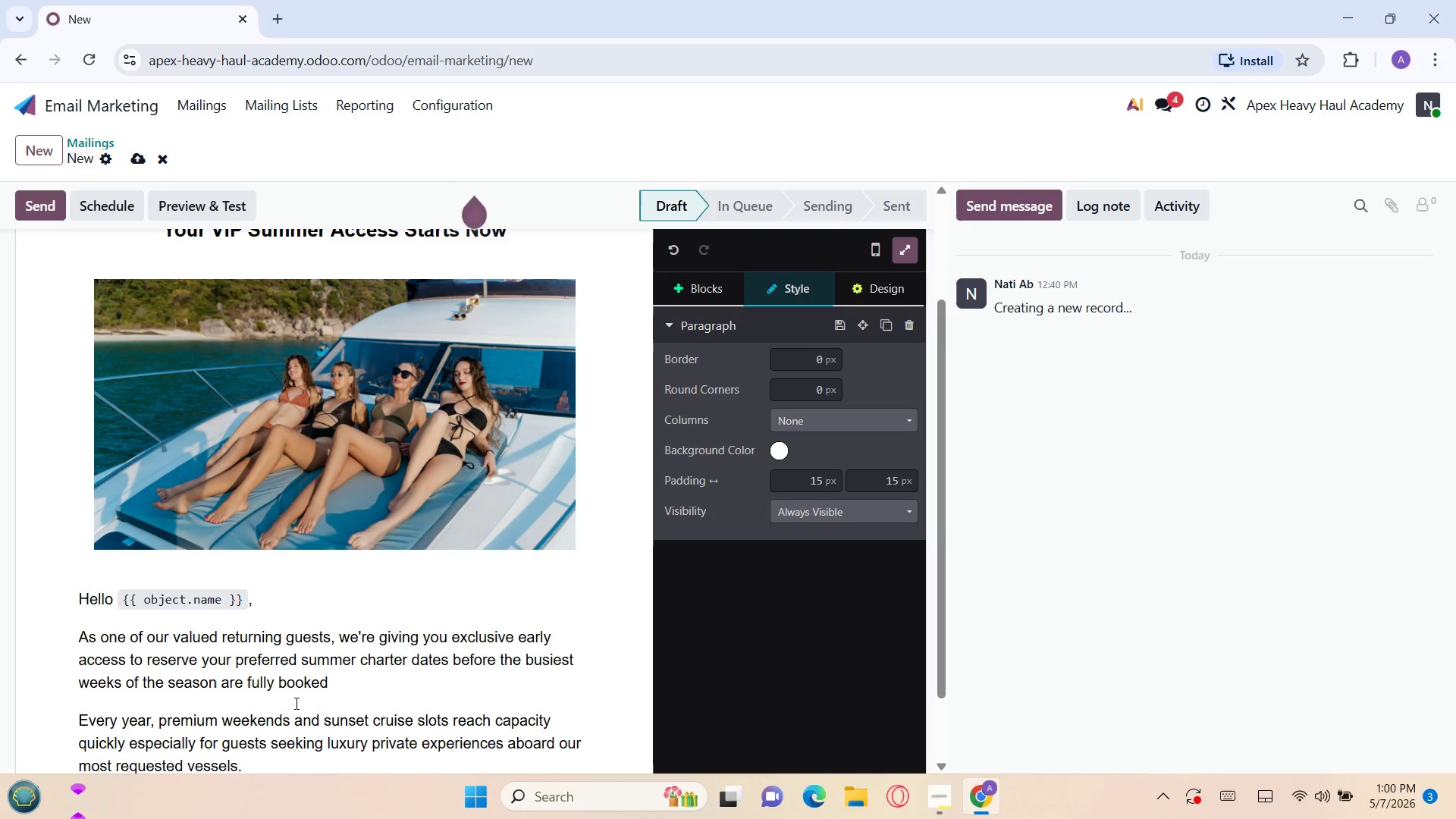 
type(Because you previously enjoyed a `{{ object.x_last_rental_)
 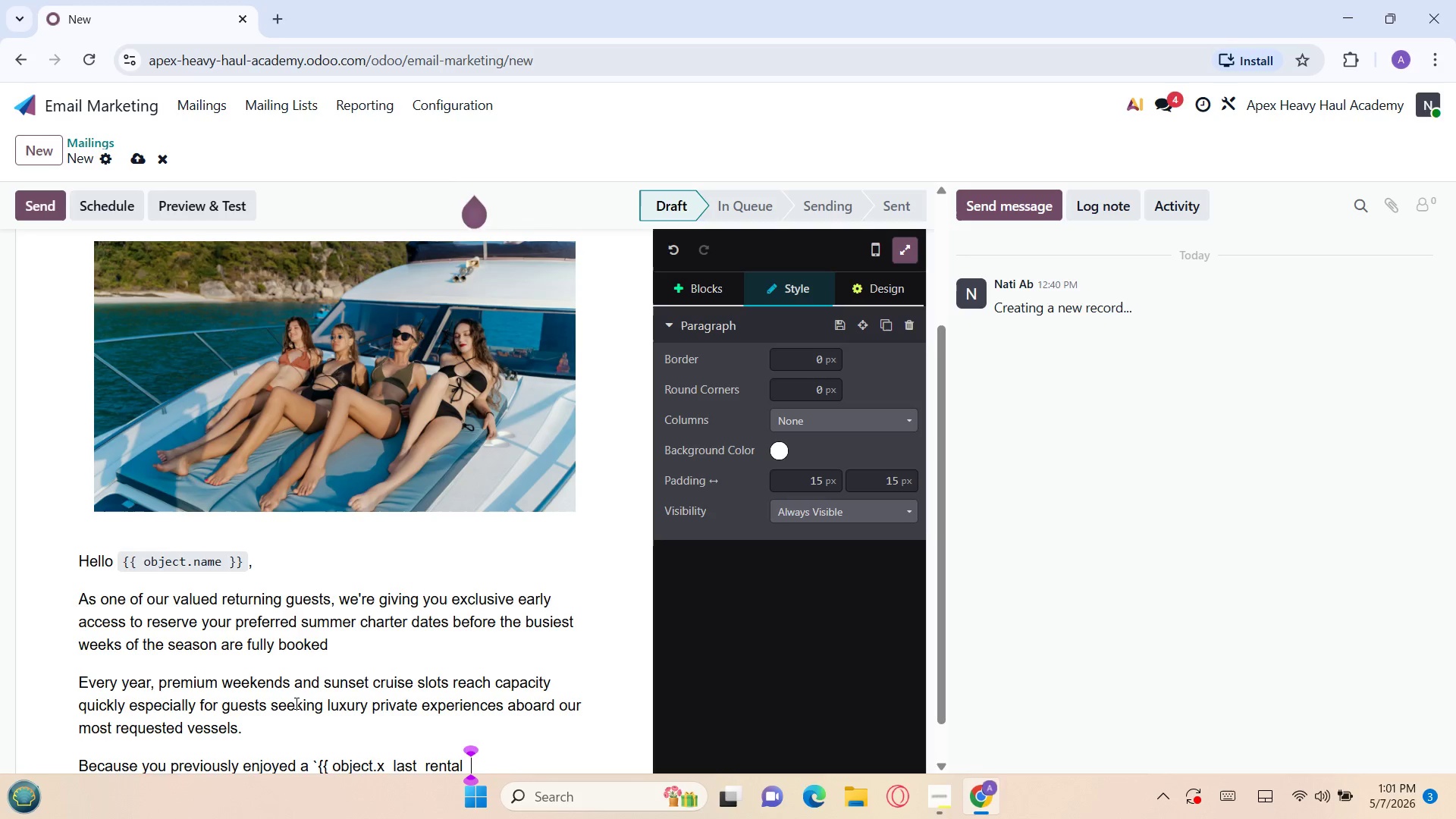 
type(type }}`, we want)
 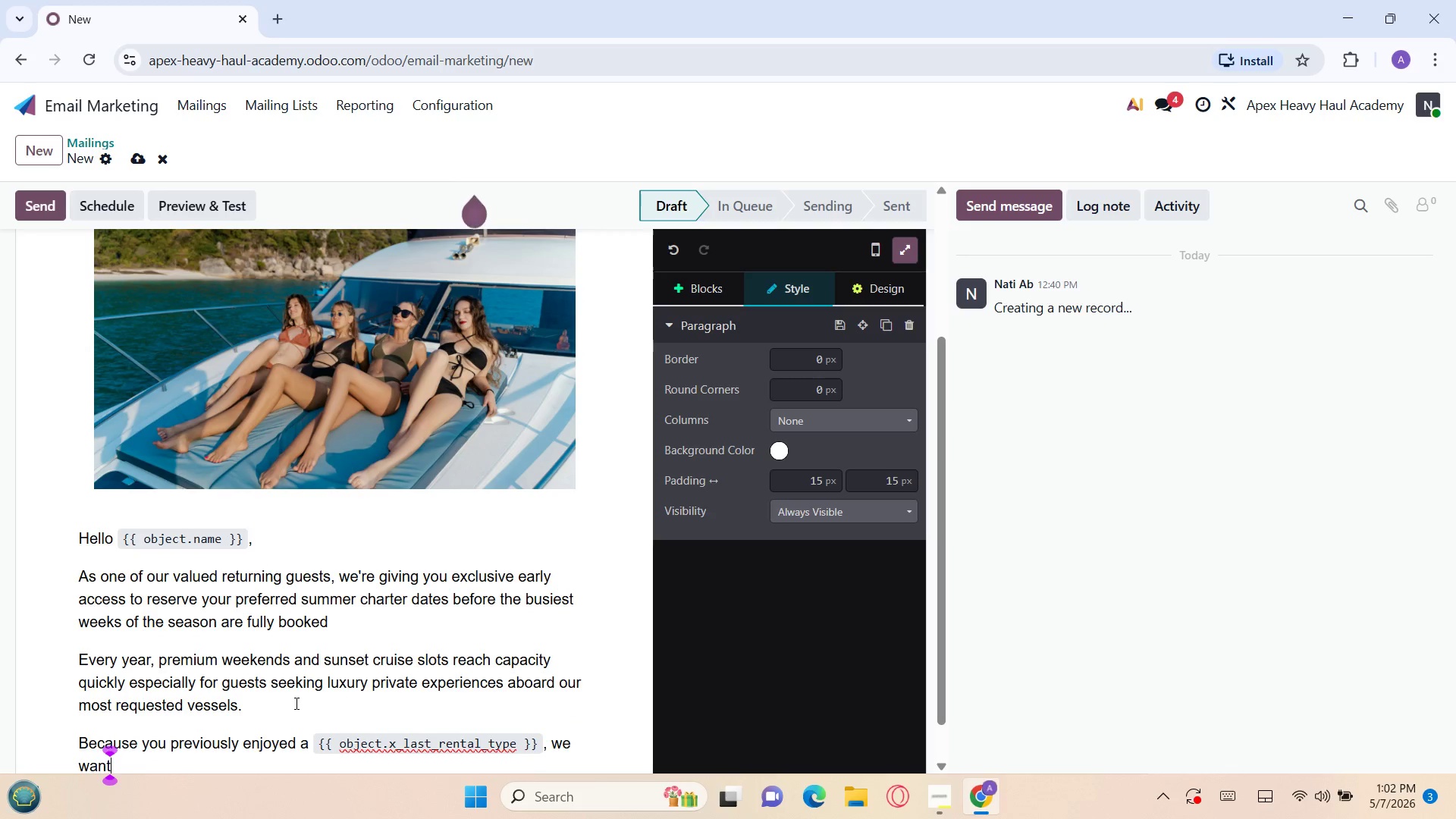 
type(ed )
 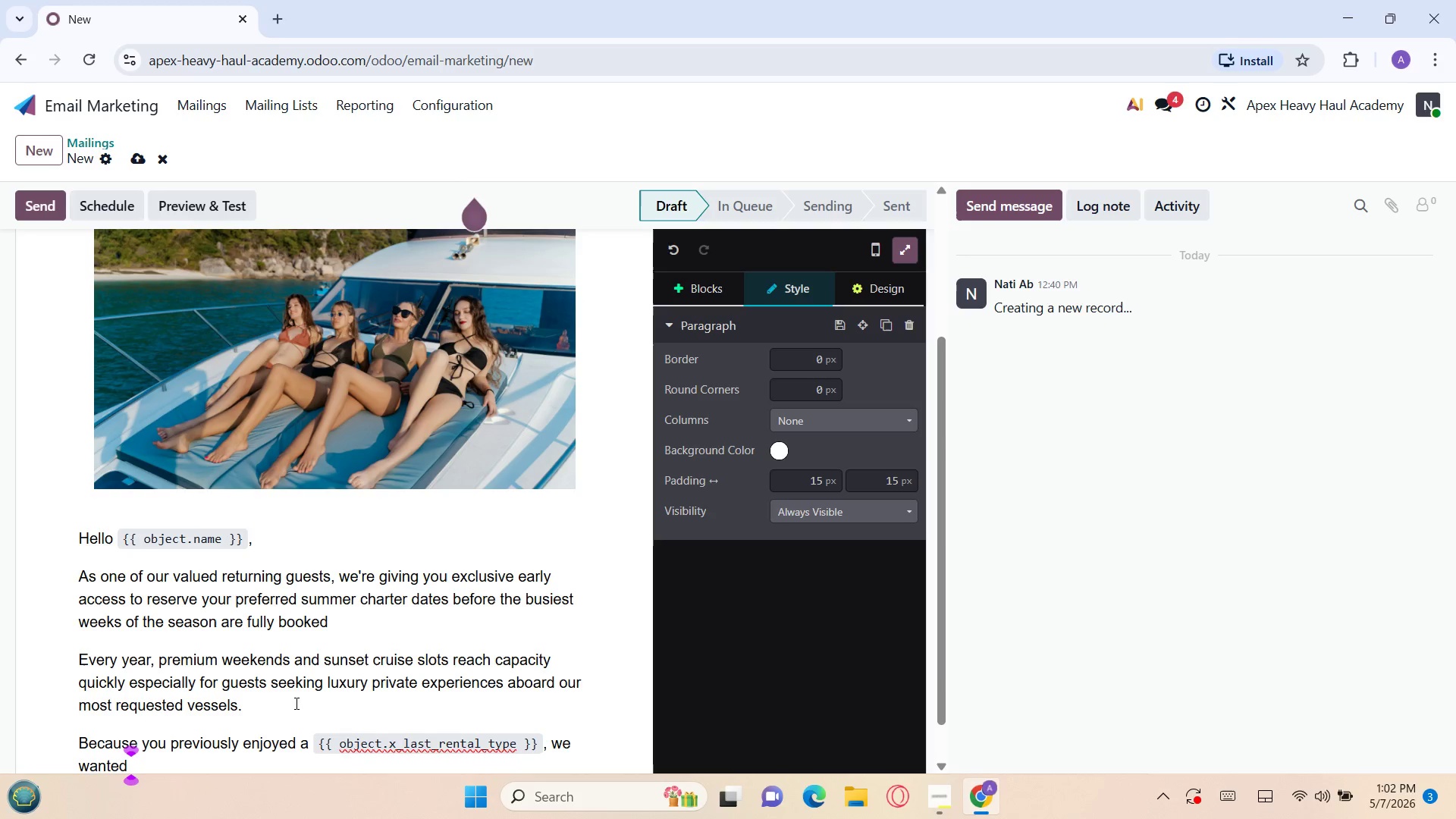 
wait(47.0)
 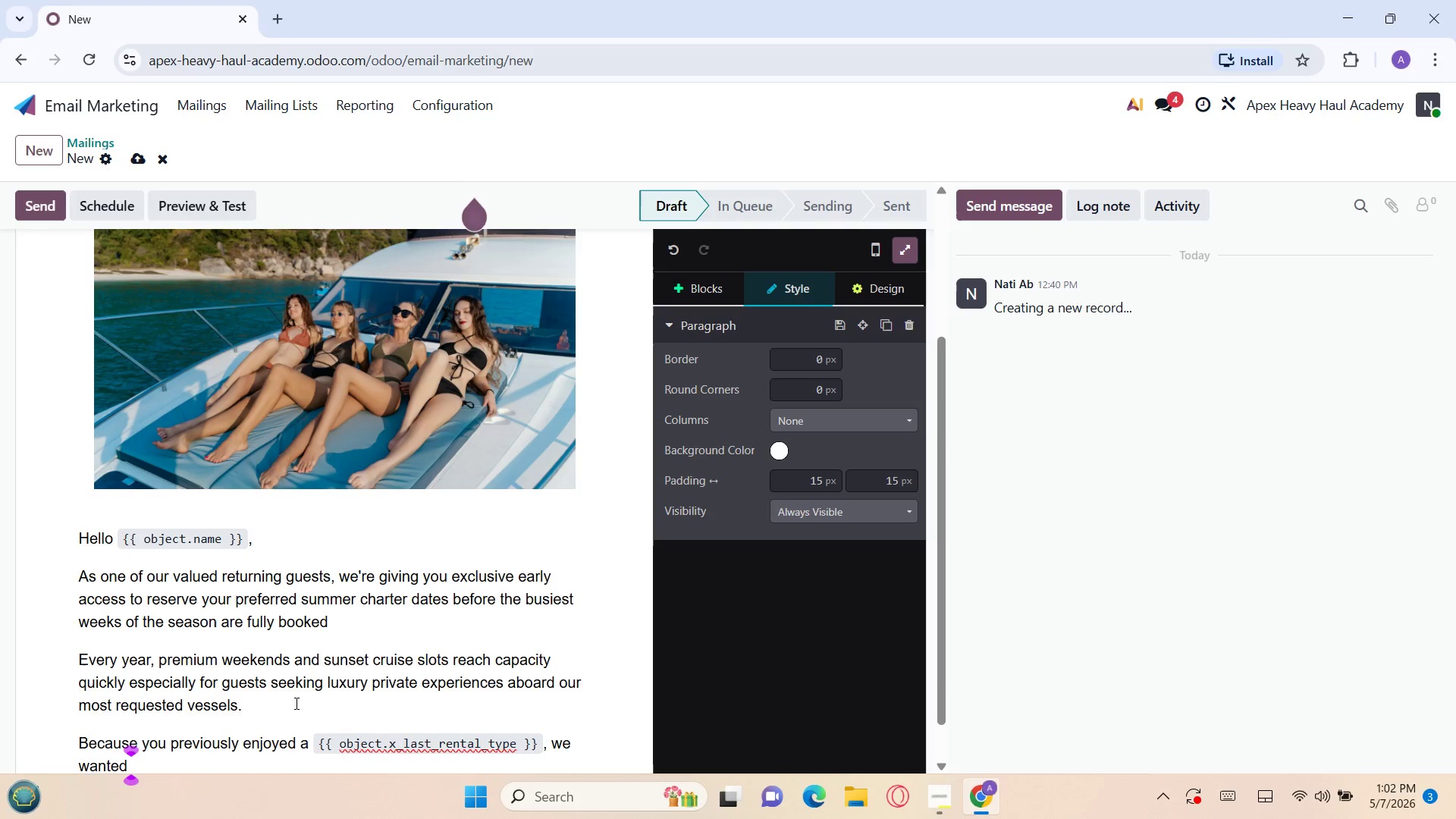 
type(to personally )
 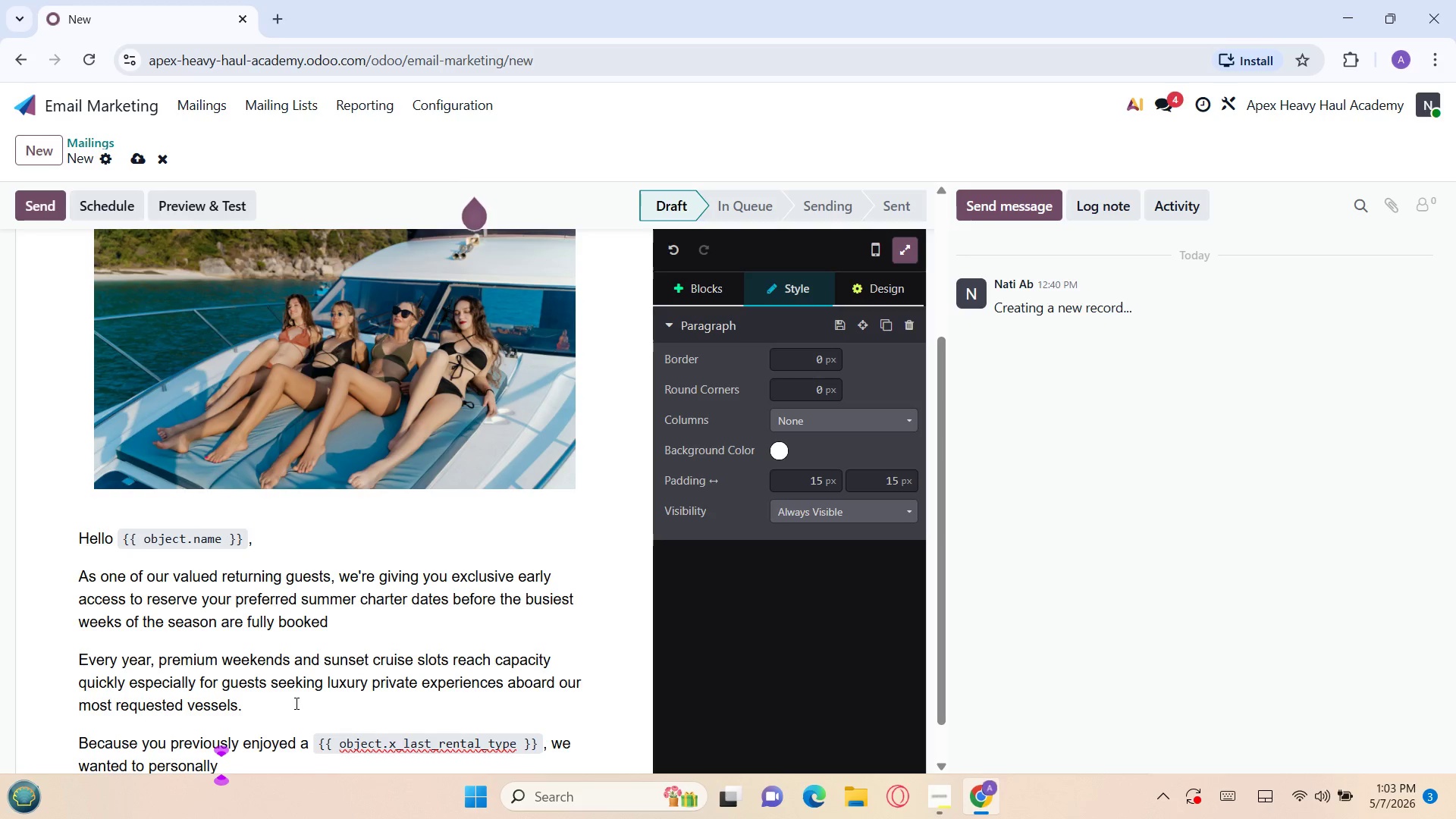 
type(invite you to secure your next voyage early and )
 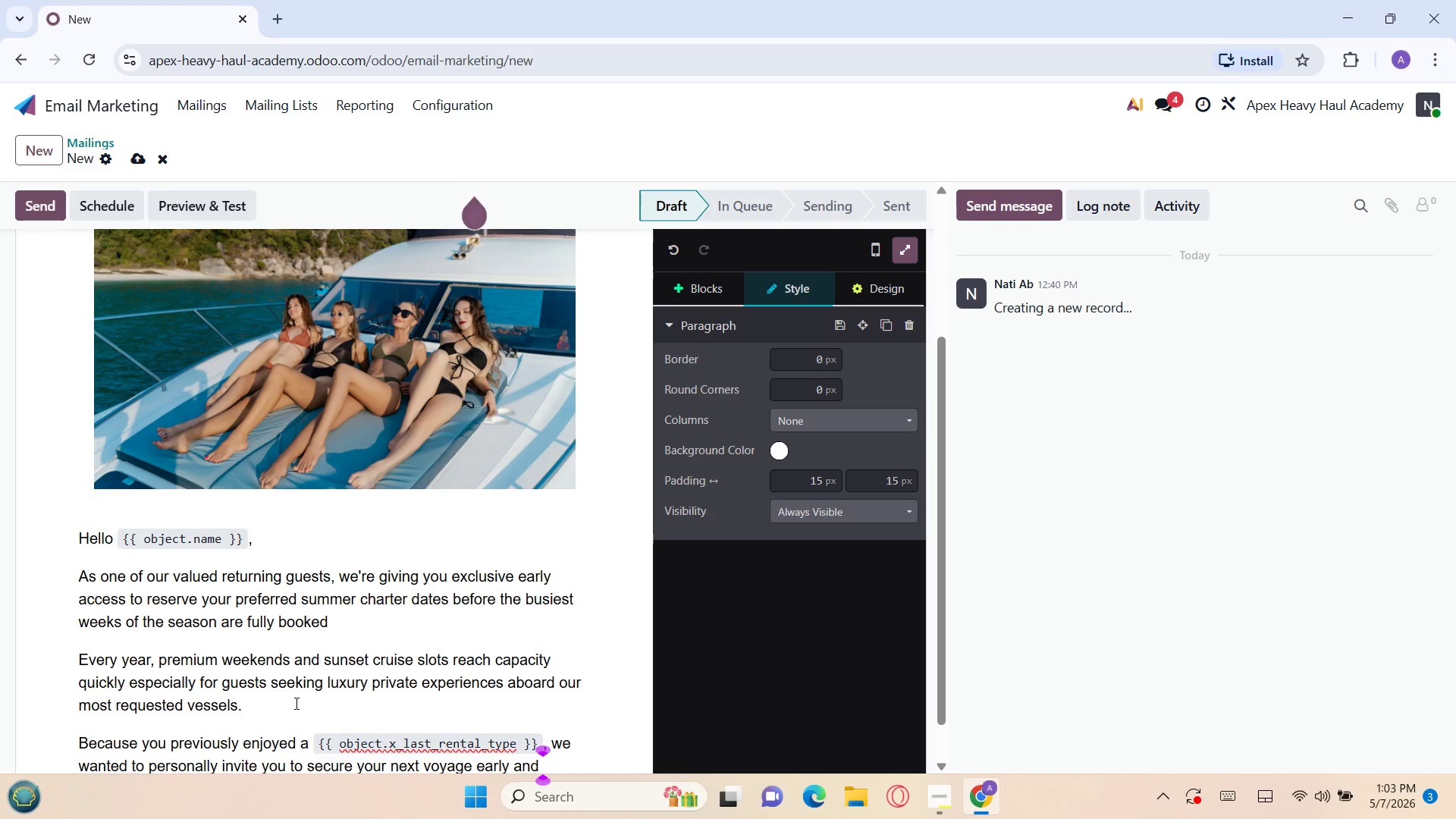 
wait(6.52)
 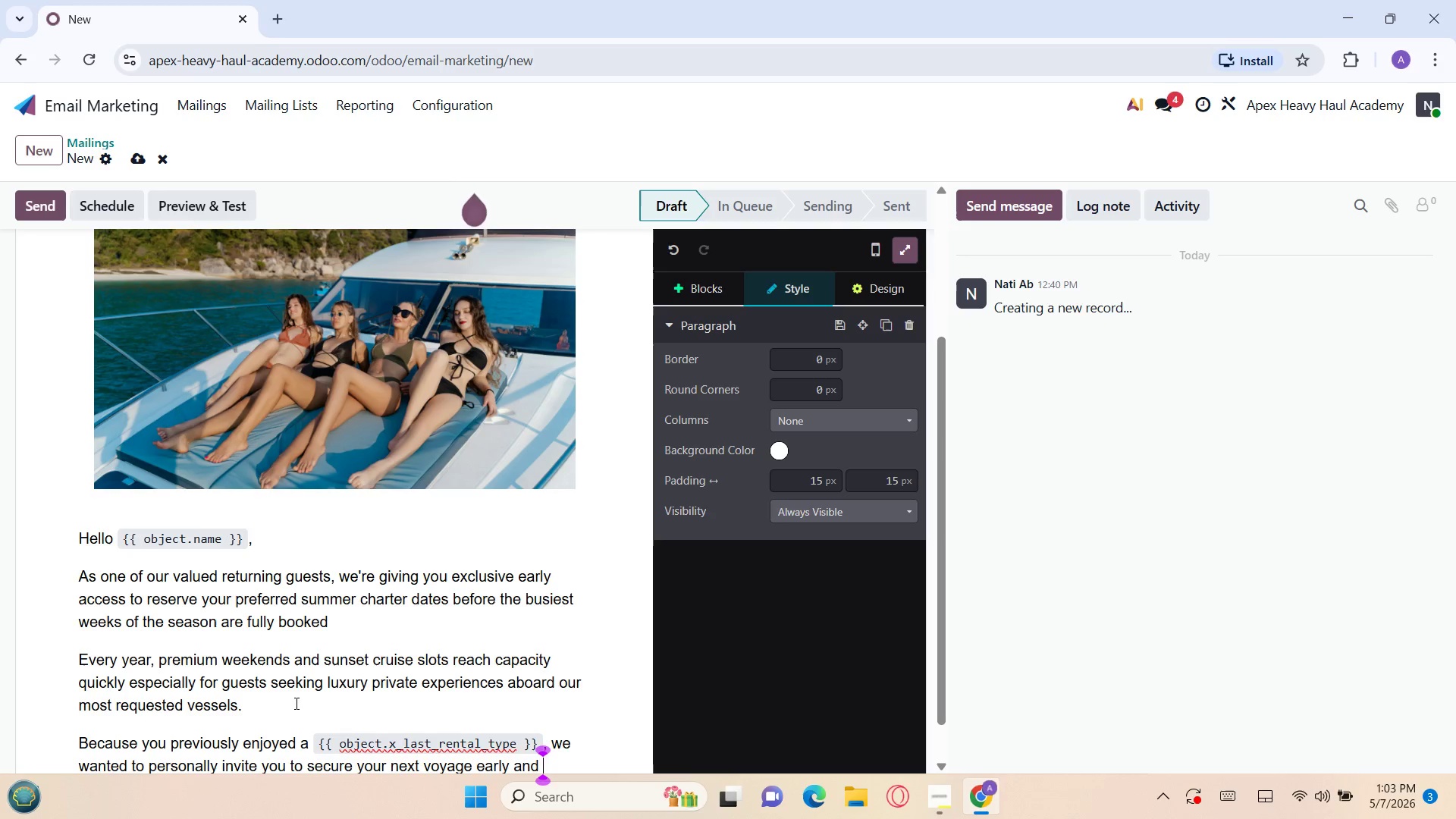 
type(enj)
 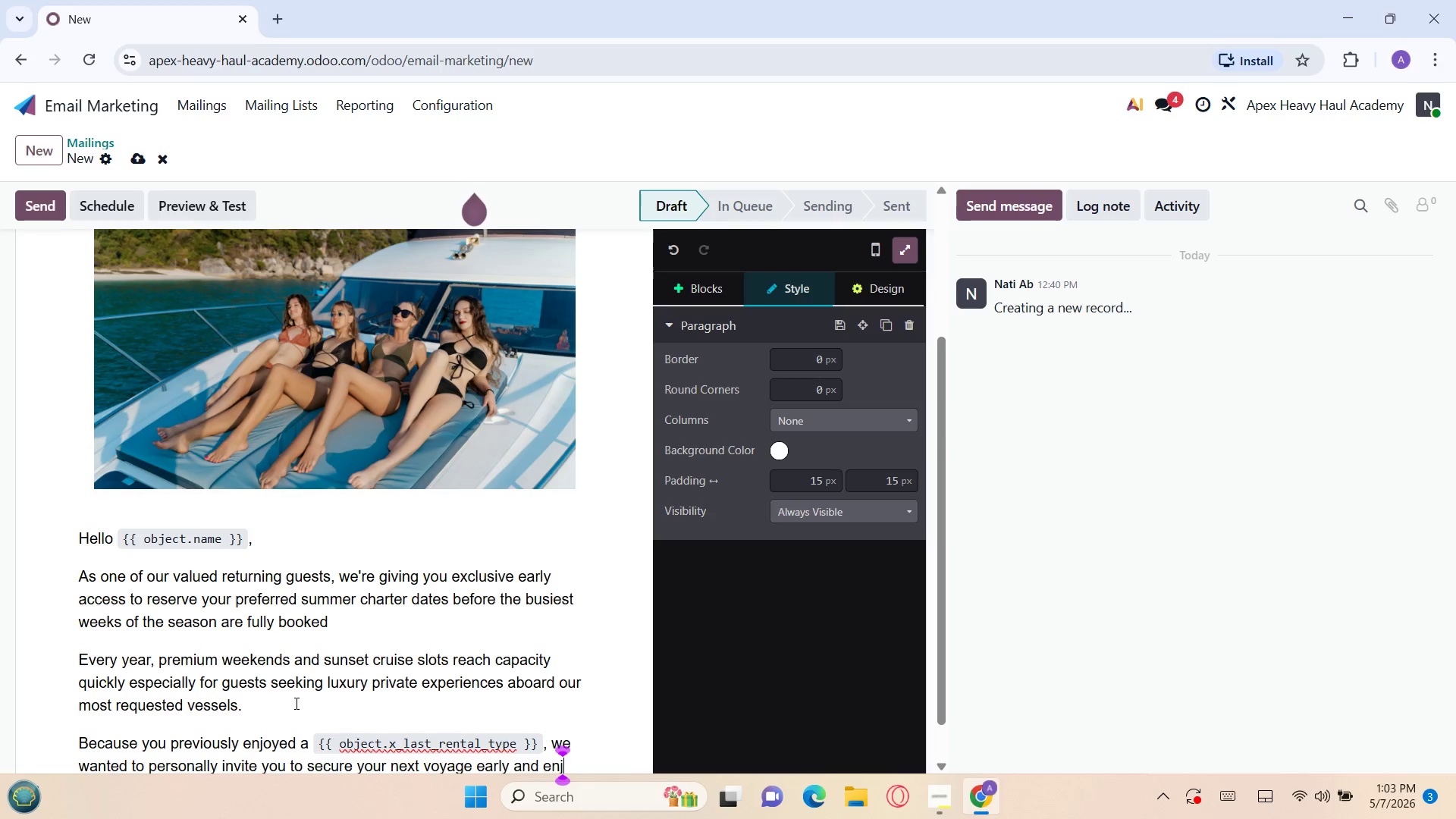 
wait(10.7)
 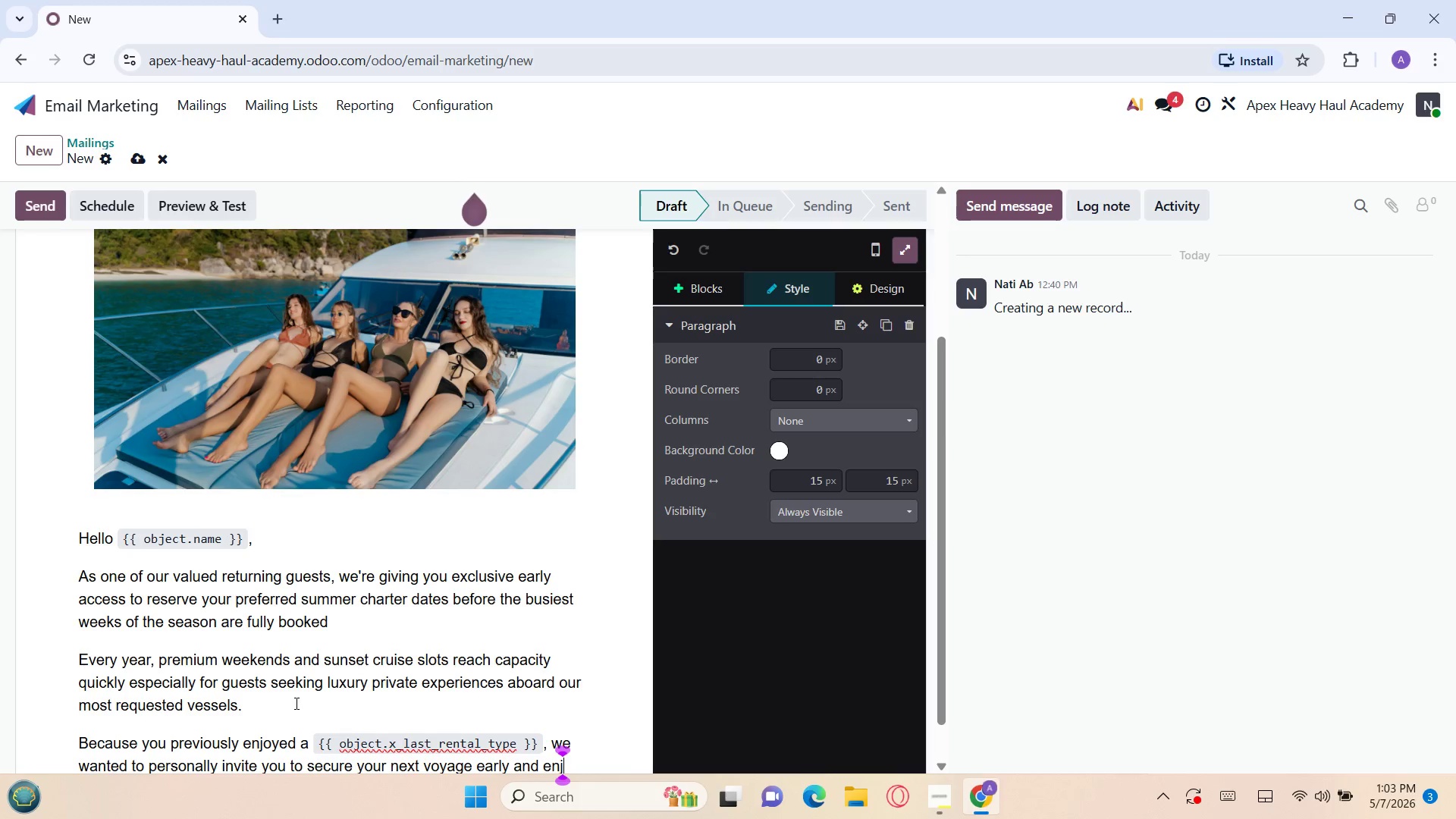 
type(oyed a /)
key(Backspace)
 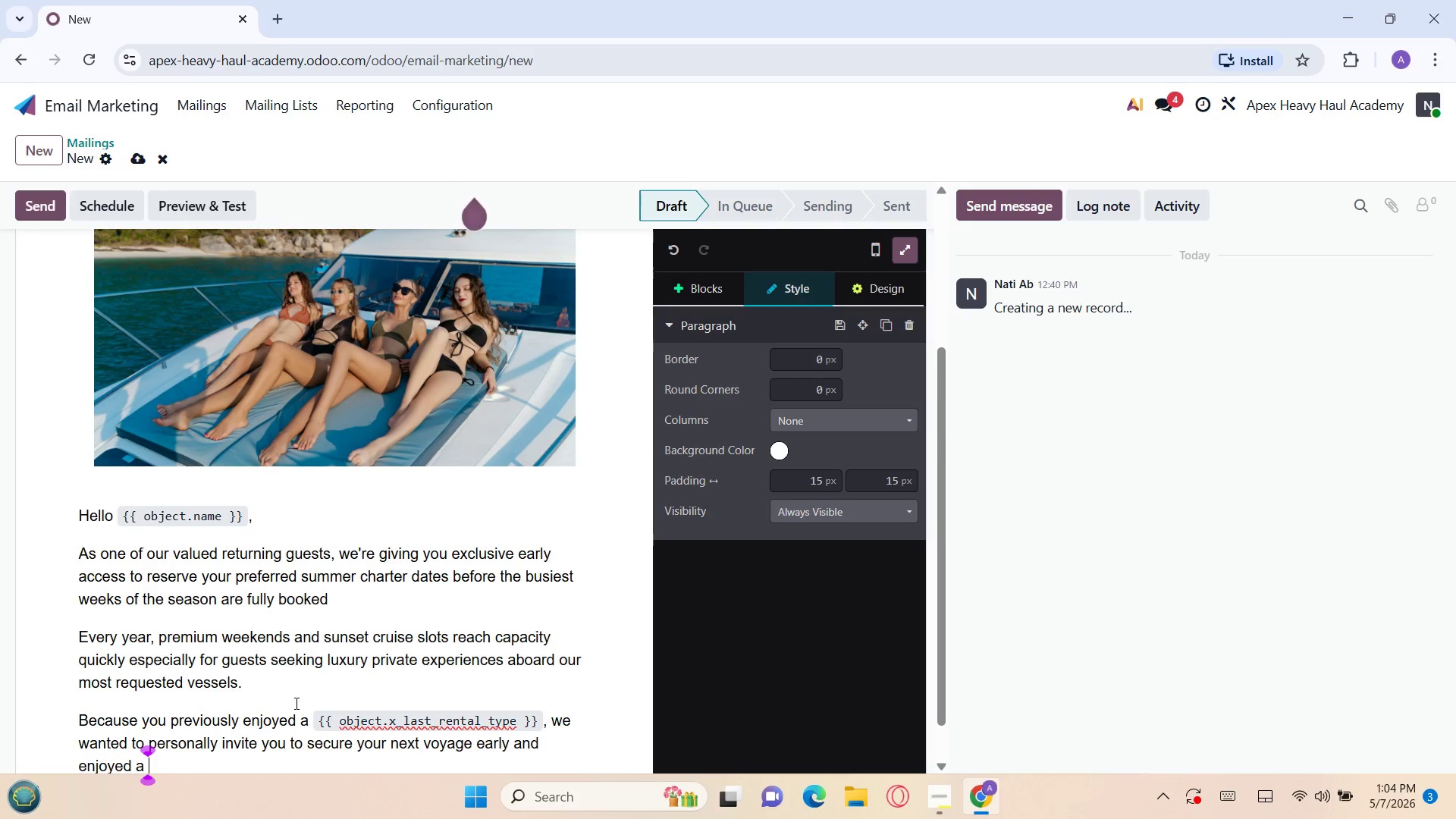 
key(Space)
 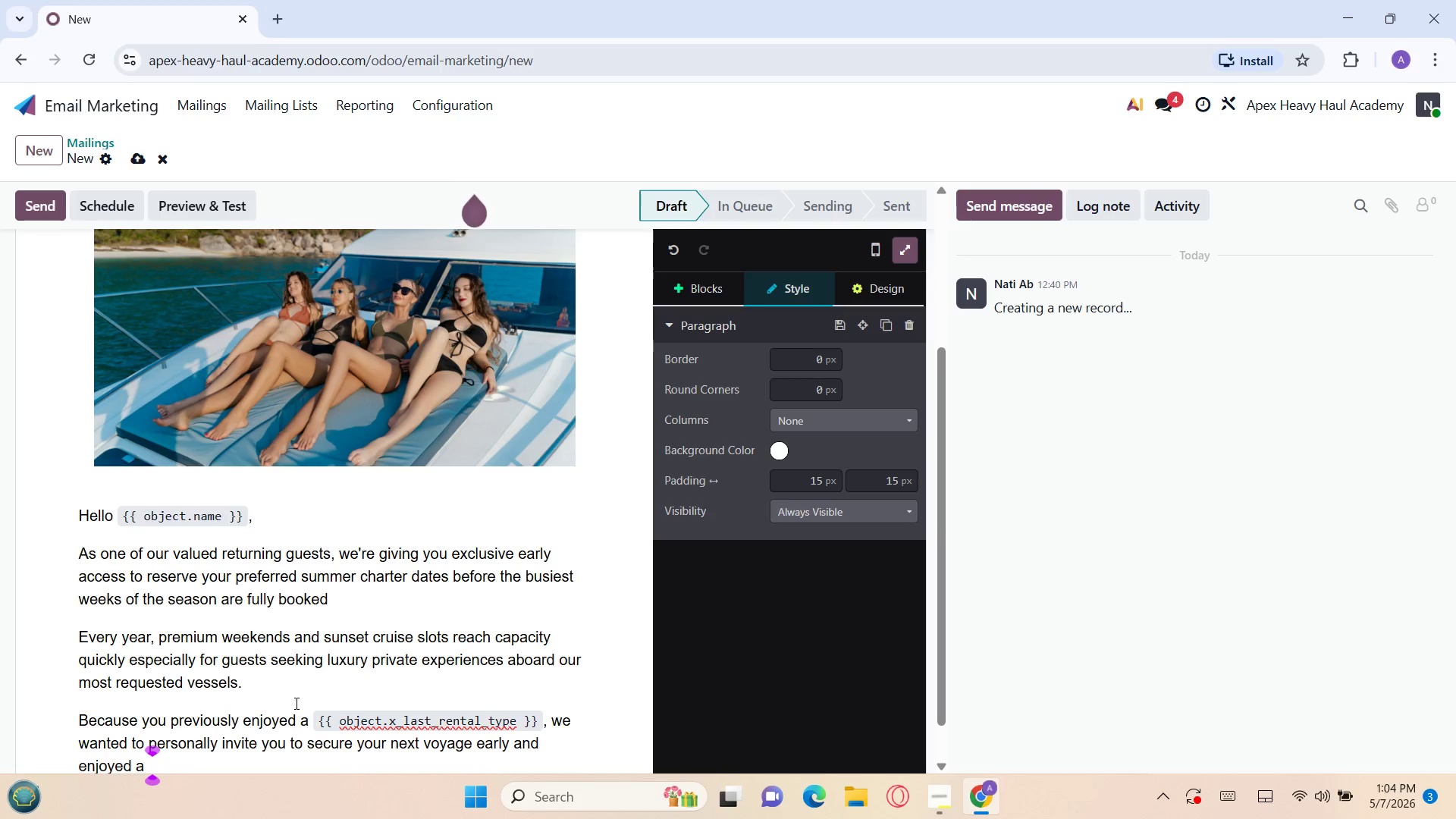 
wait(20.52)
 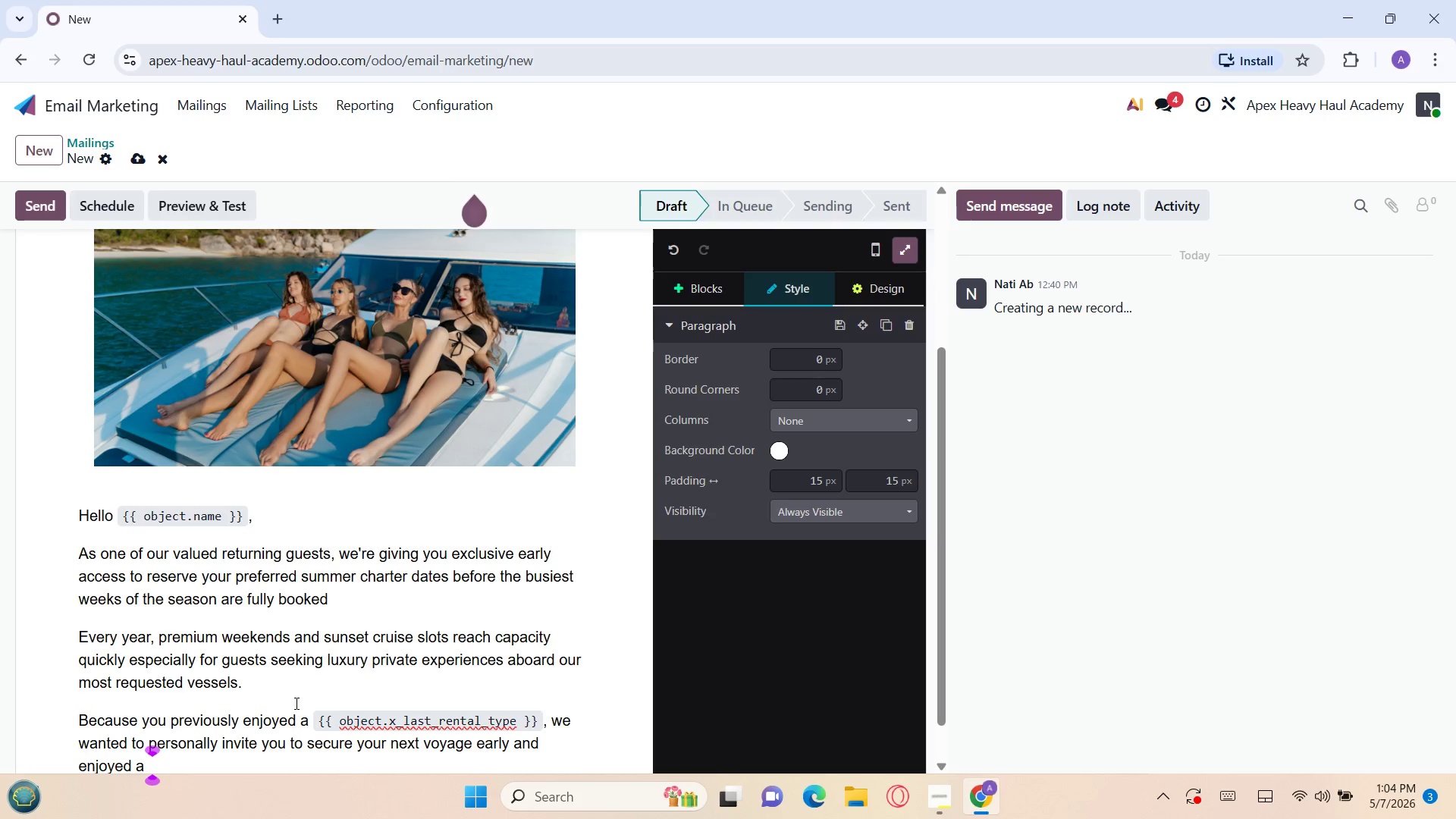 
key(Backspace)
key(Backspace)
key(Backspace)
type(pro)
 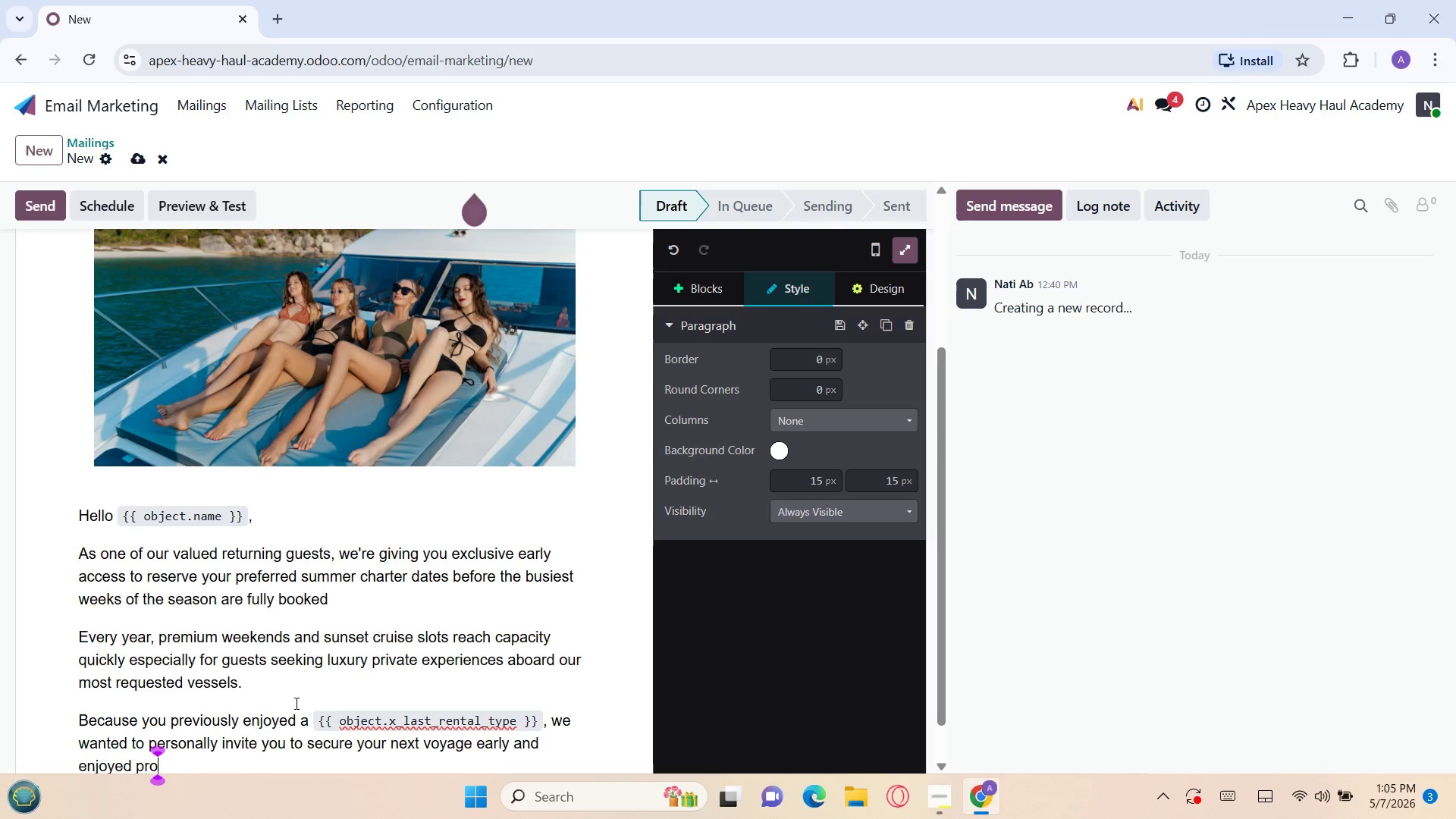 
wait(44.58)
 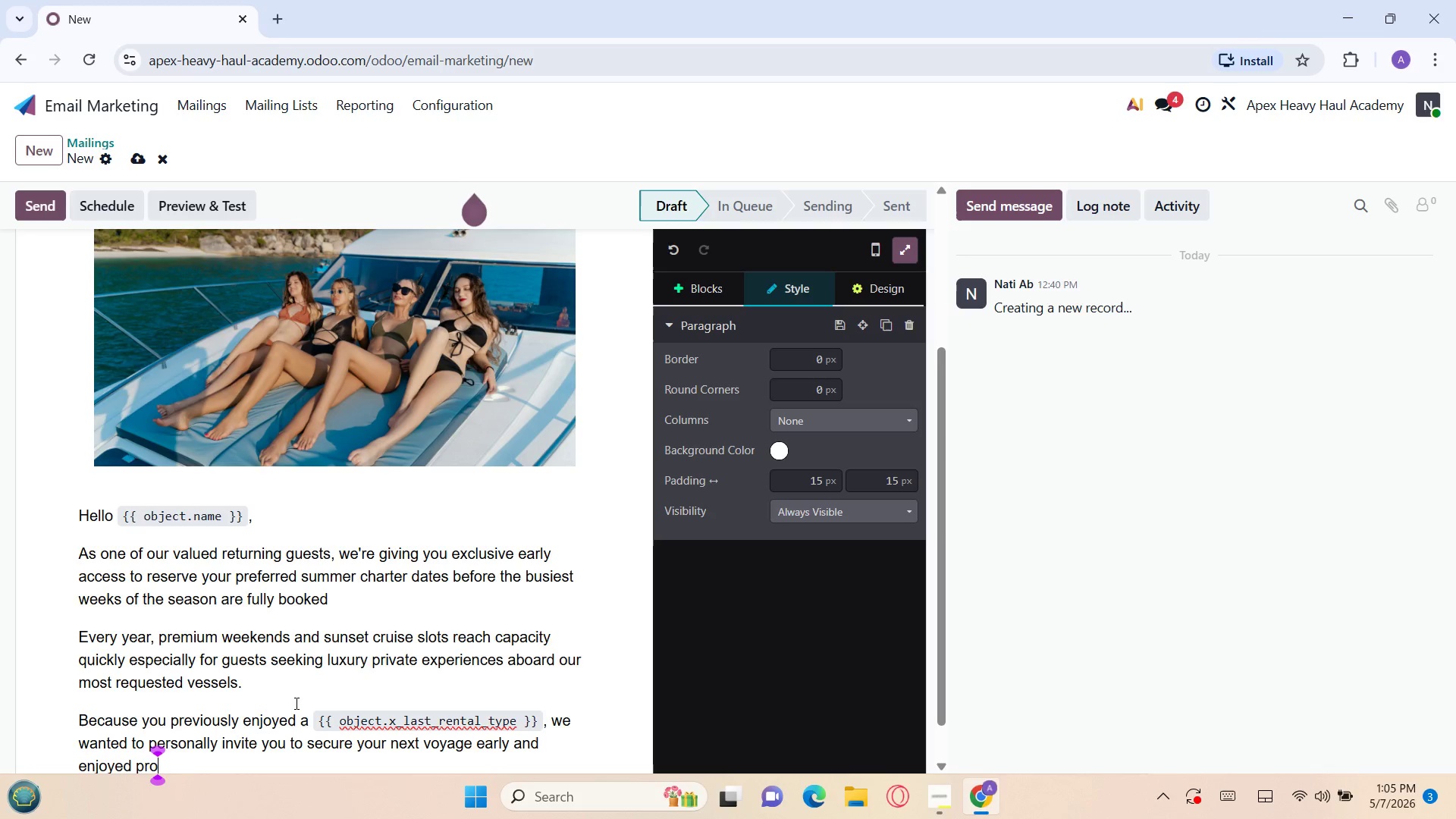 
key(Backspace)
type(iro)
key(Backspace)
key(Backspace)
type(o)
 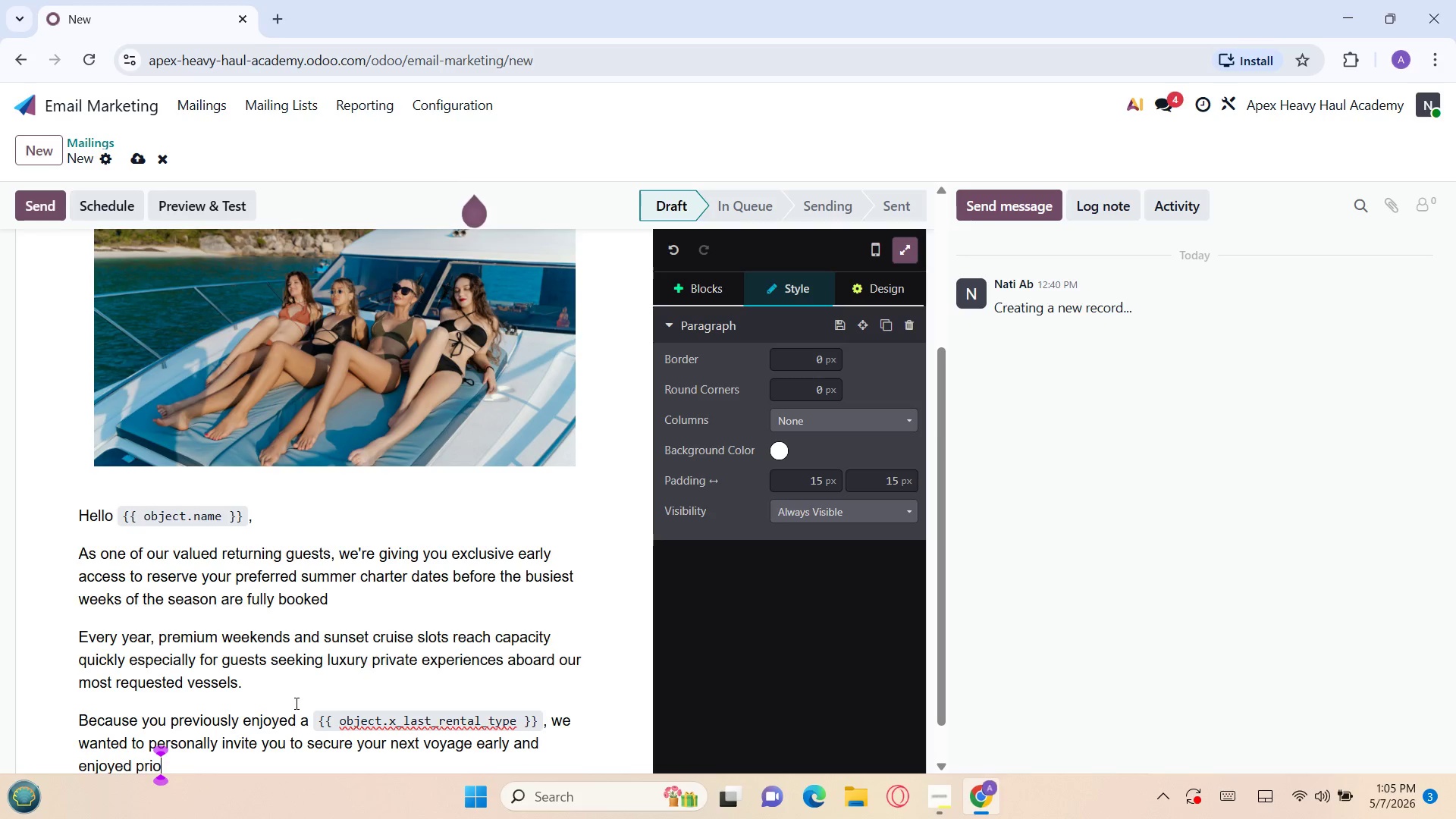 
wait(11.7)
 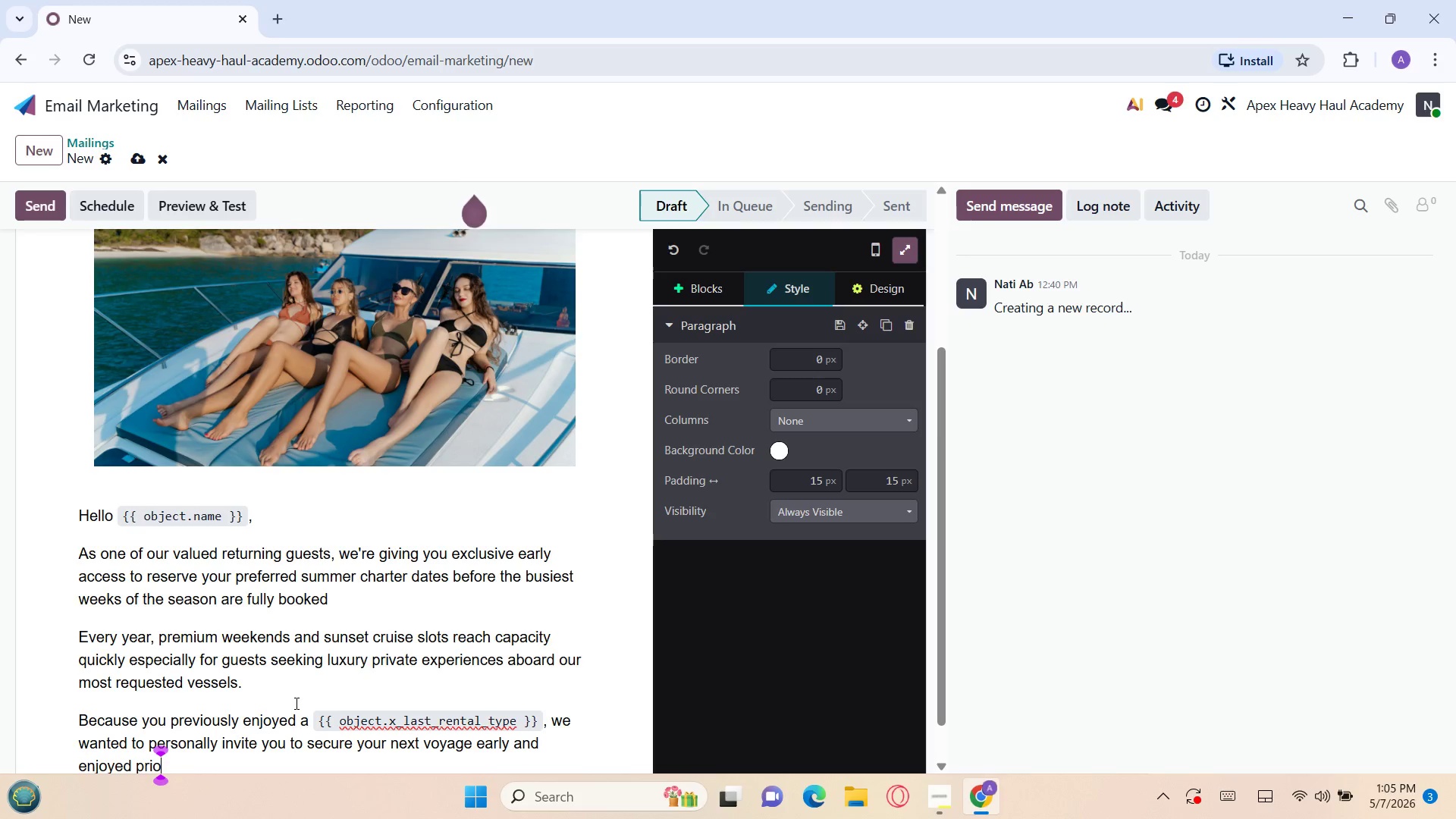 
type(rity booking benefits)
 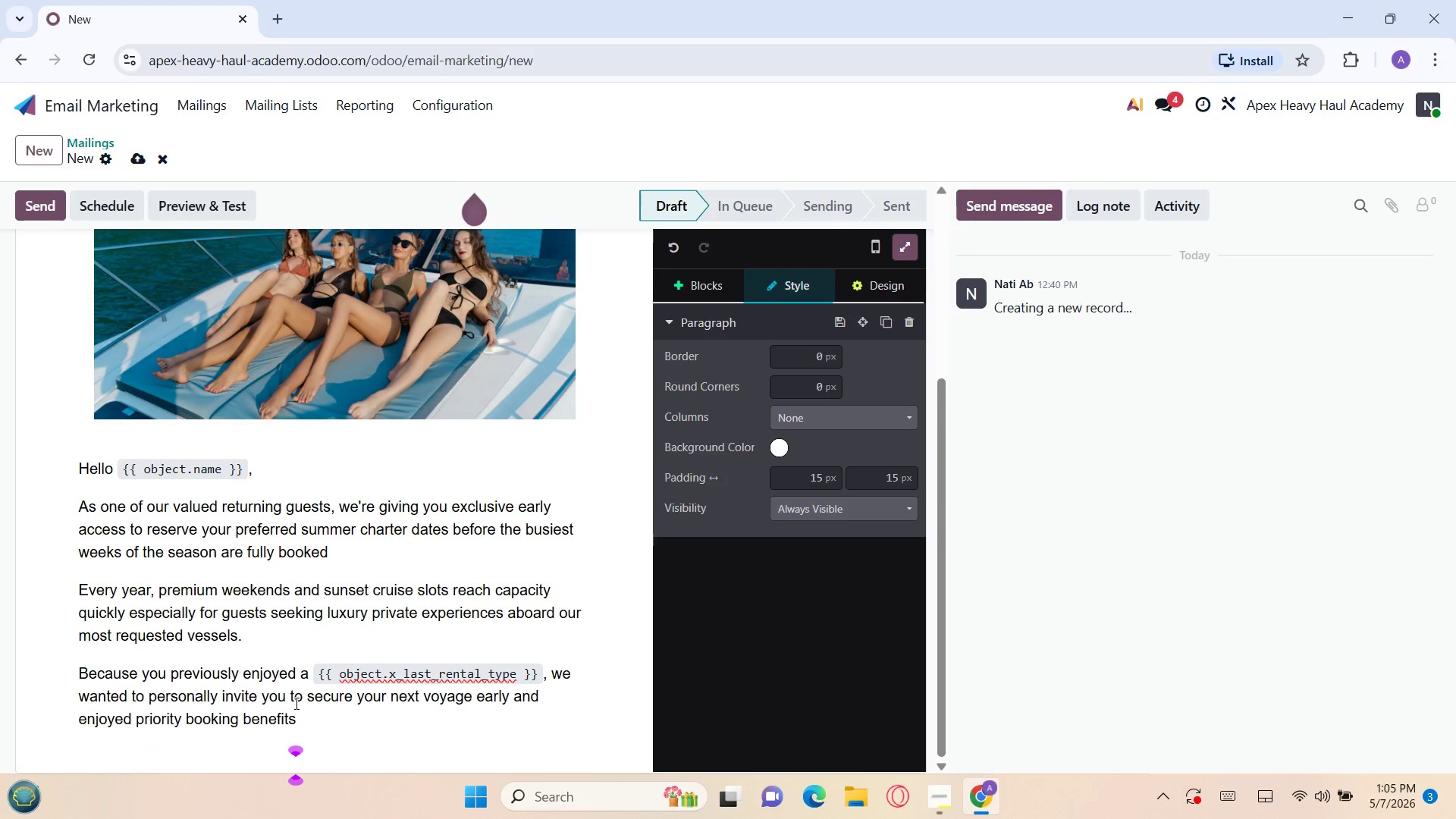 
key(Period)
 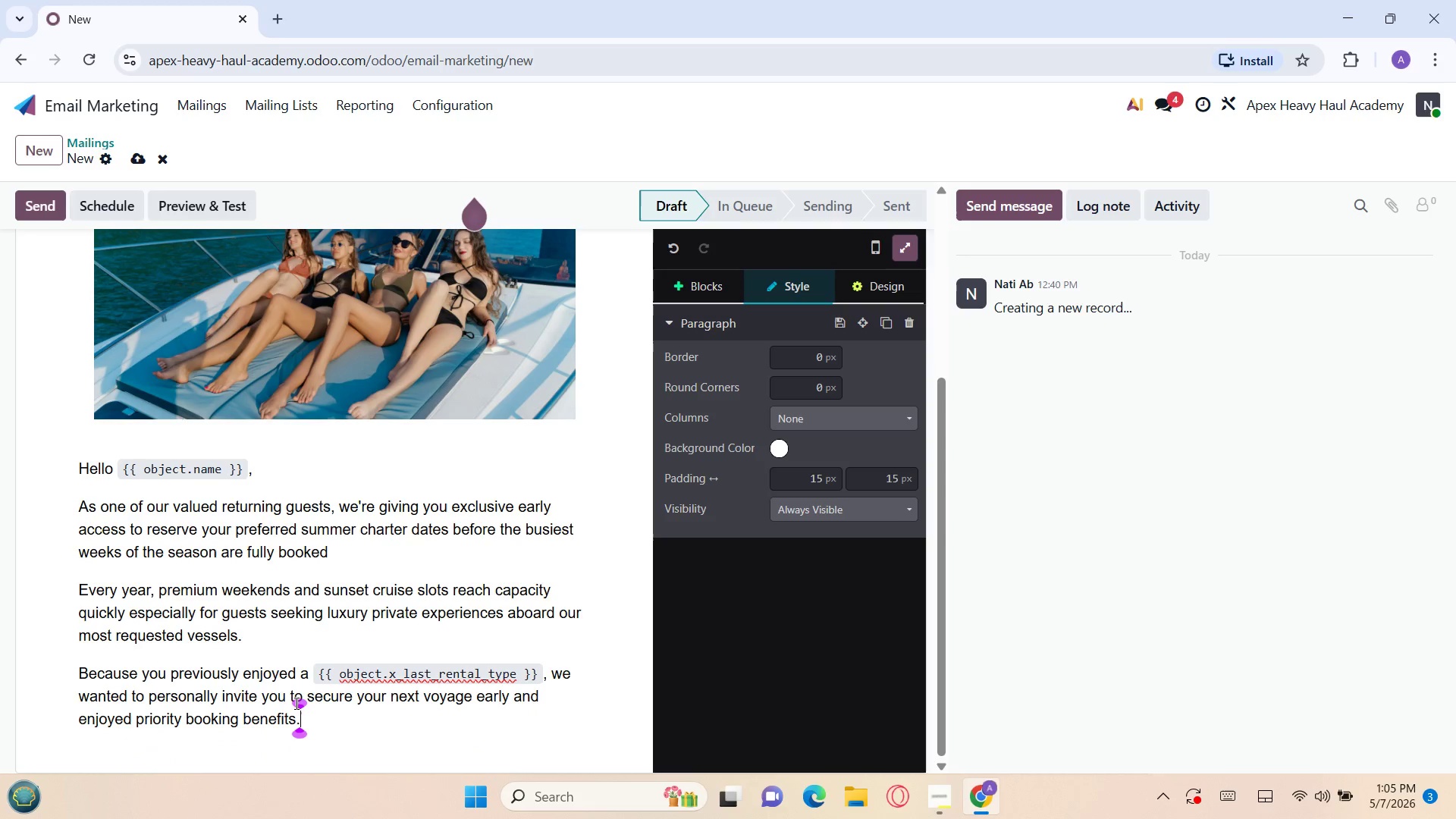 
key(Enter)
 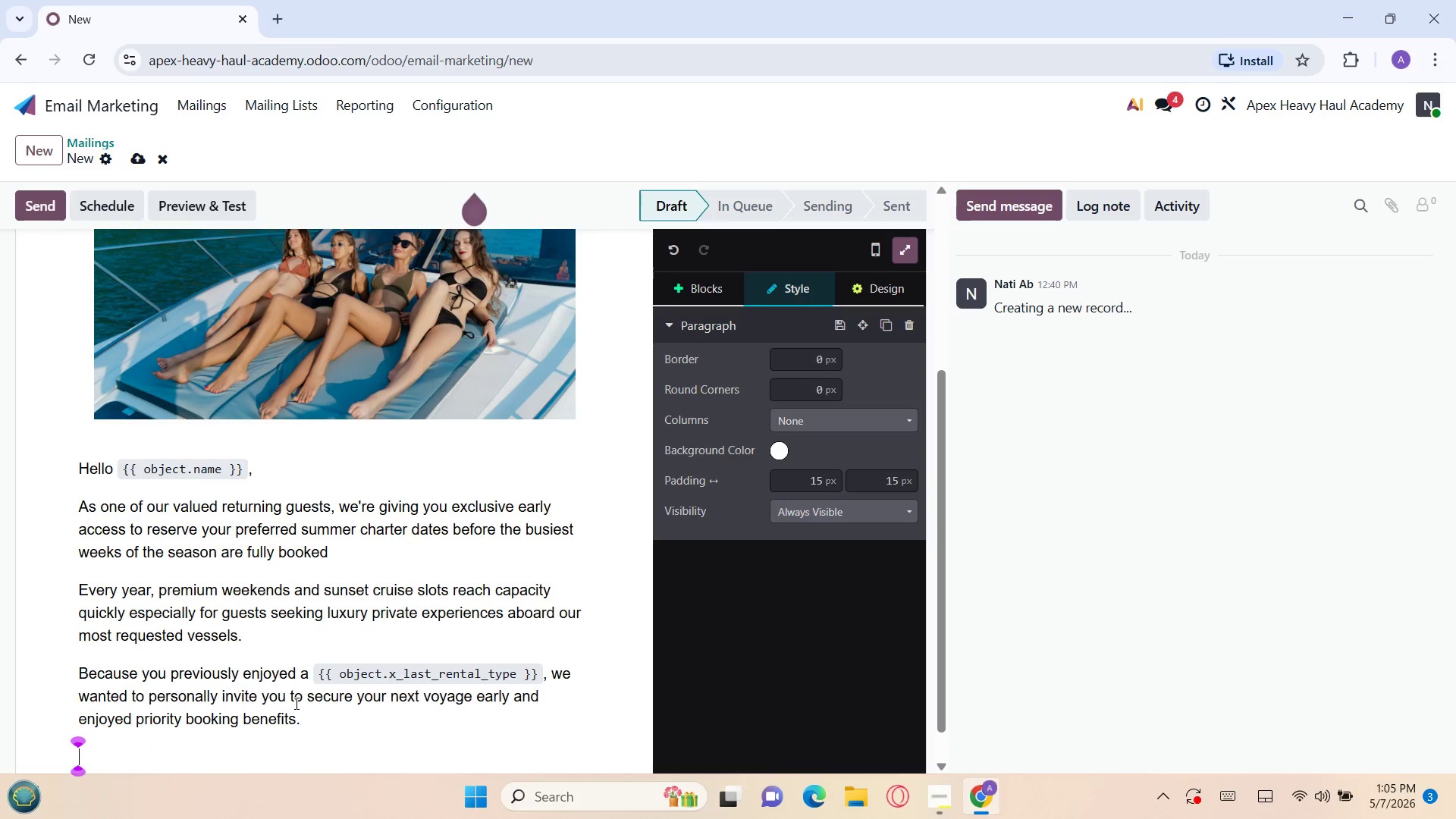 
key(Enter)
 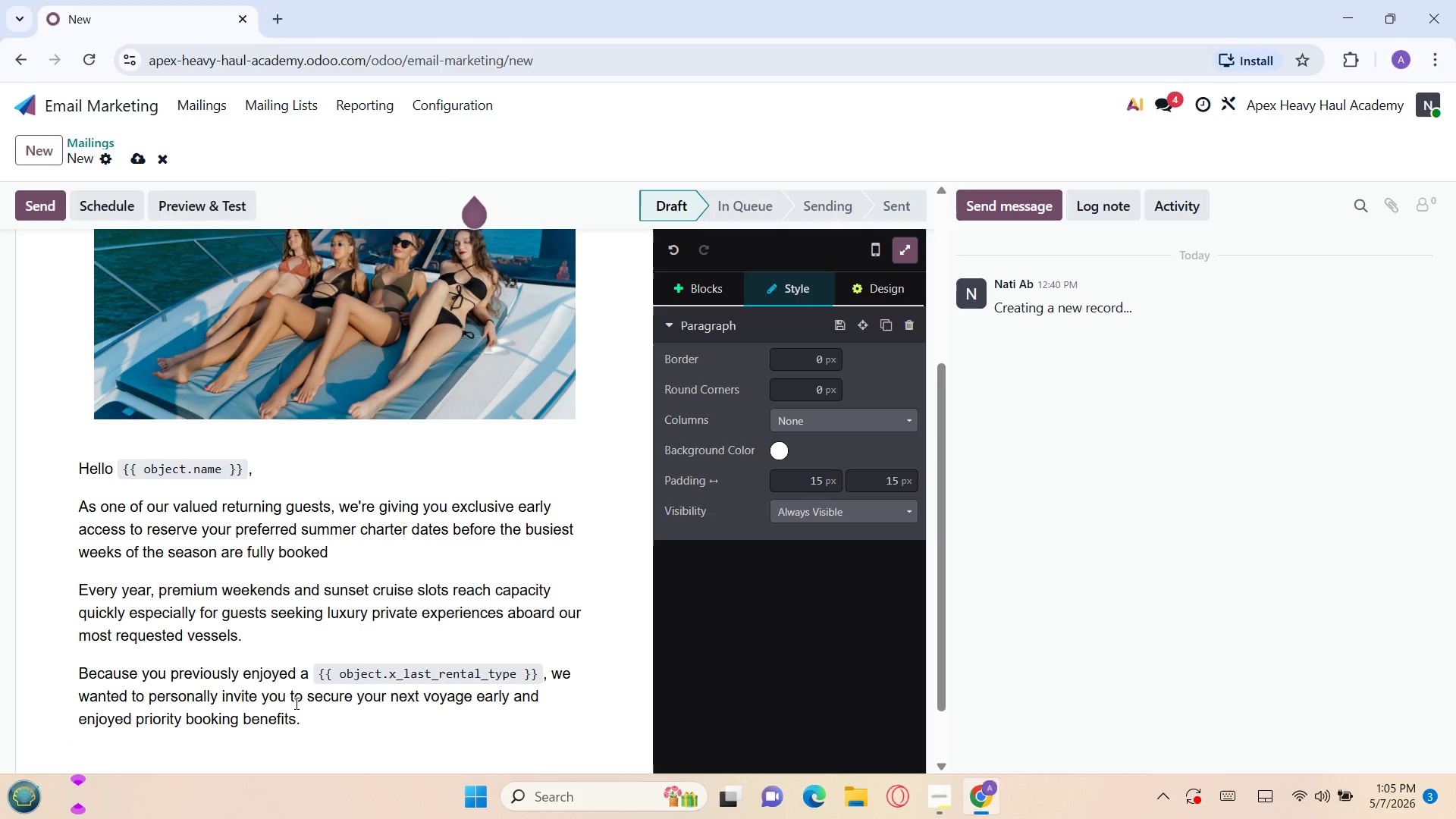 
key(Enter)
 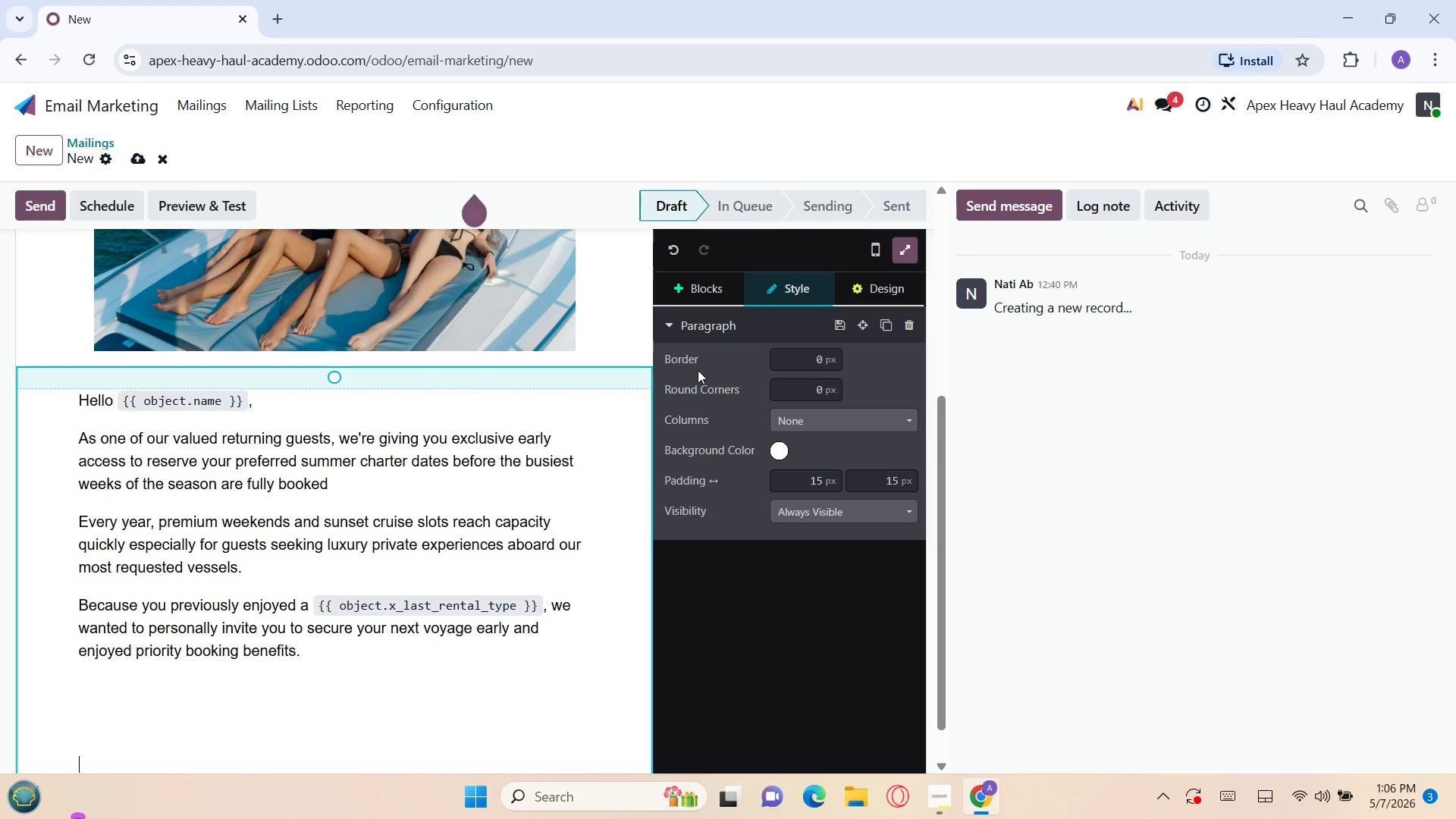 
left_click([672, 292])
 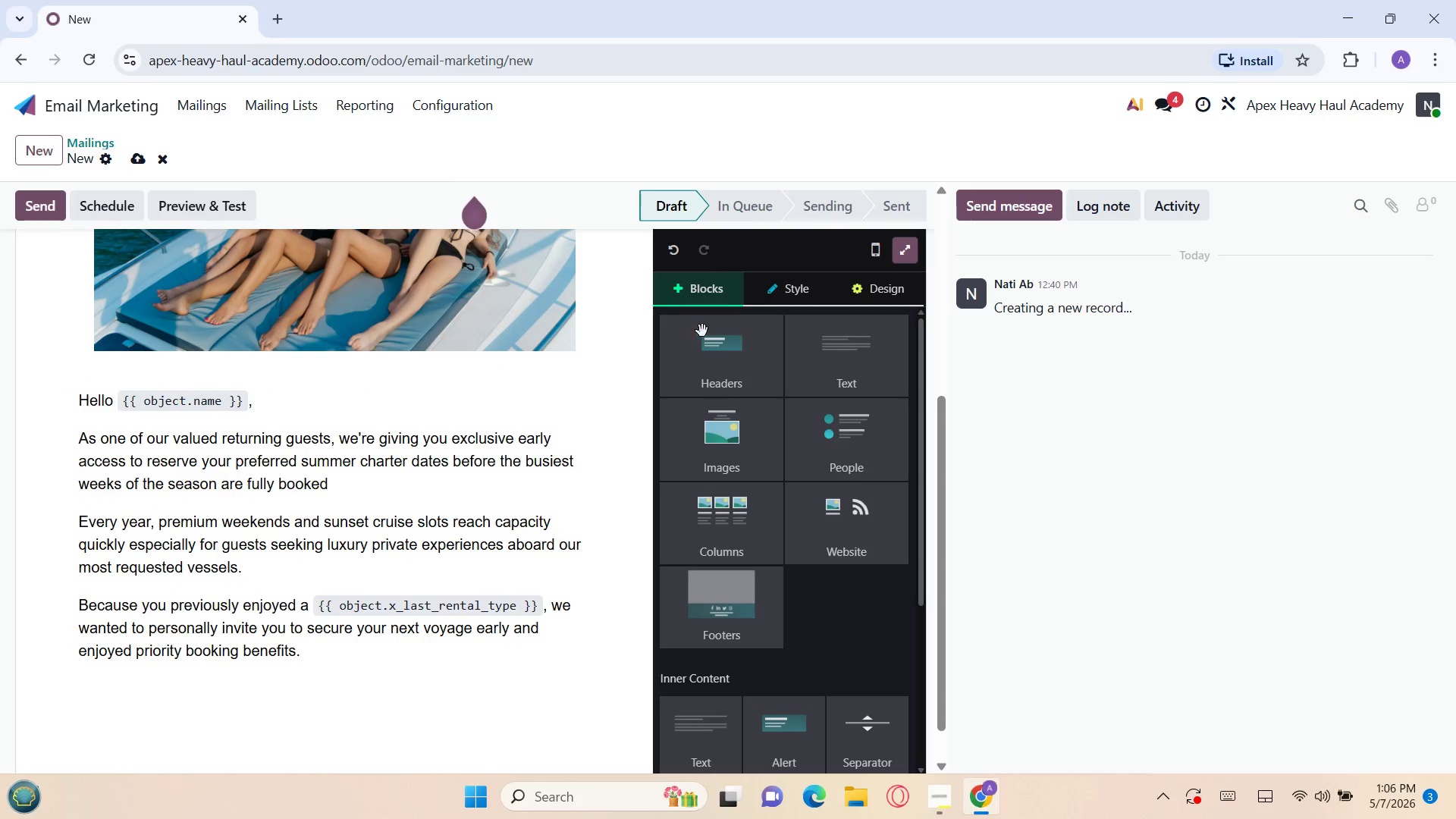 
mouse_move([713, 485])
 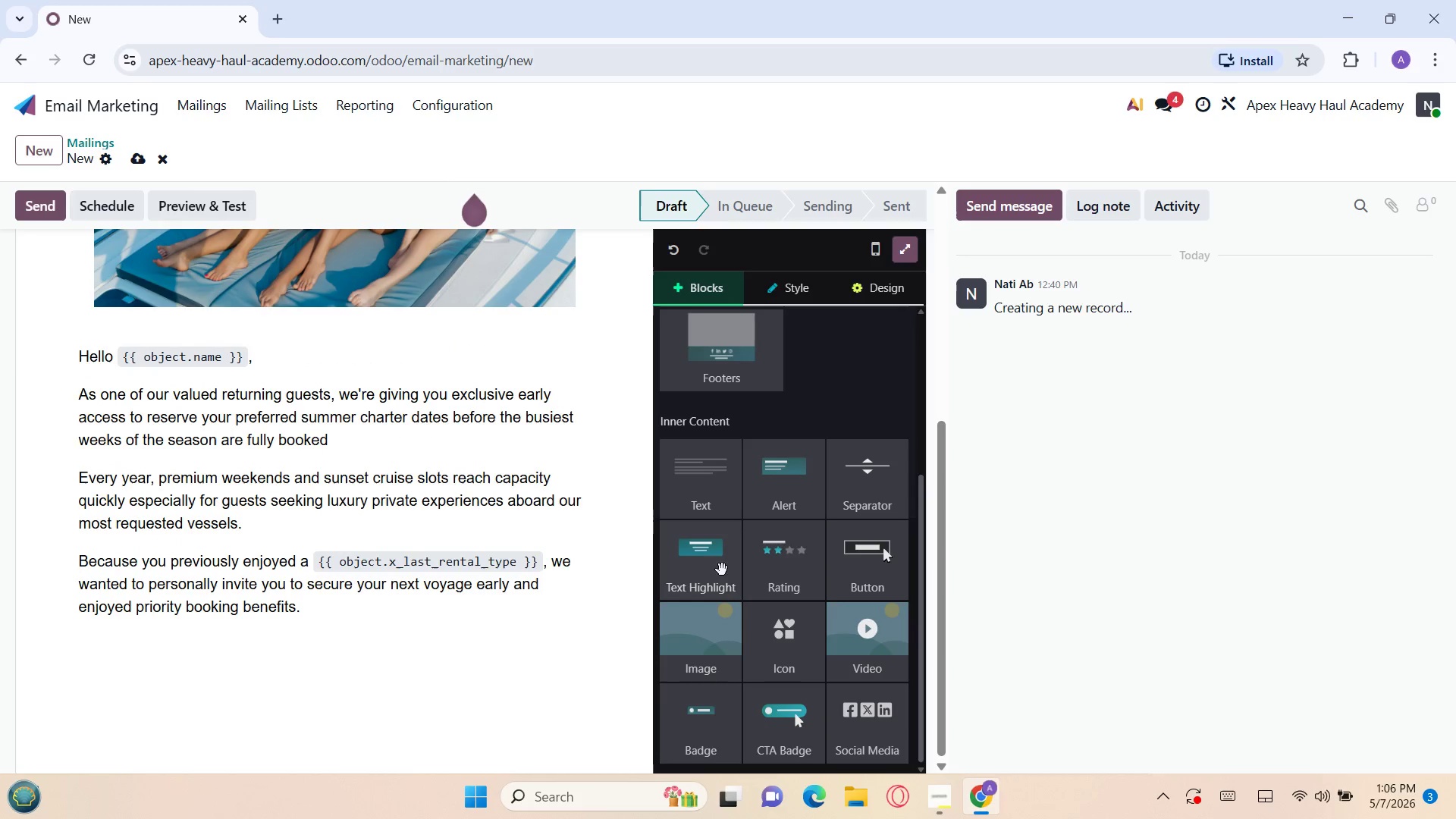 
left_click_drag(start_coordinate=[717, 572], to_coordinate=[519, 617])
 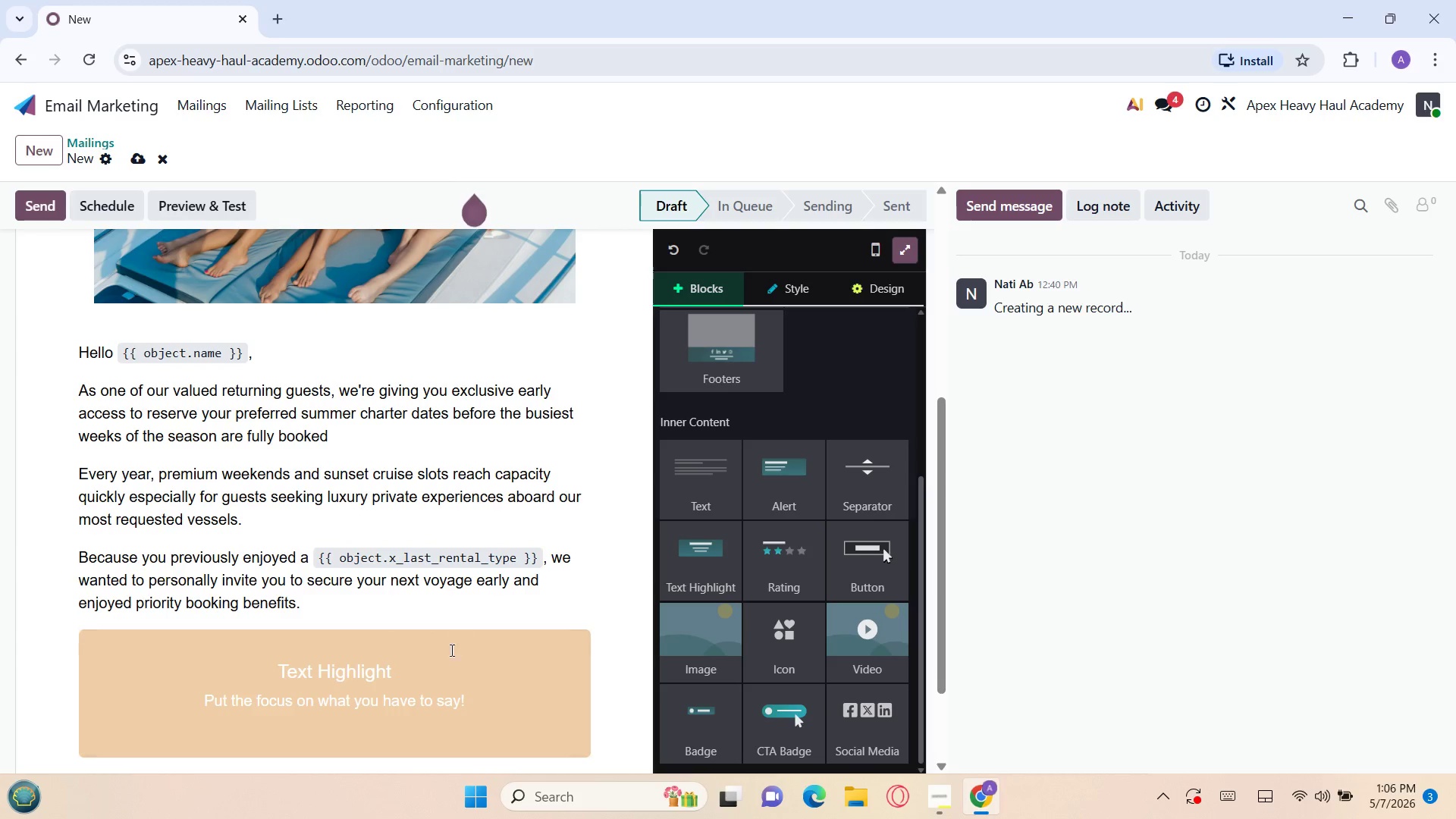 
left_click([417, 670])
 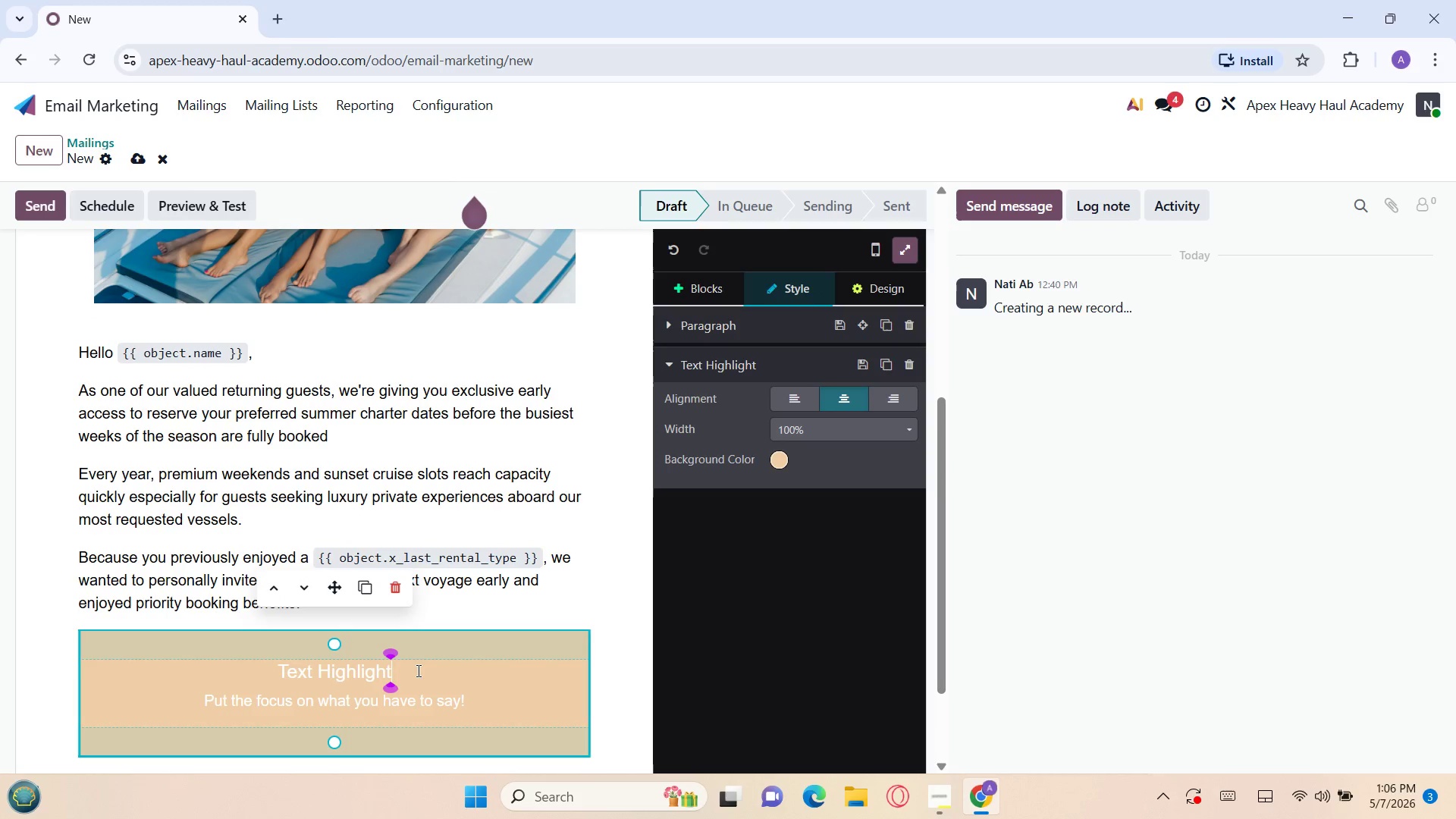 
left_click_drag(start_coordinate=[417, 670], to_coordinate=[266, 673])
 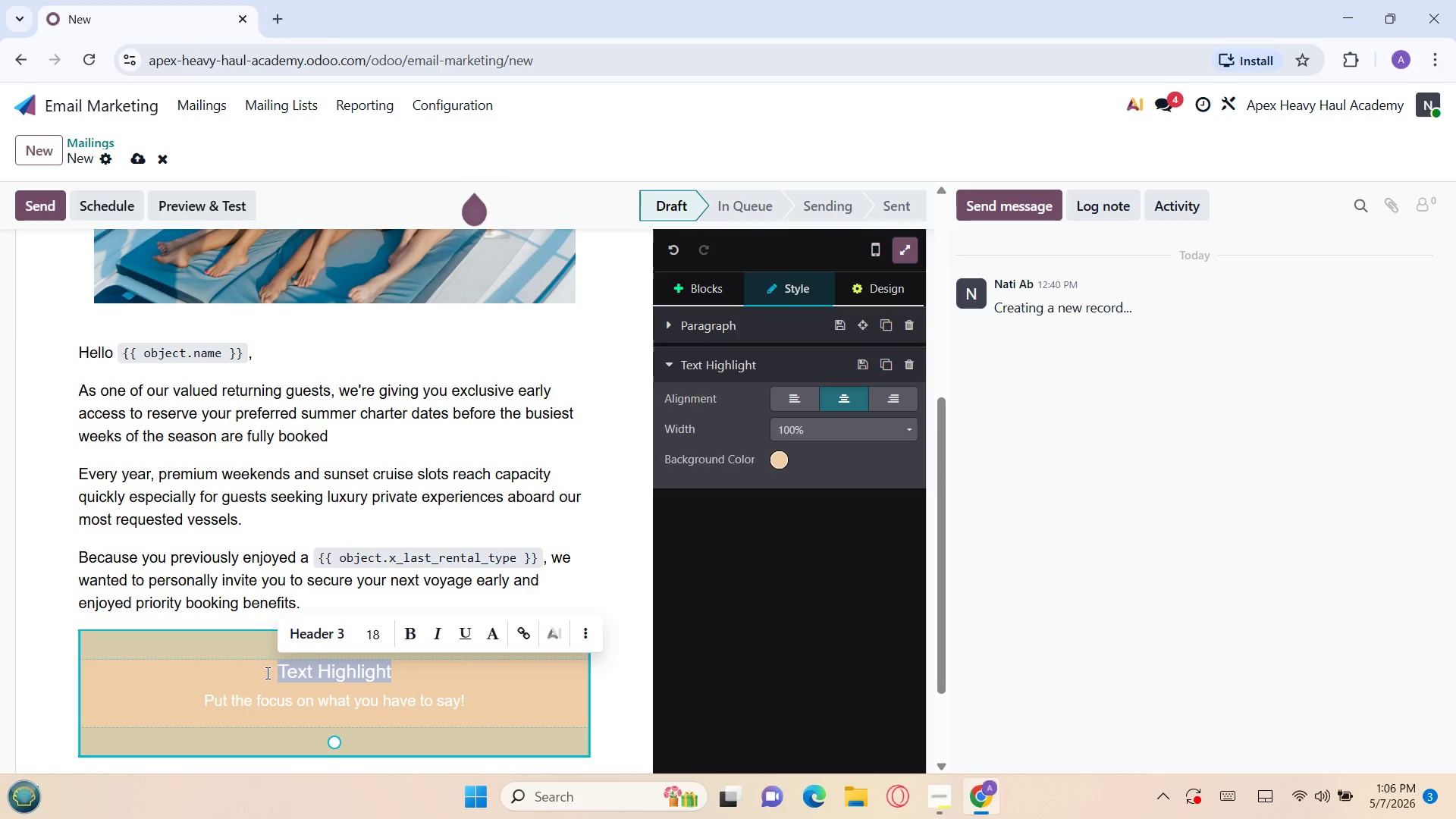 
key(Backspace)
 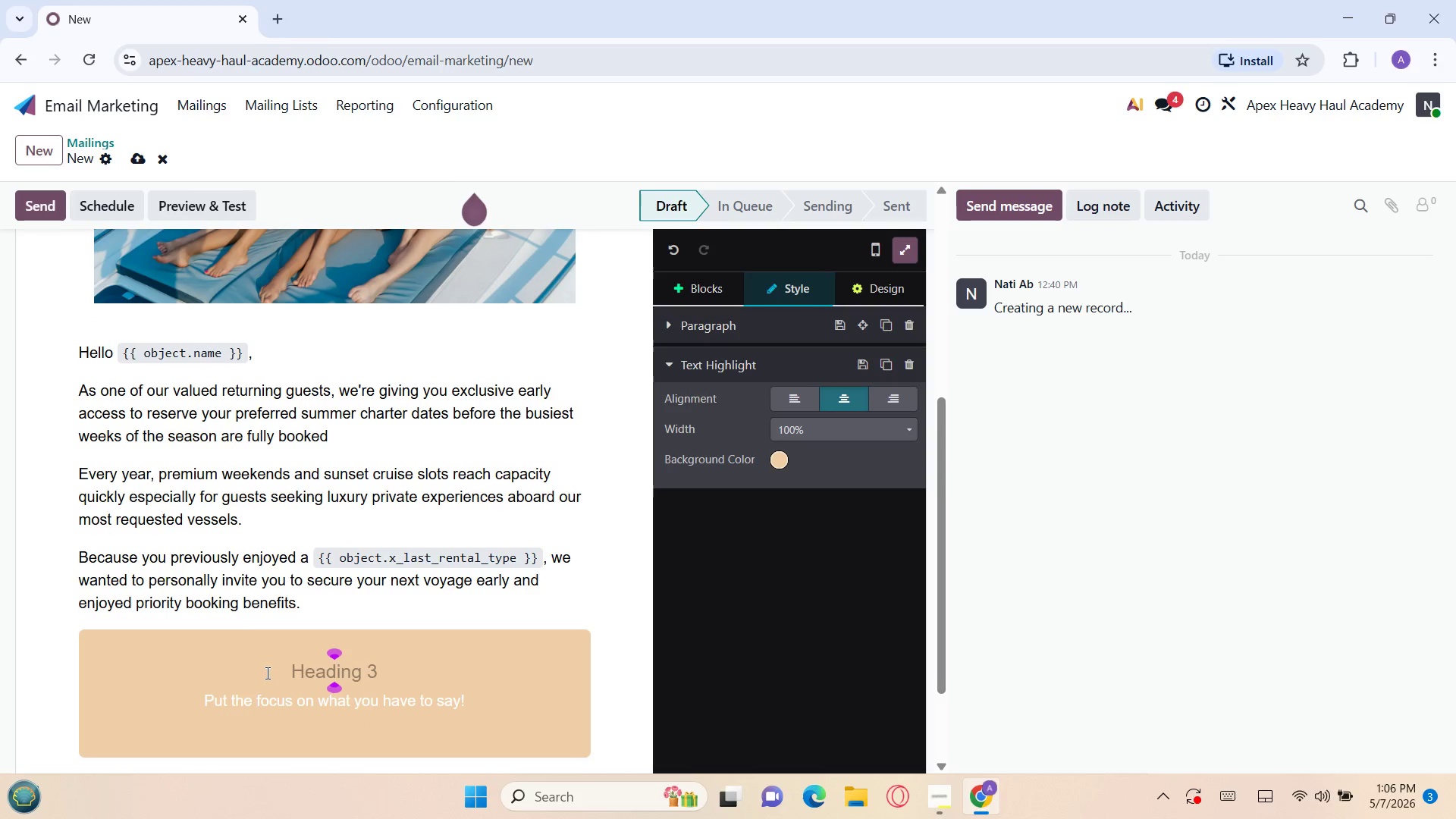 
hold_key(key=ShiftLeft, duration=1.5)
 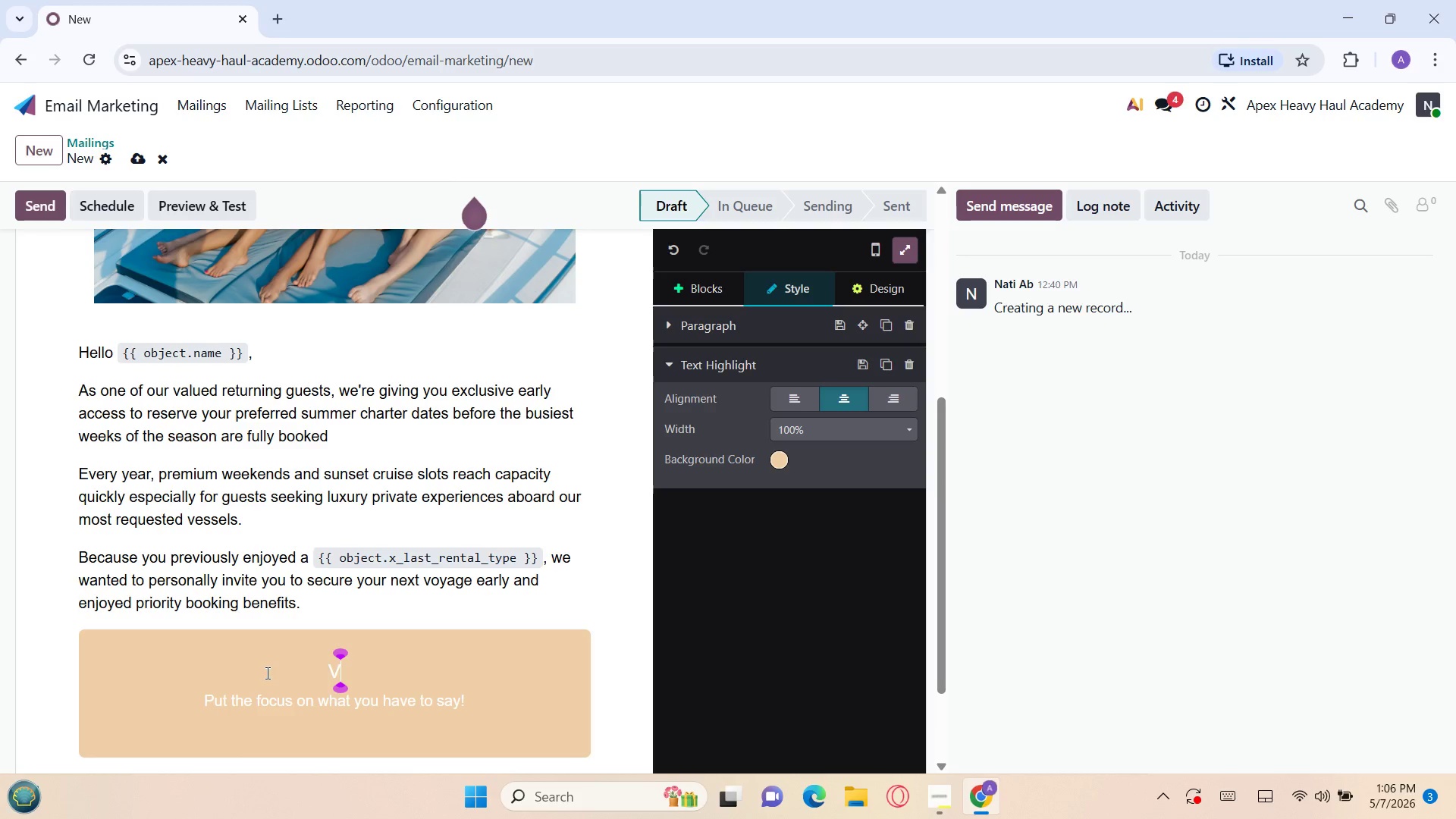 
type(VIP  BENEFI)
 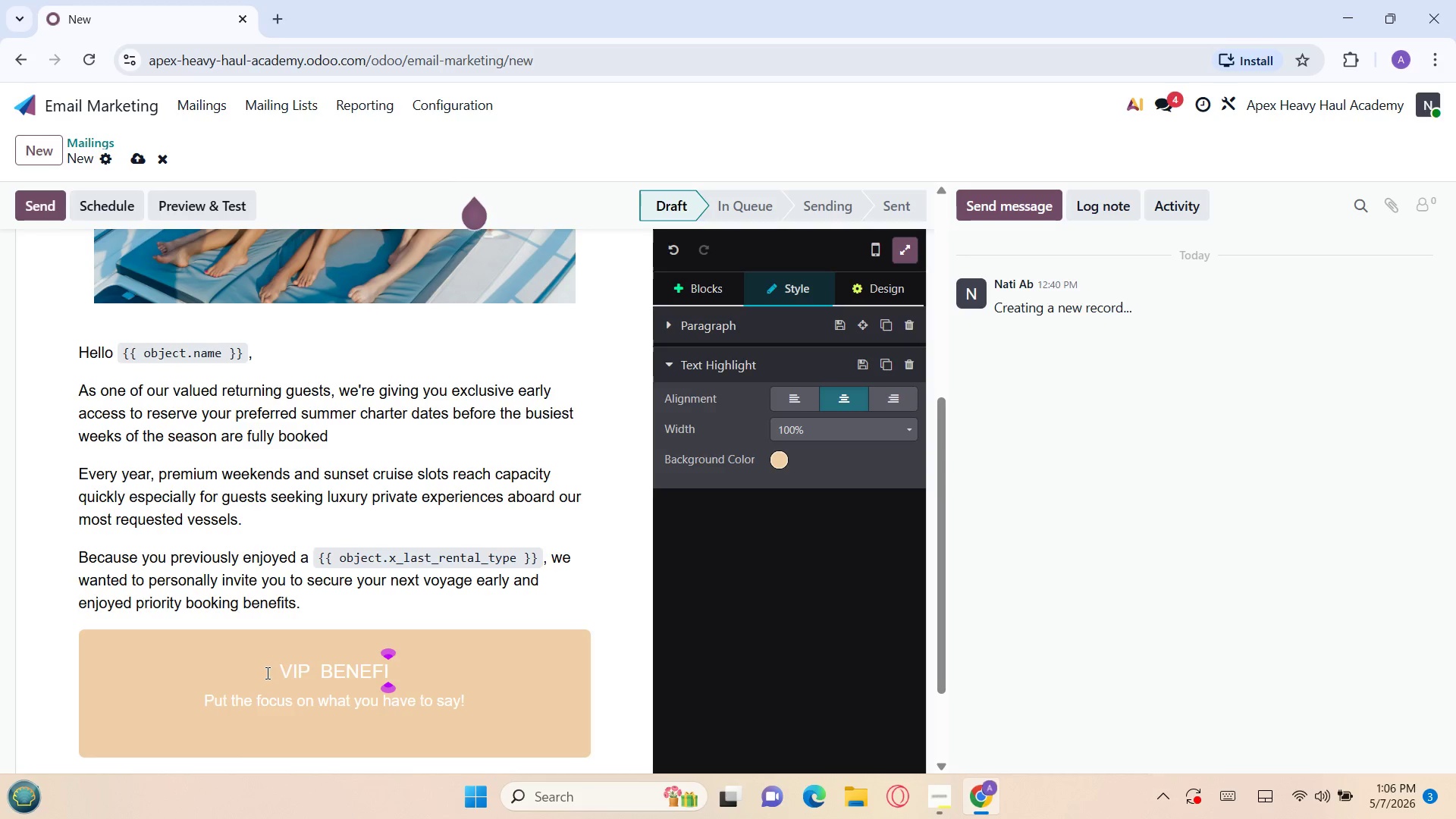 
wait(6.58)
 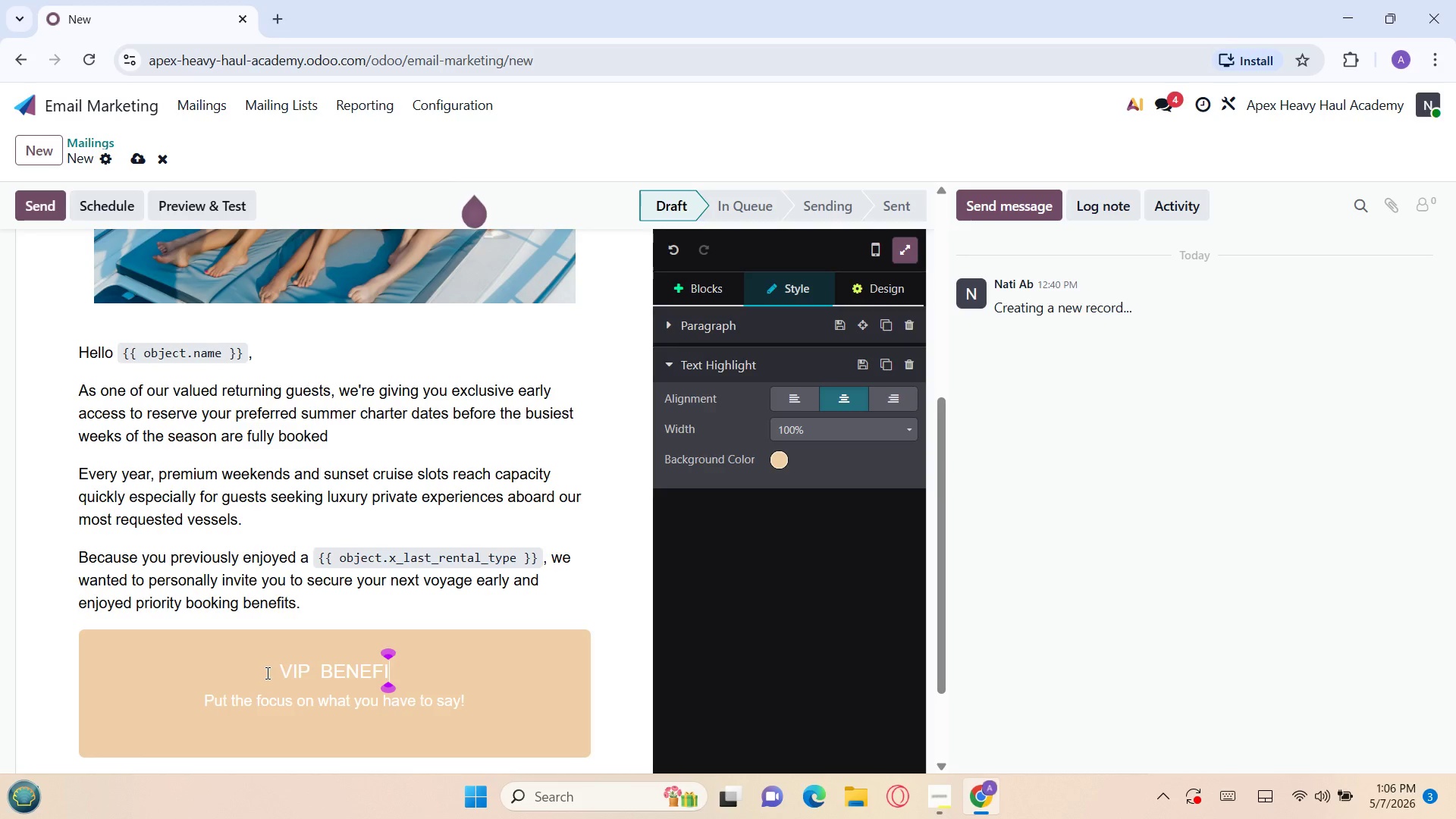 
type(TS SECTION)
 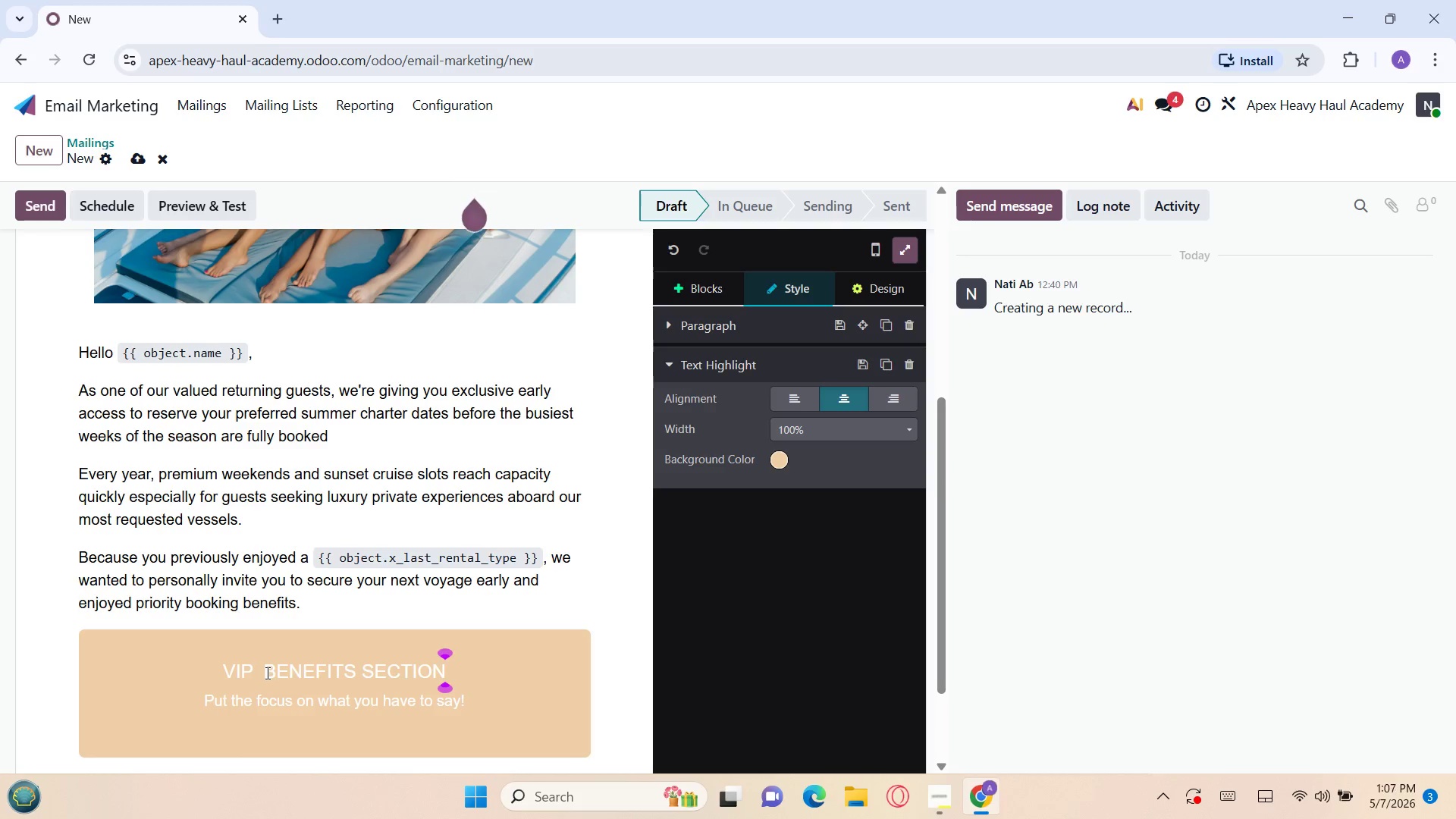 
wait(24.12)
 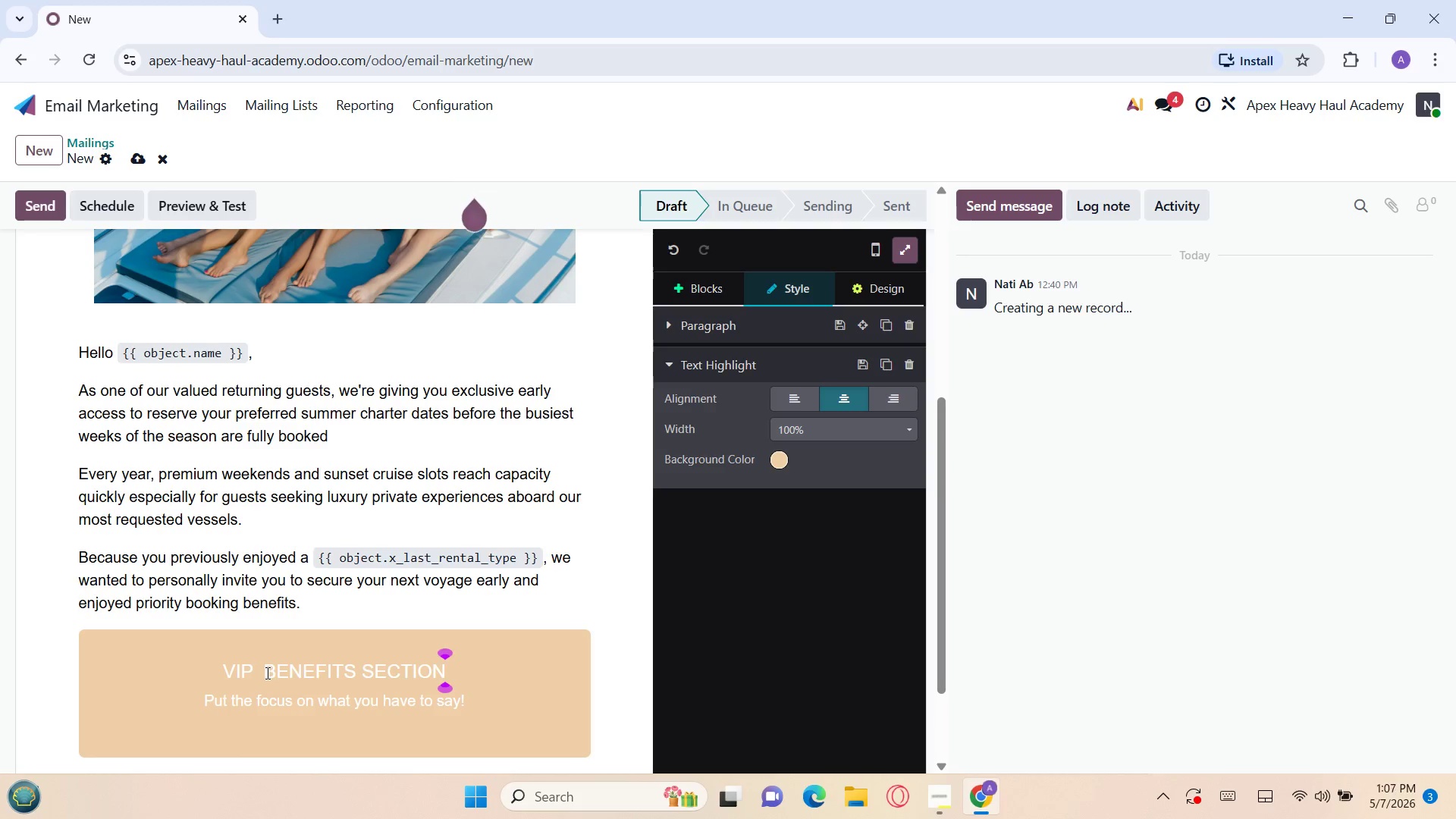 
key(CapsLock)
 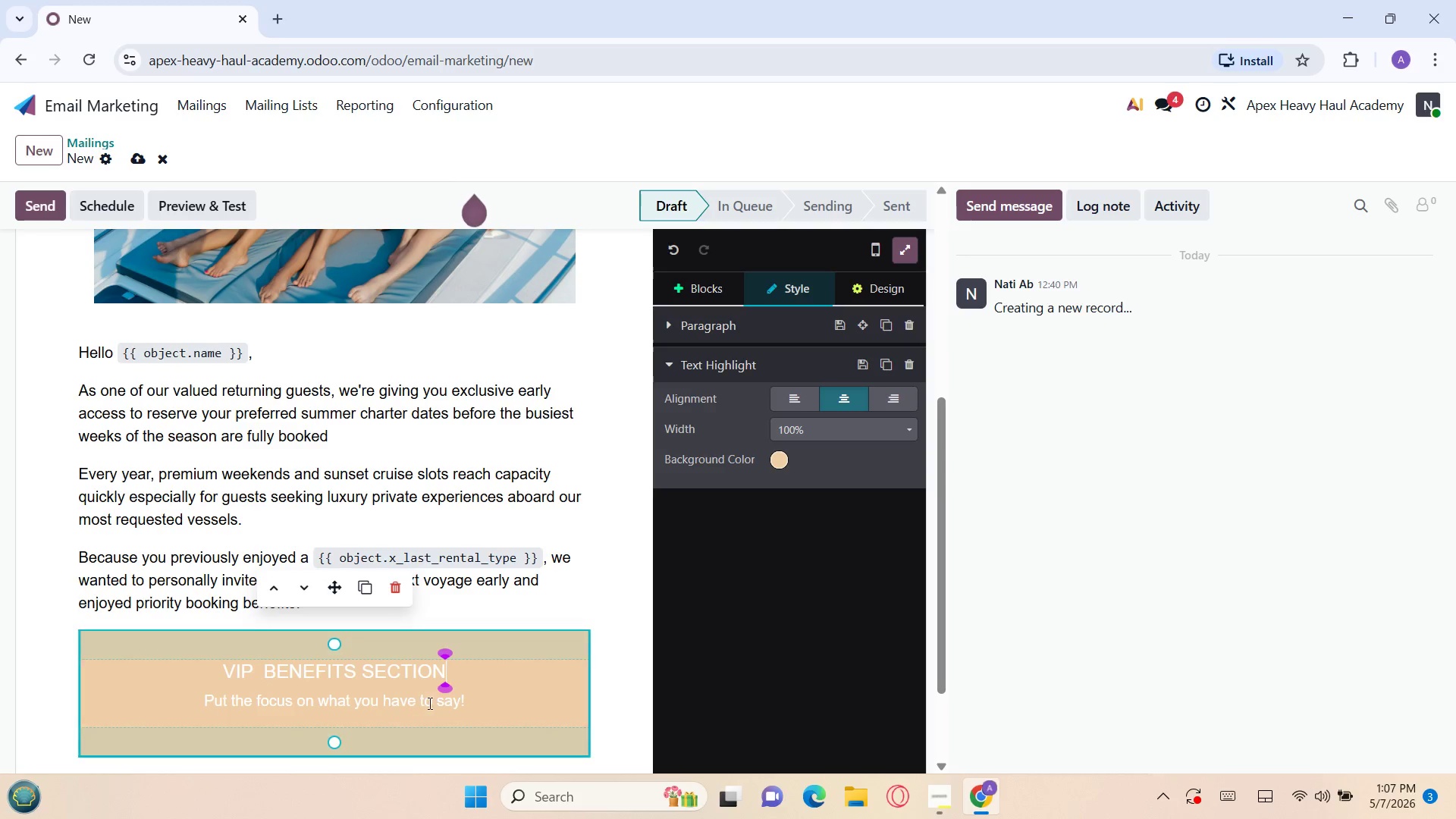 
left_click([472, 700])
 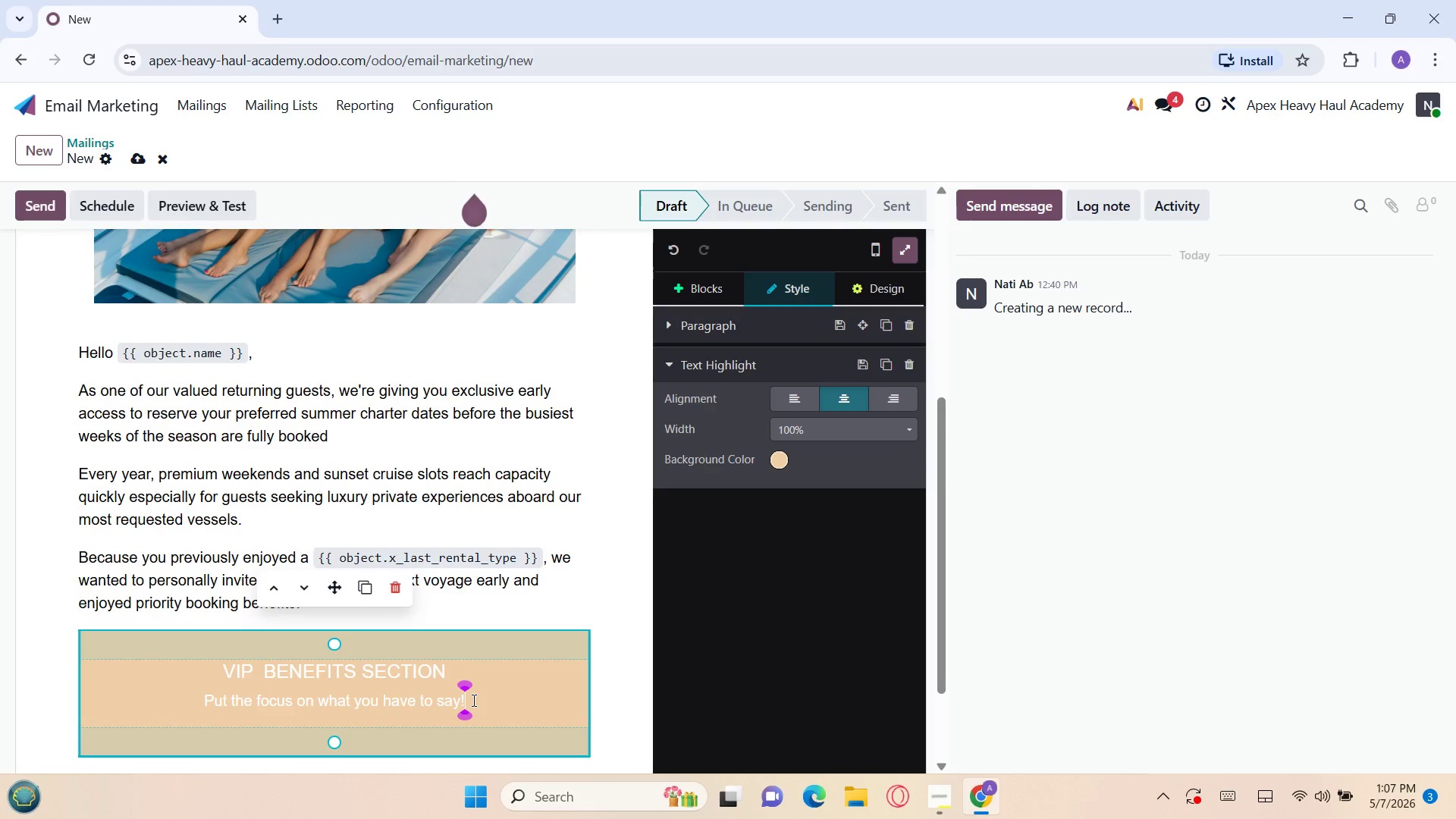 
left_click_drag(start_coordinate=[472, 700], to_coordinate=[196, 694])
 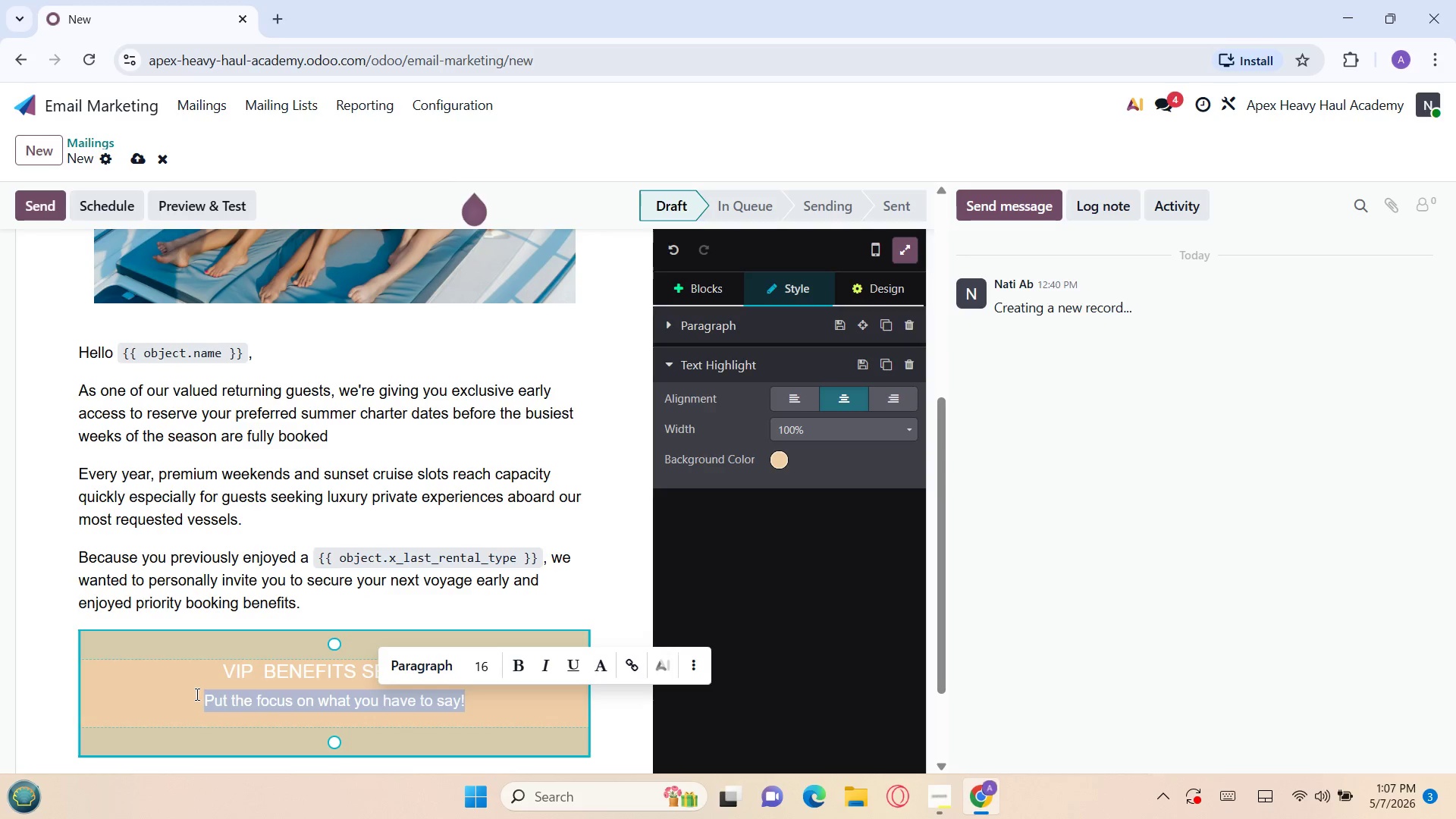 
key(Backspace)
 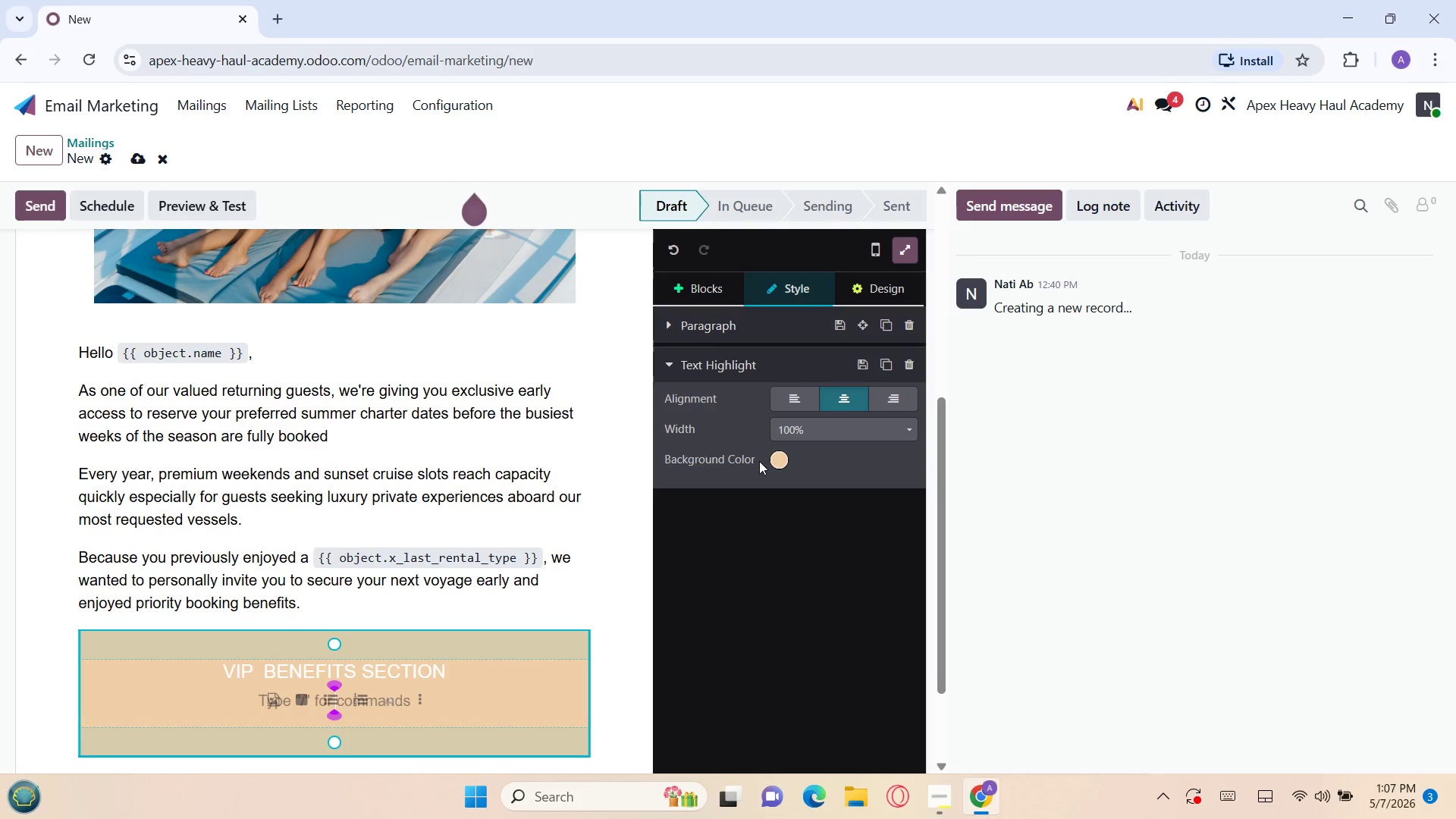 
left_click([773, 459])
 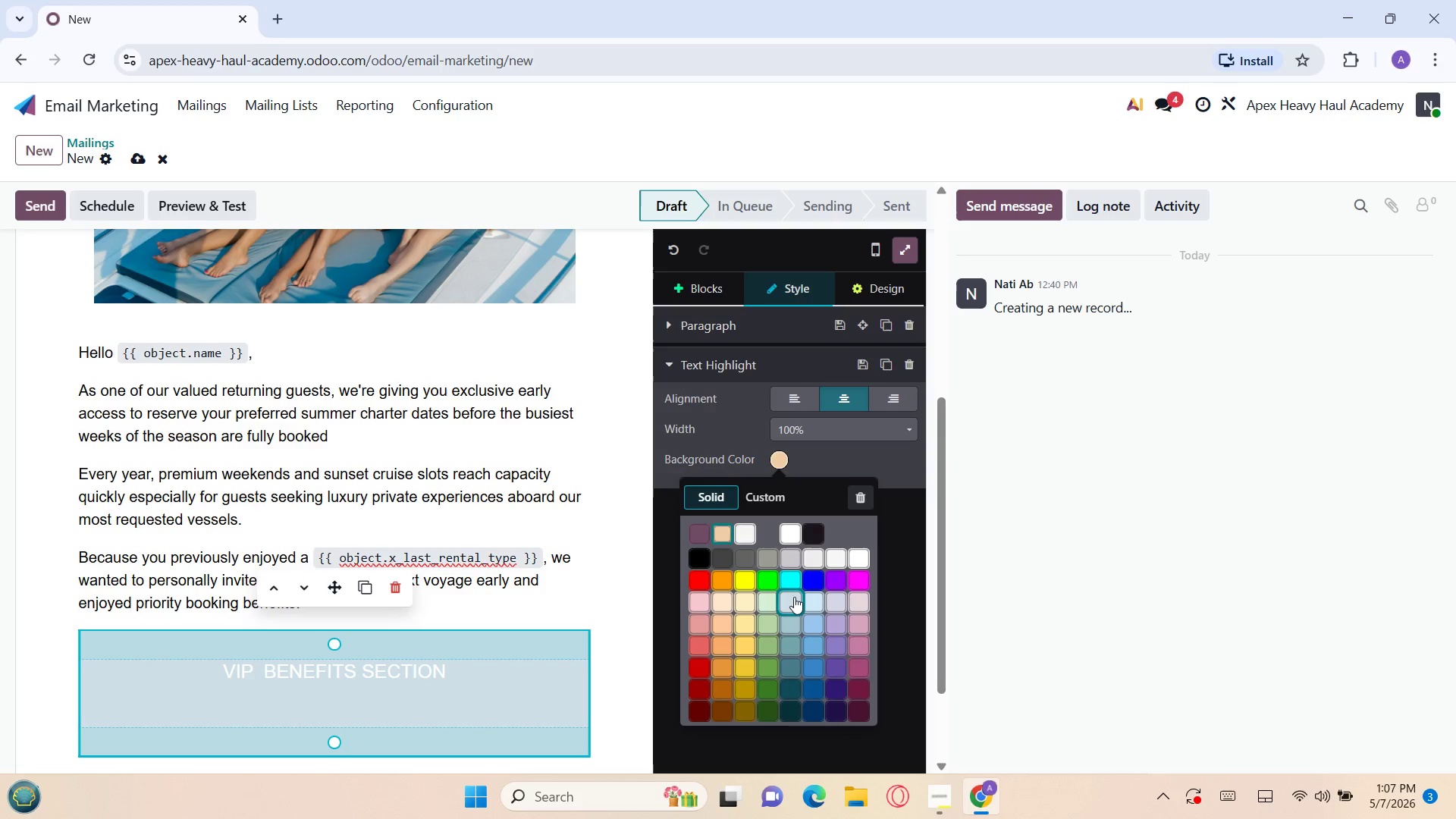 
wait(8.8)
 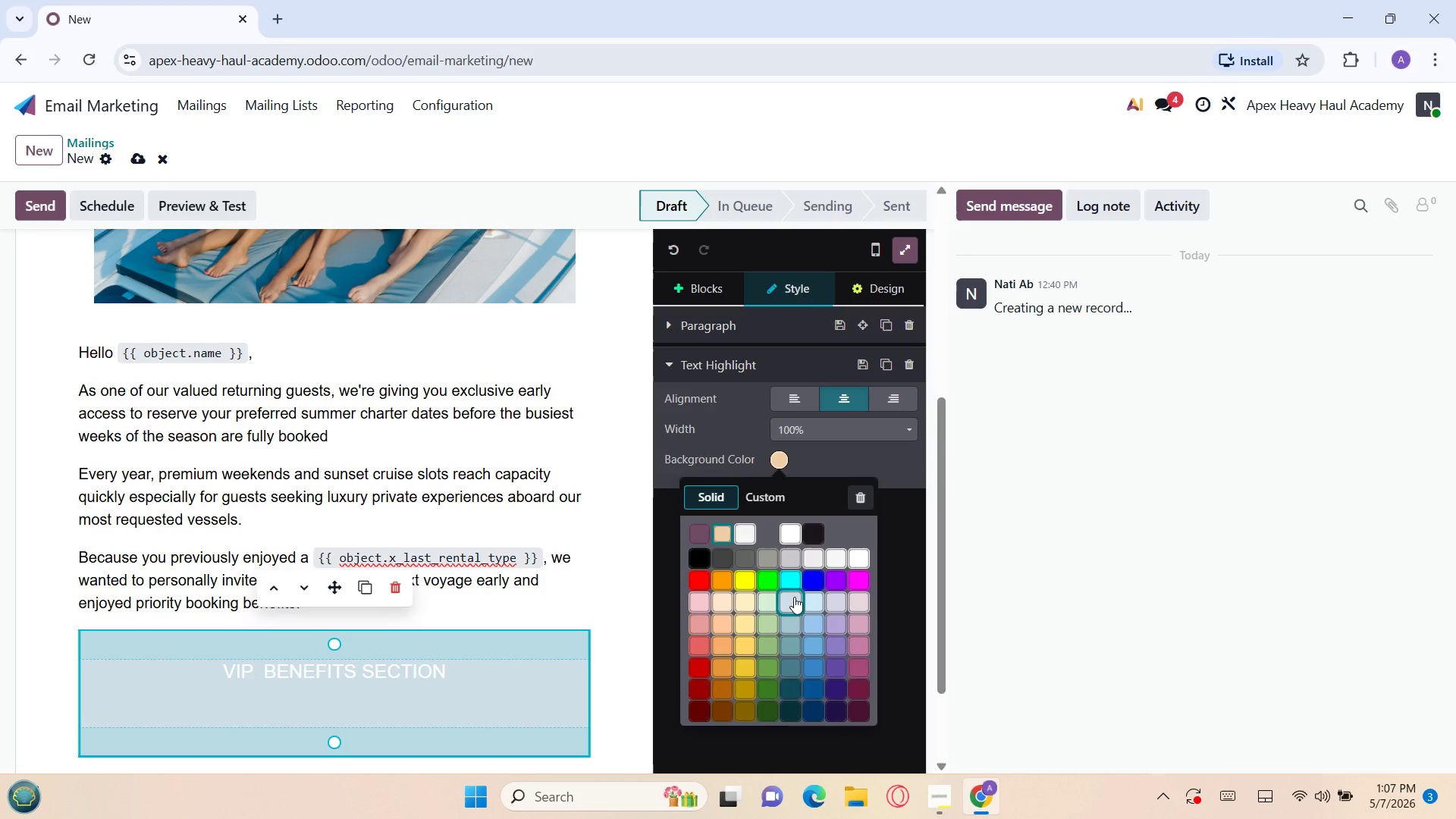 
left_click([812, 620])
 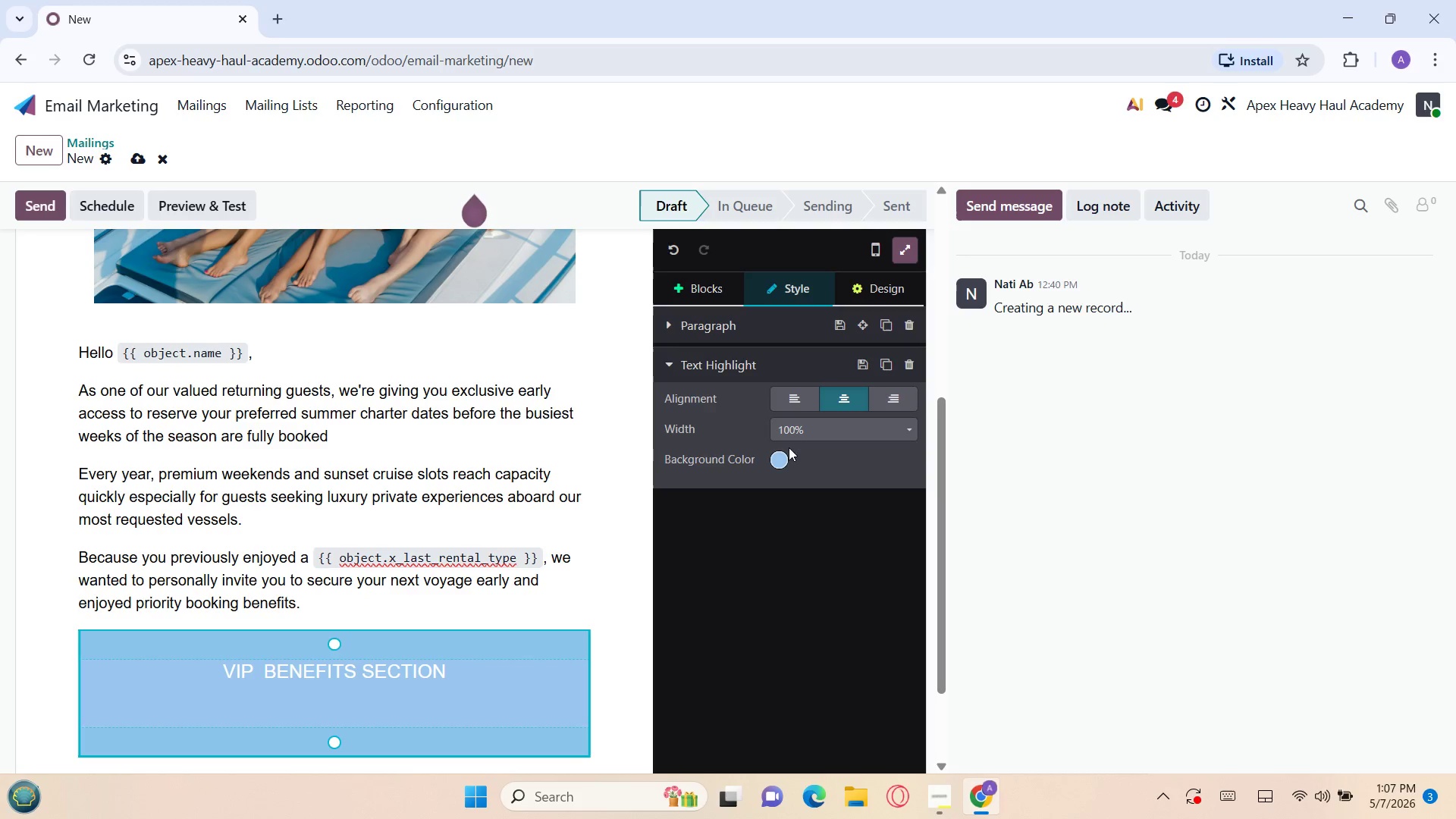 
left_click([786, 396])
 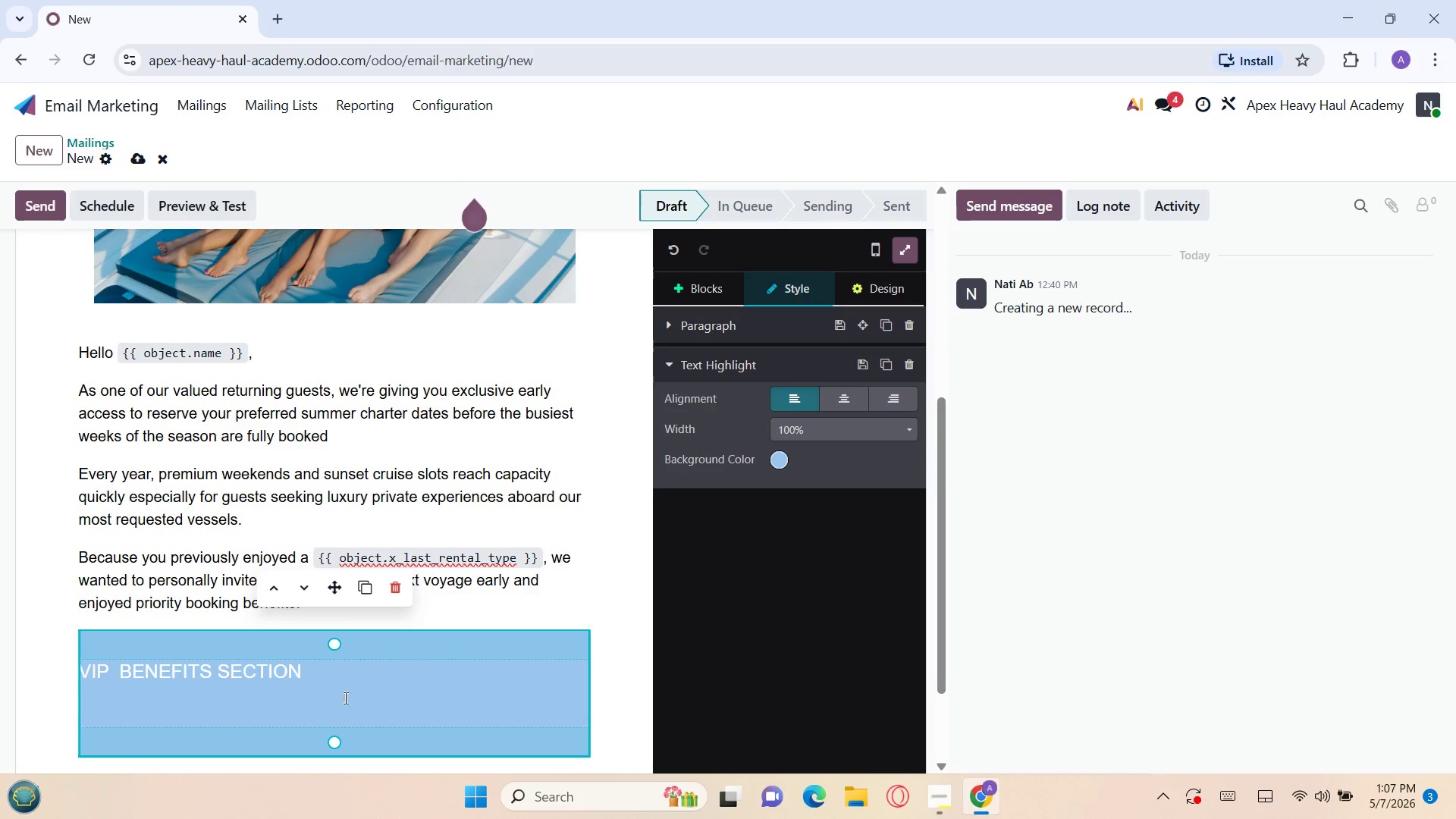 
left_click([292, 704])
 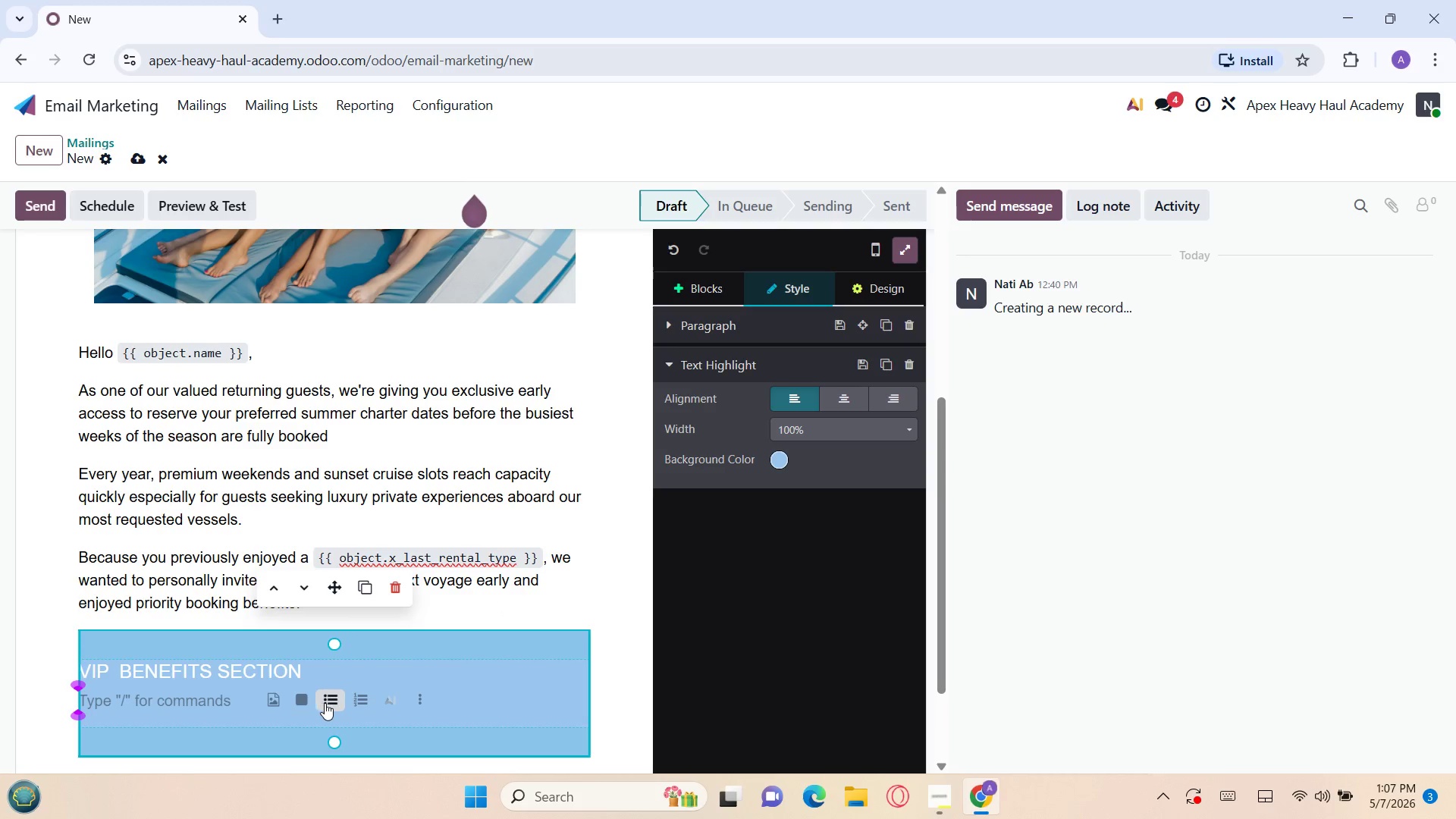 
left_click([325, 703])
 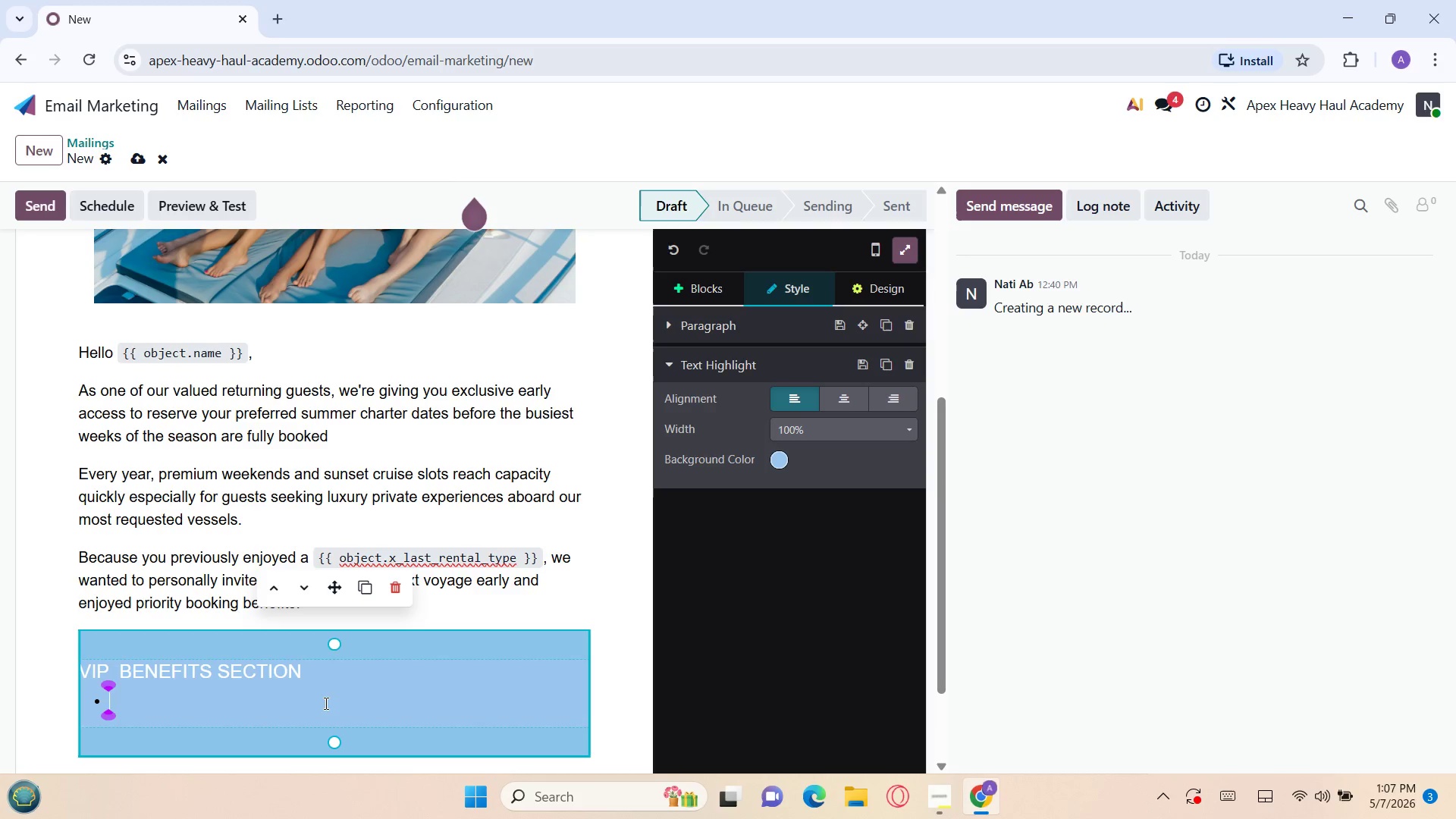 
wait(15.72)
 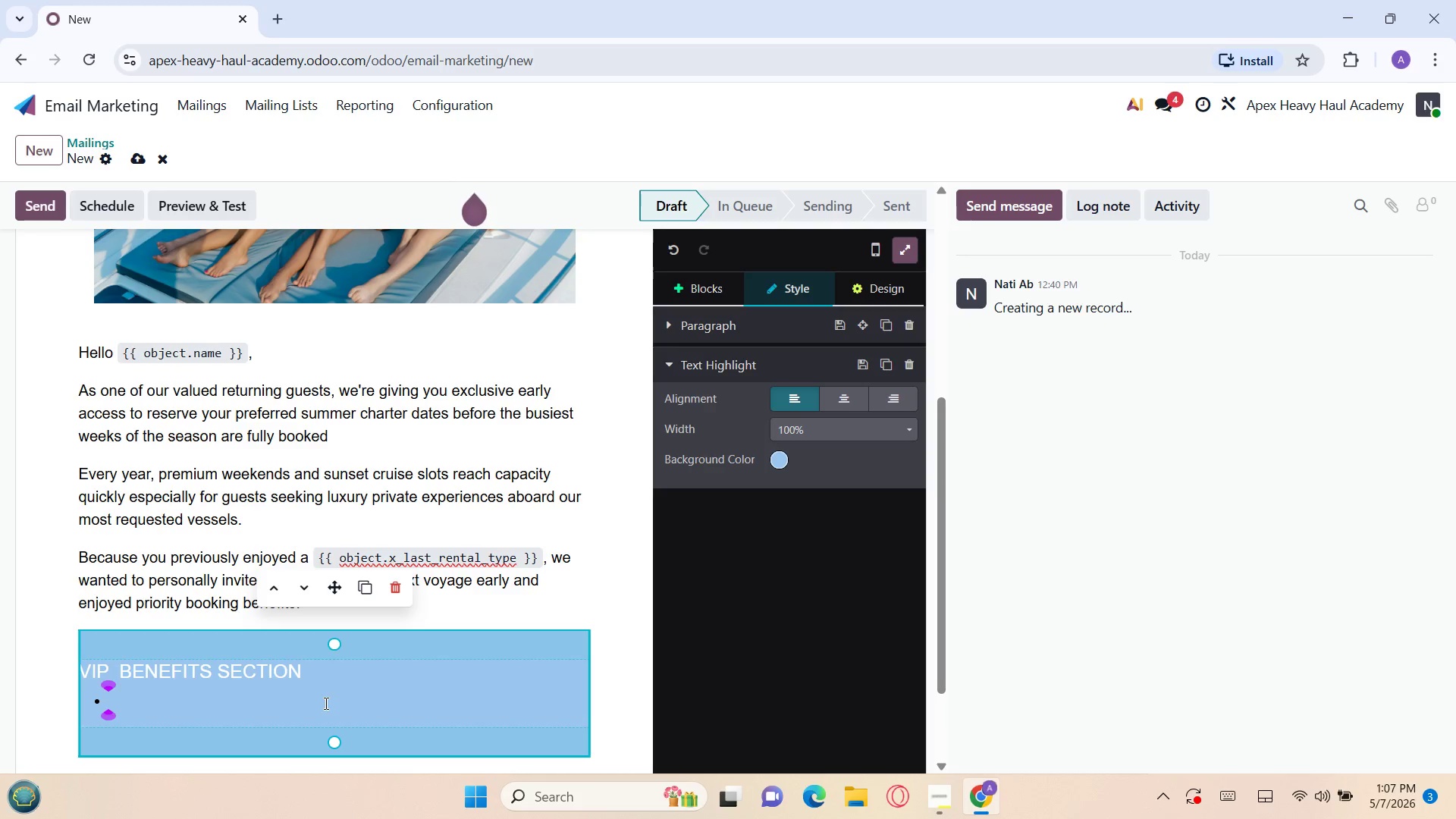 
type(Prioi)
 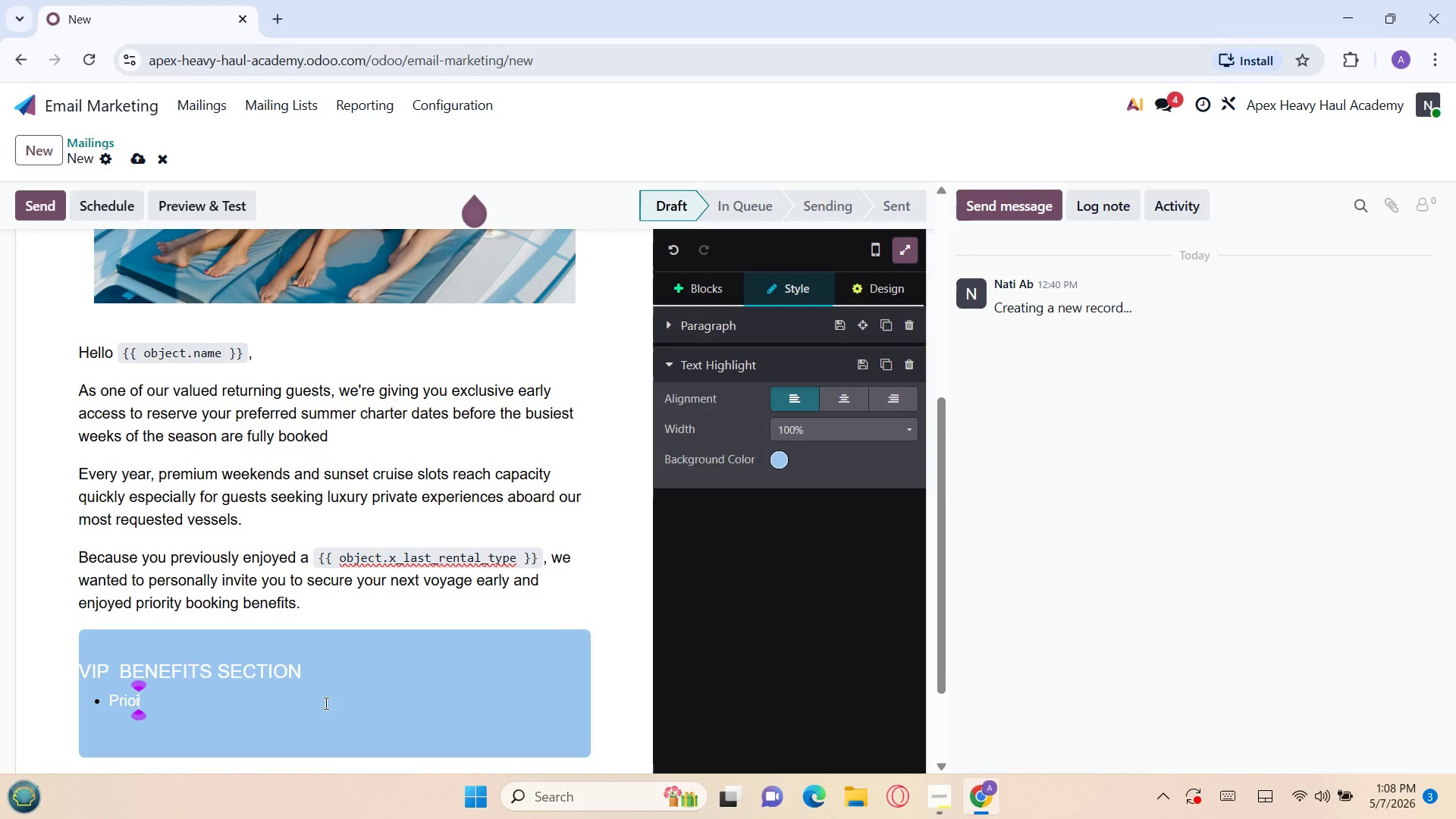 
wait(19.23)
 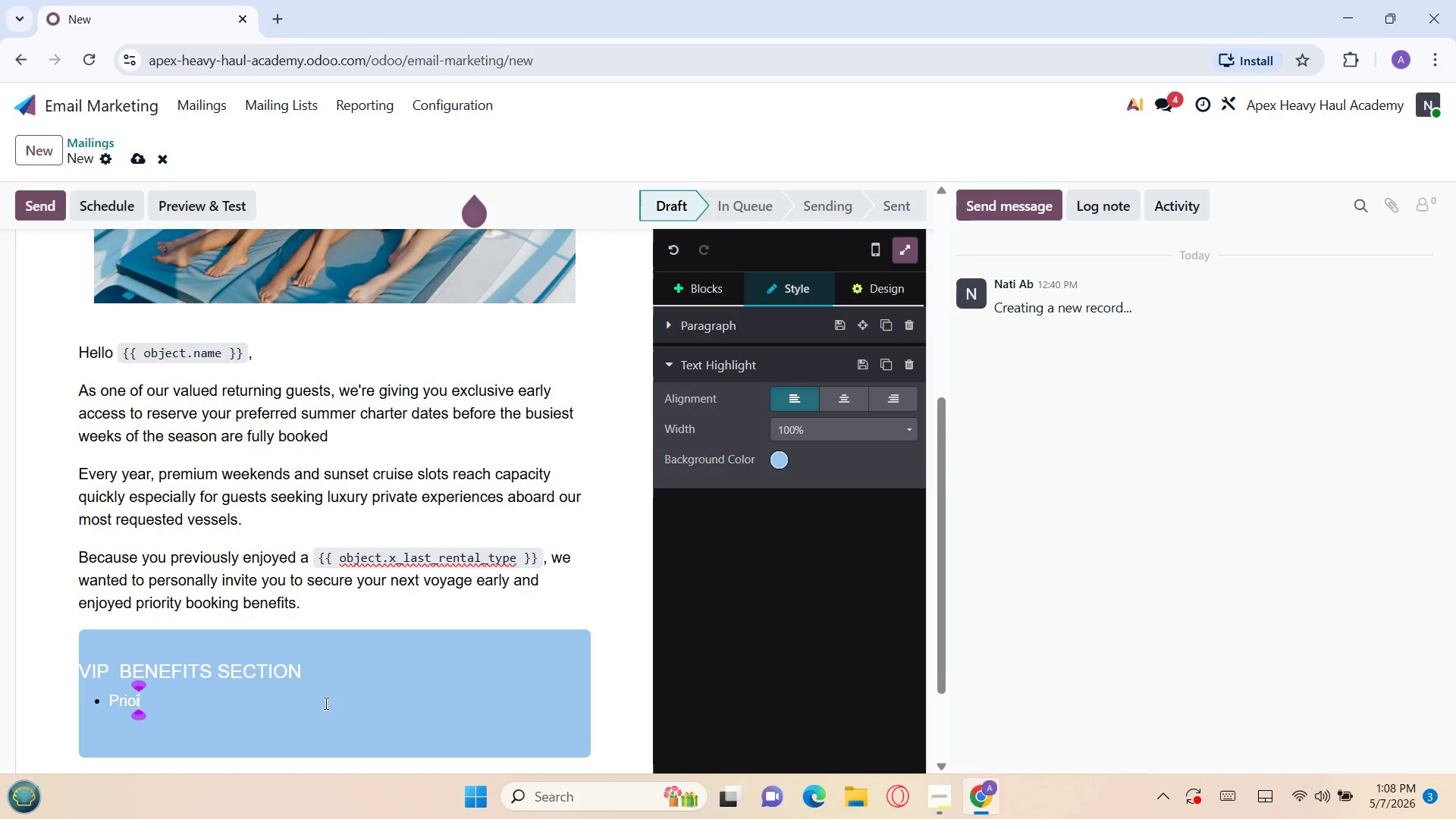 
key(Backspace)
type(rity access to )
 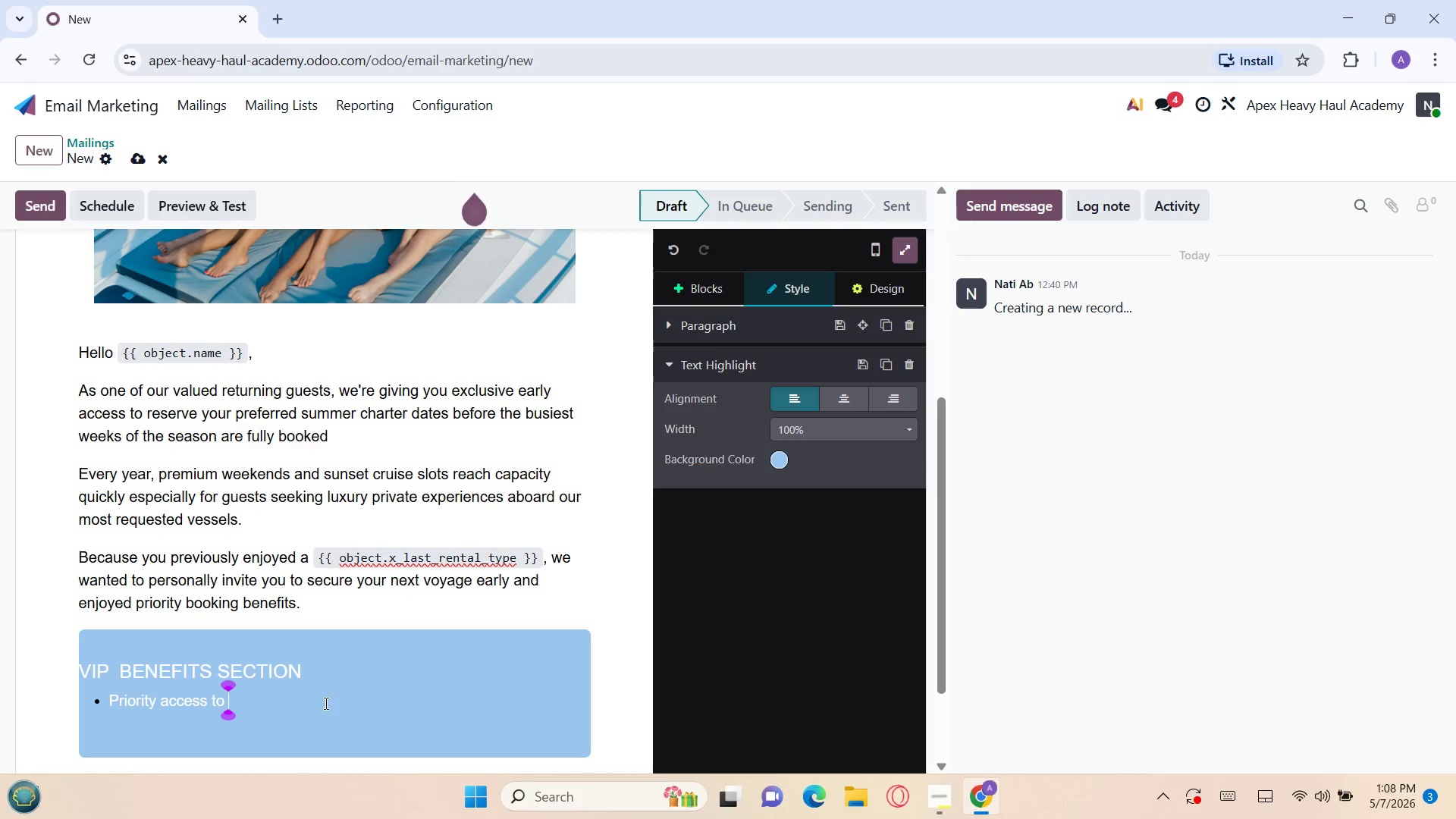 
wait(23.36)
 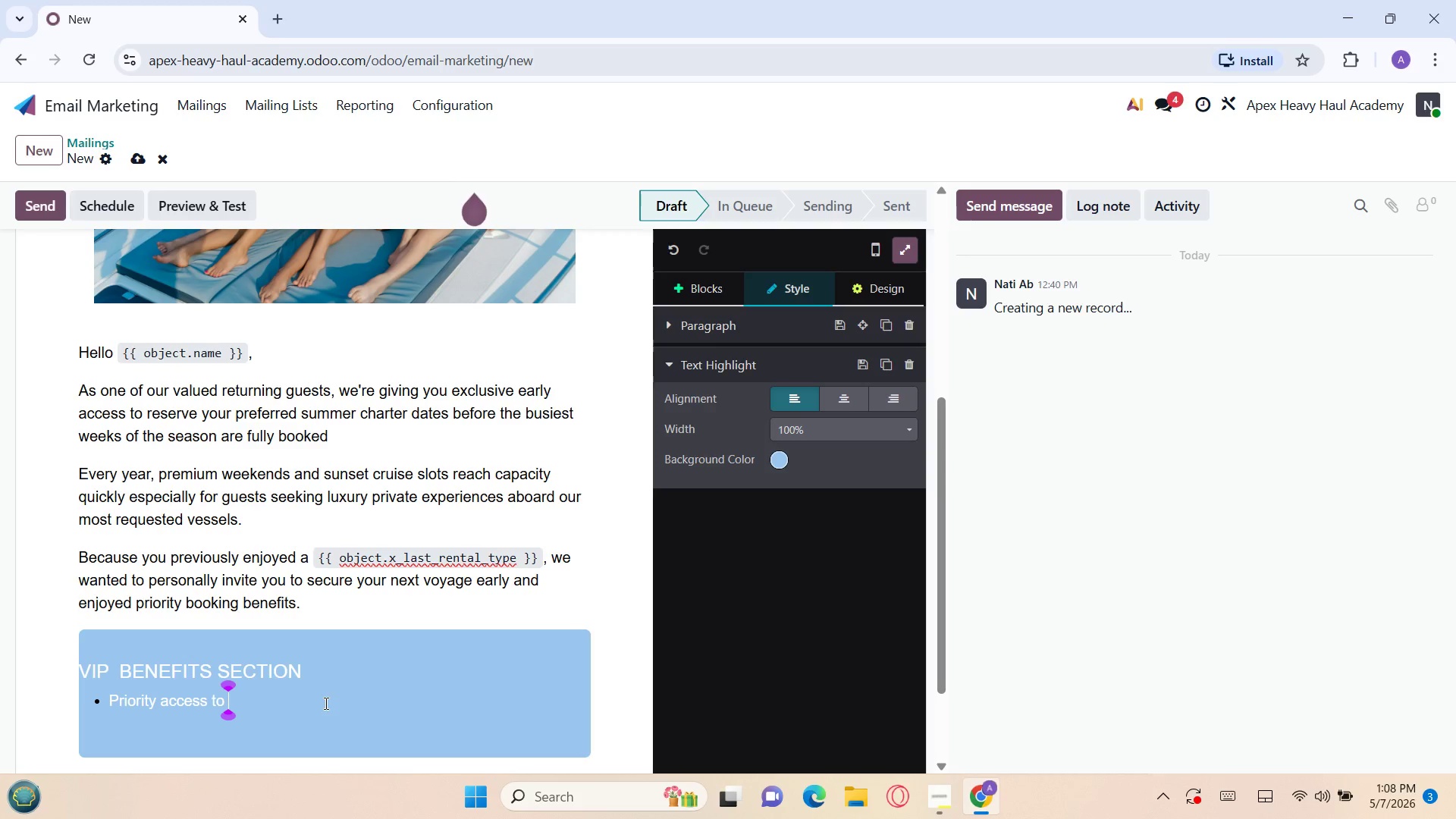 
type(premium charter dates)
 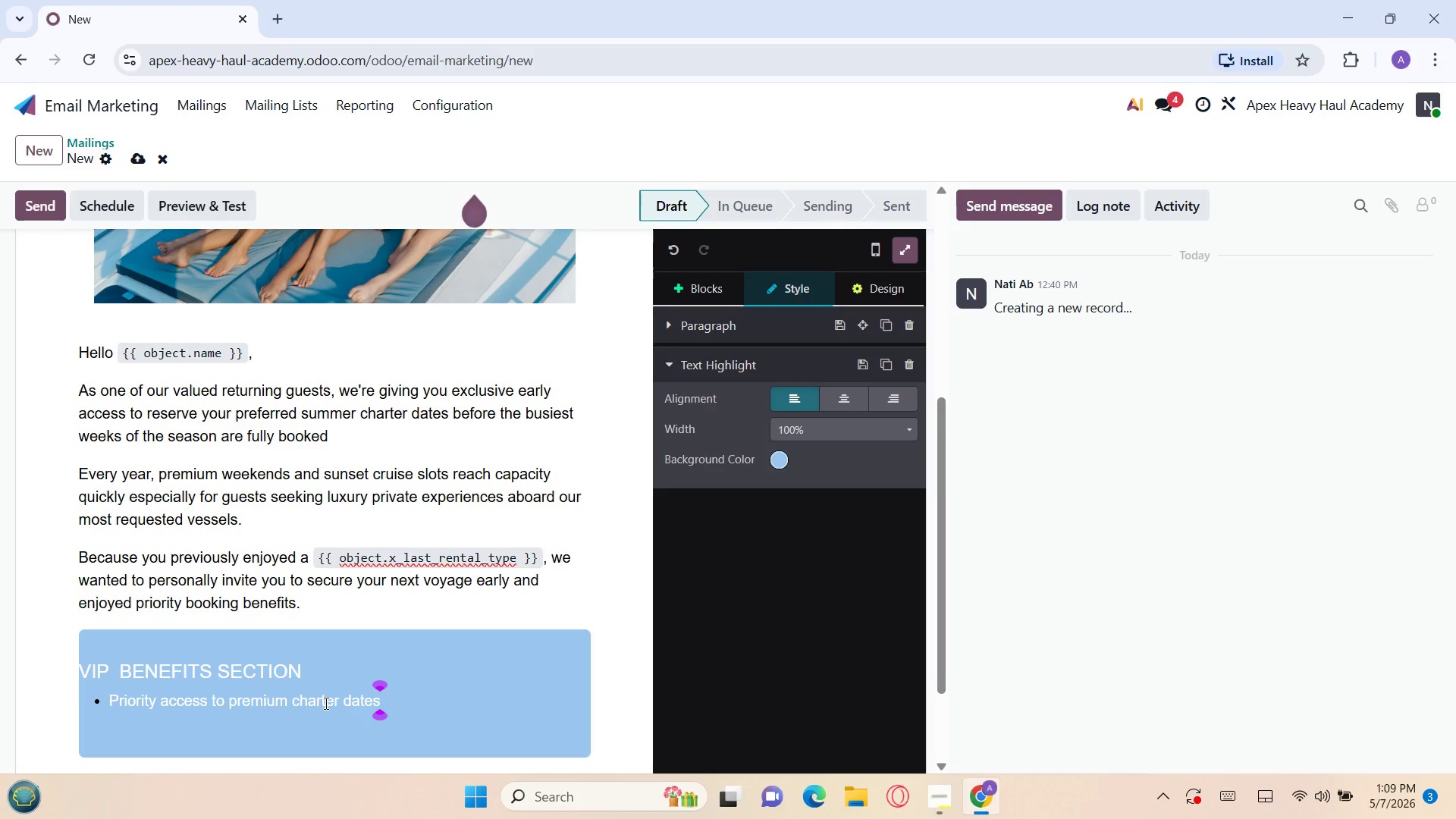 
key(Enter)
 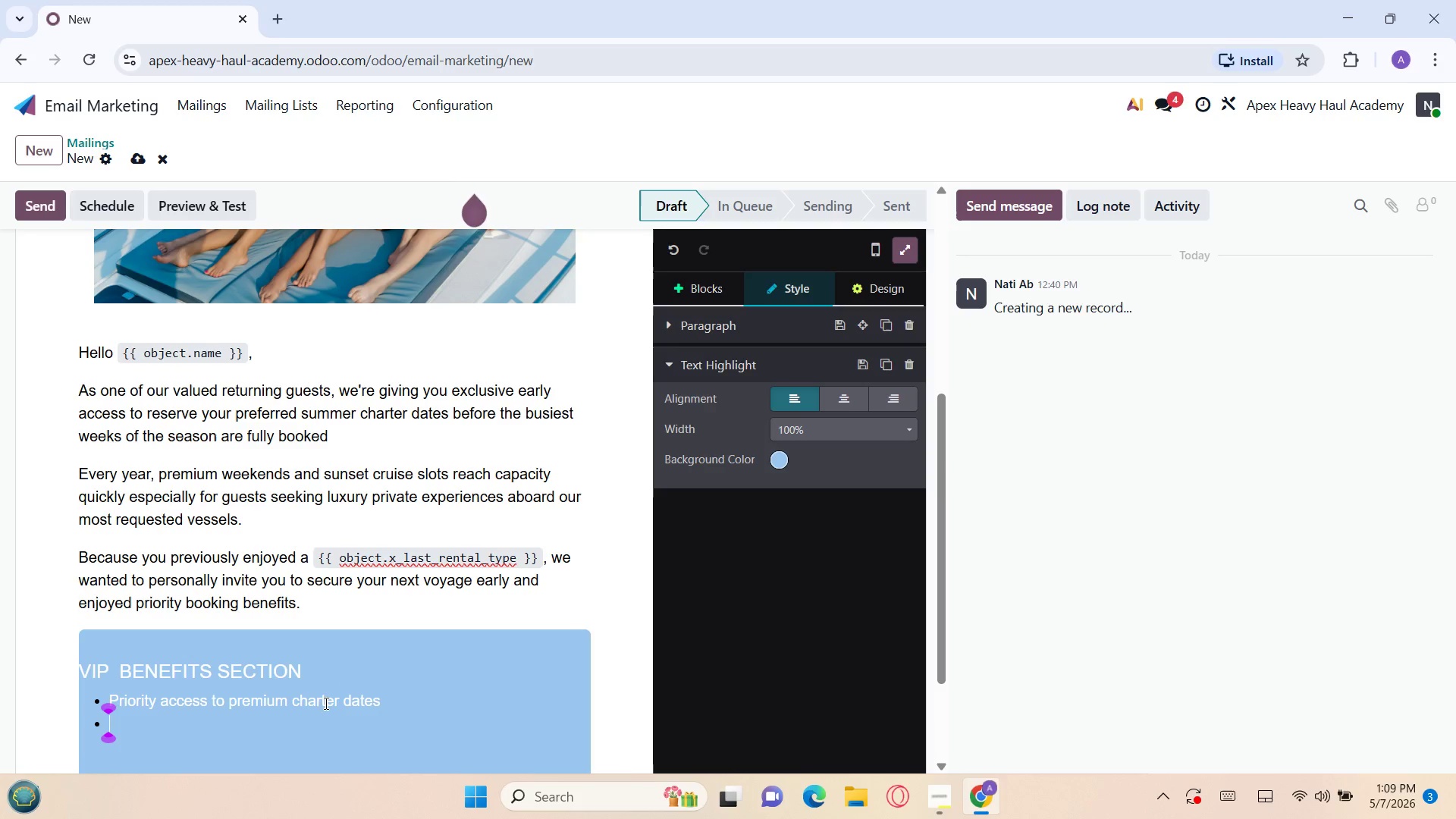 
type(Fe)
key(Backspace)
type(lexible itin)
 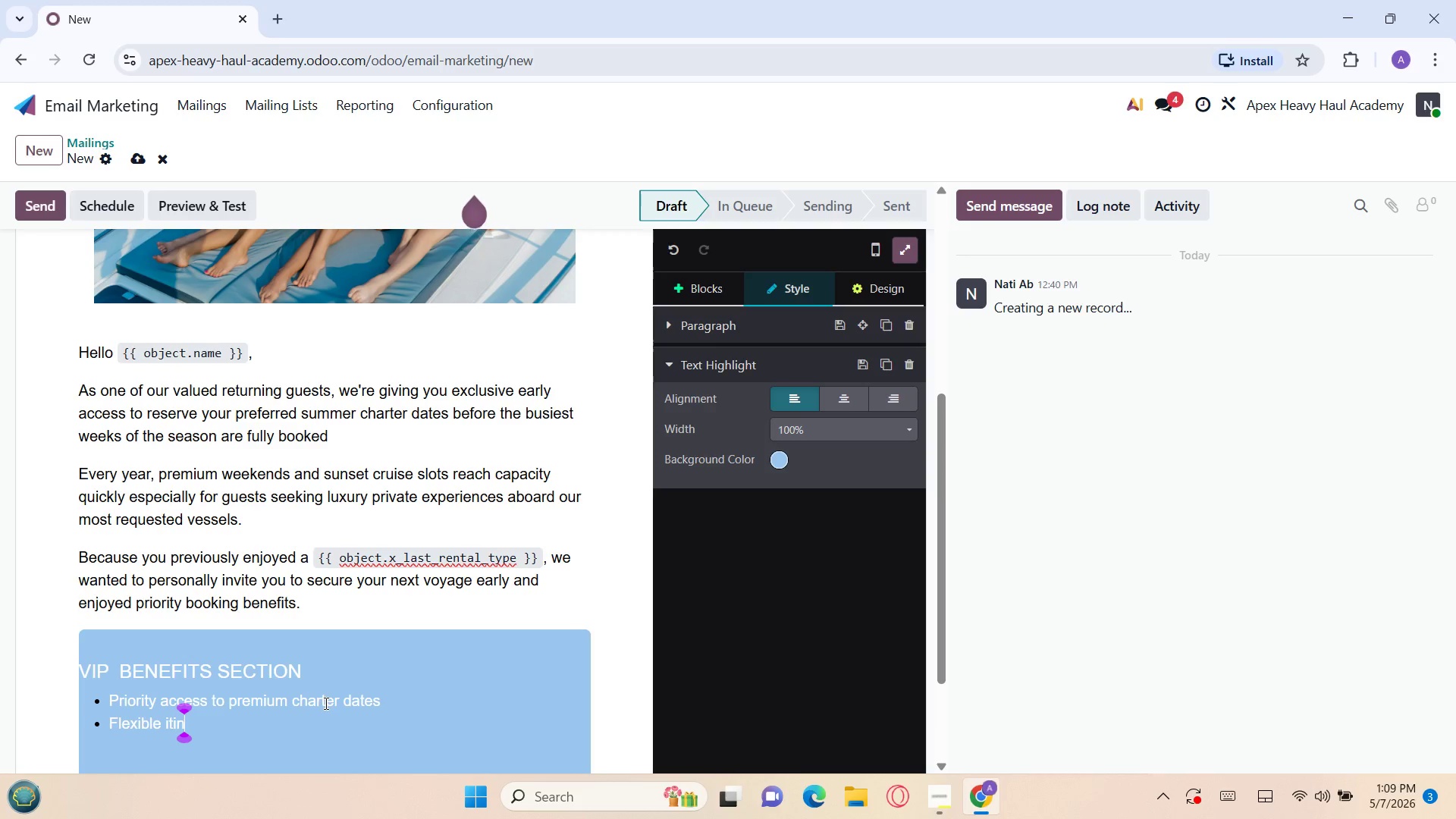 
type(erar)
 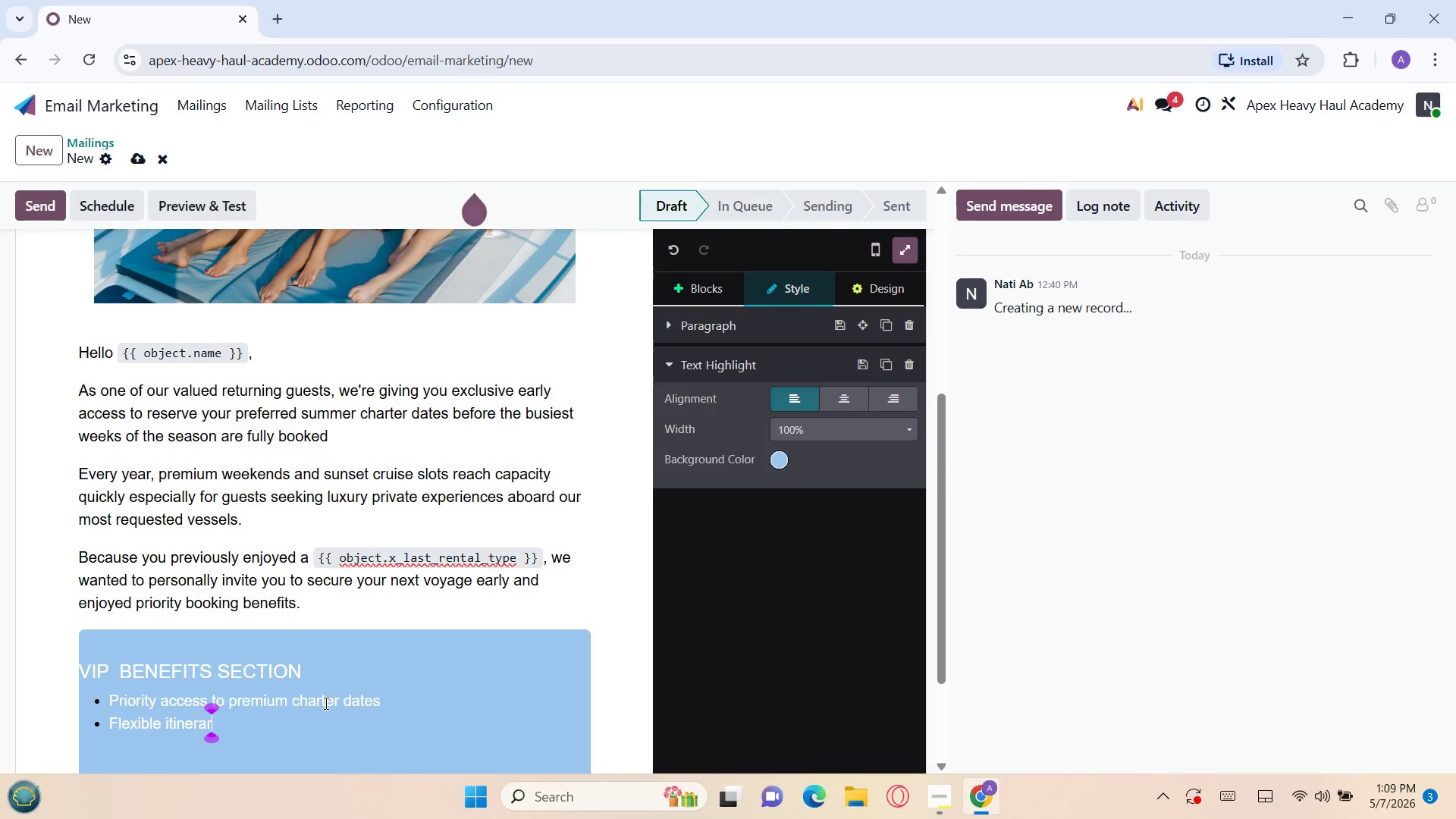 
type(y planning)
 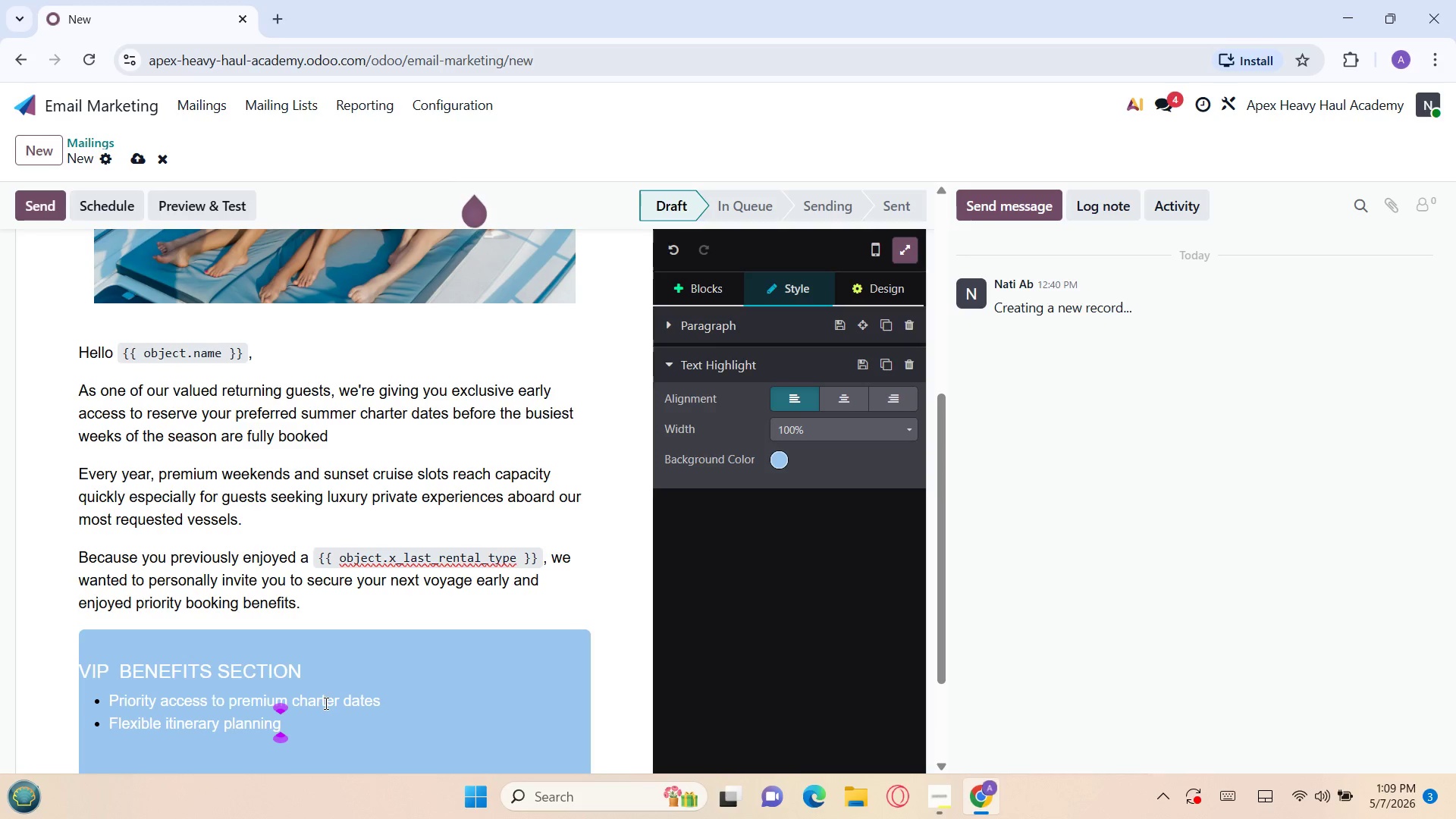 
wait(13.51)
 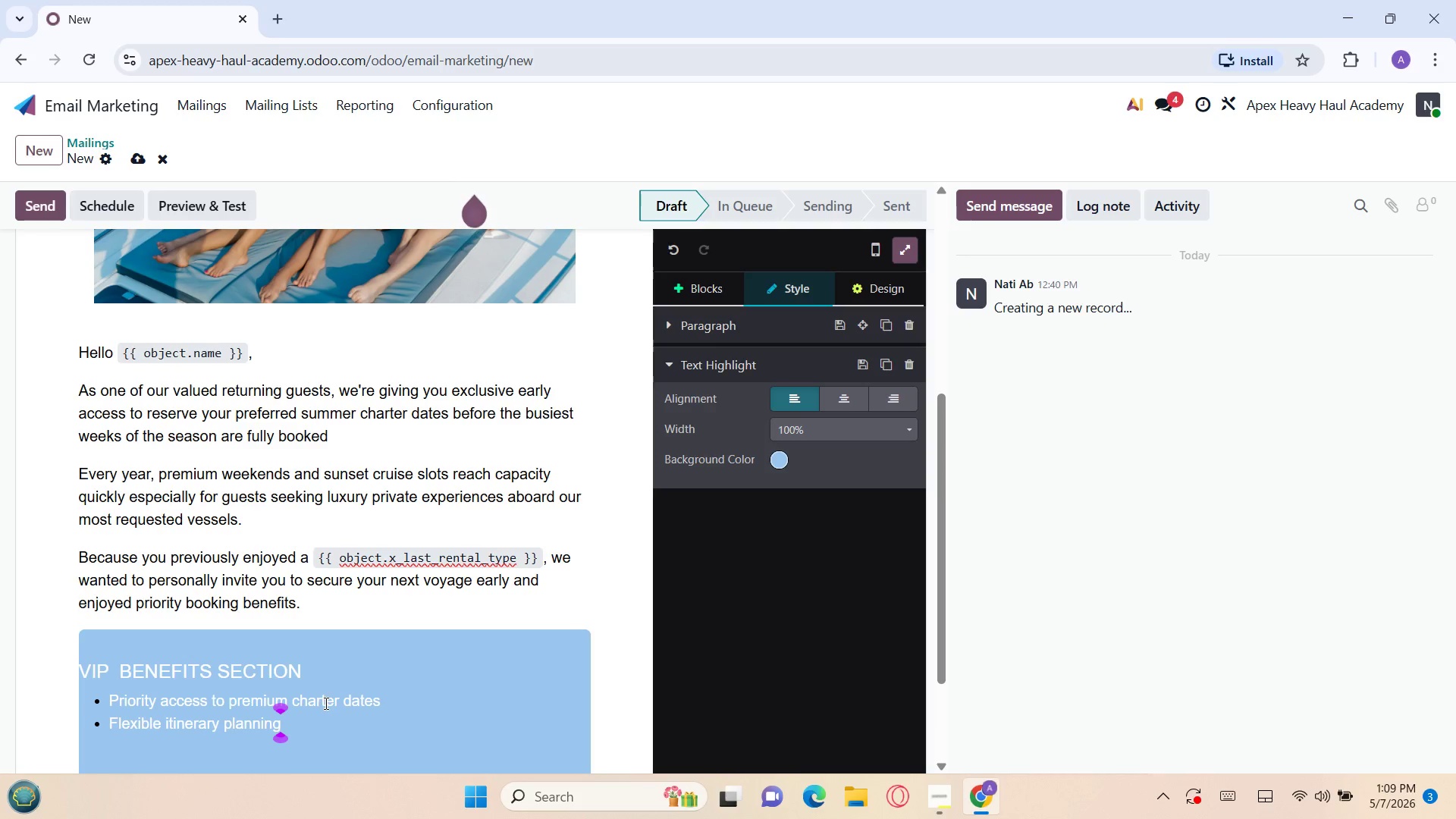 
key(Enter)
 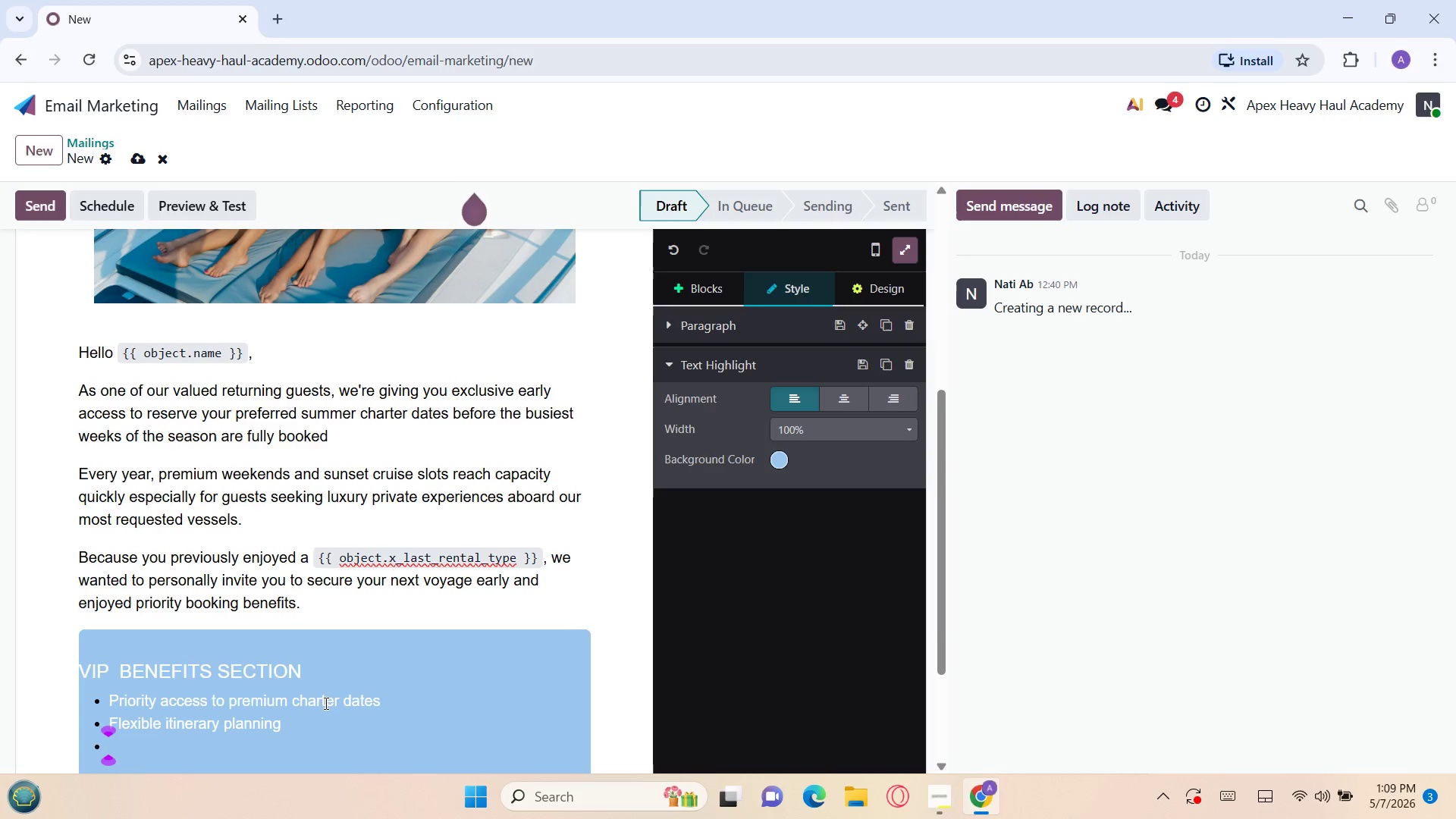 
type(Early schedyuli)
 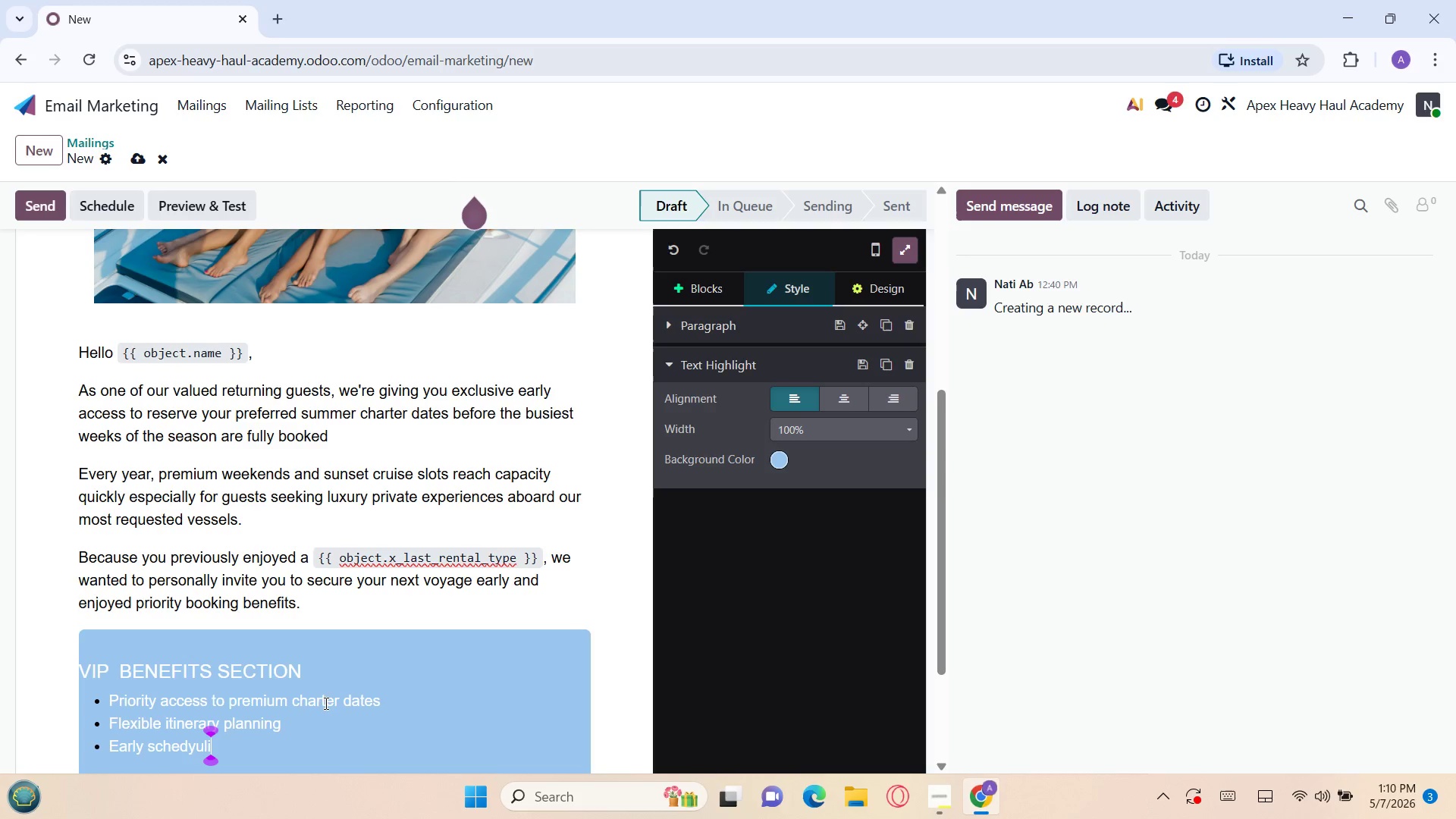 
type(ng )
 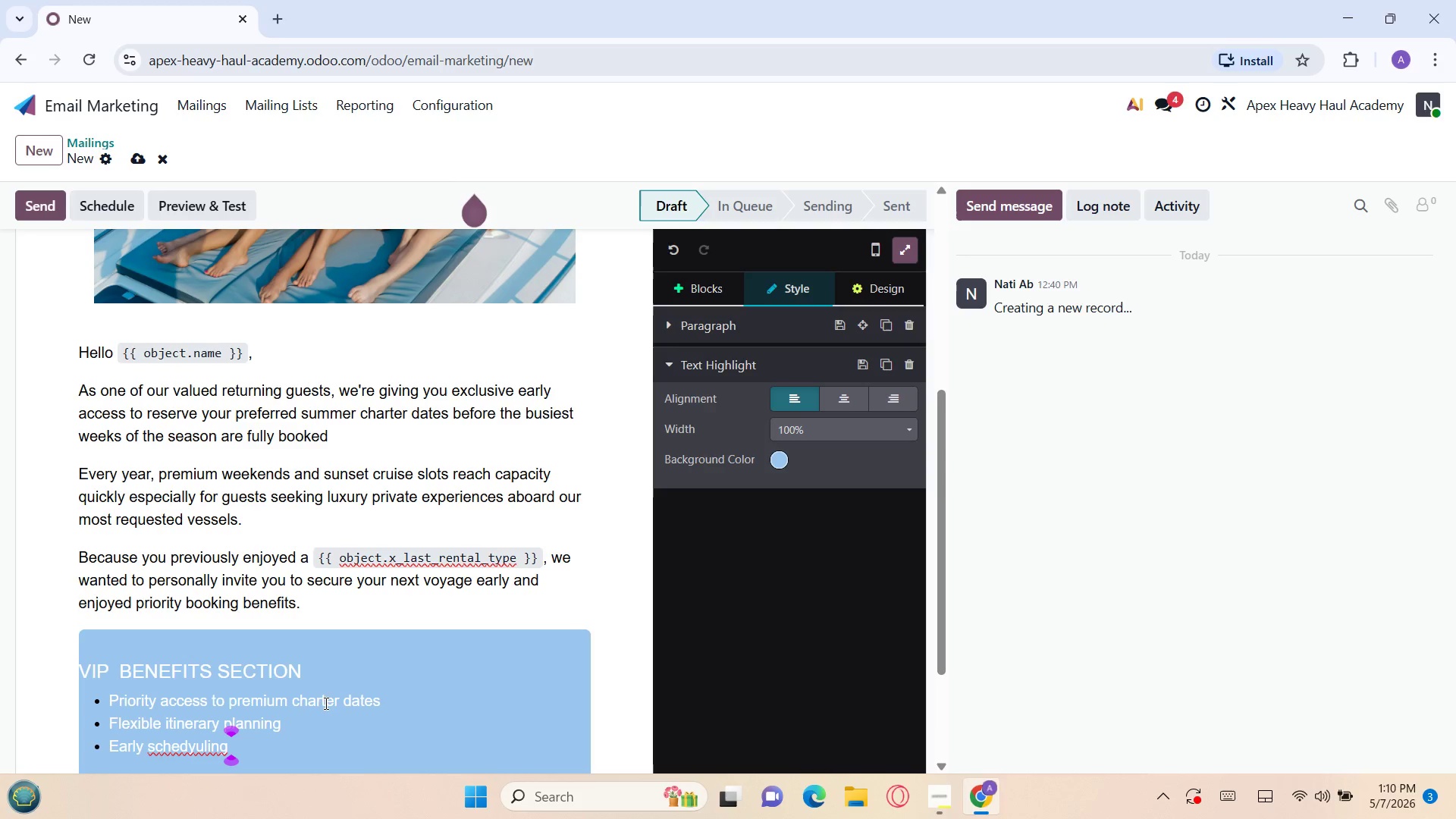 
wait(8.19)
 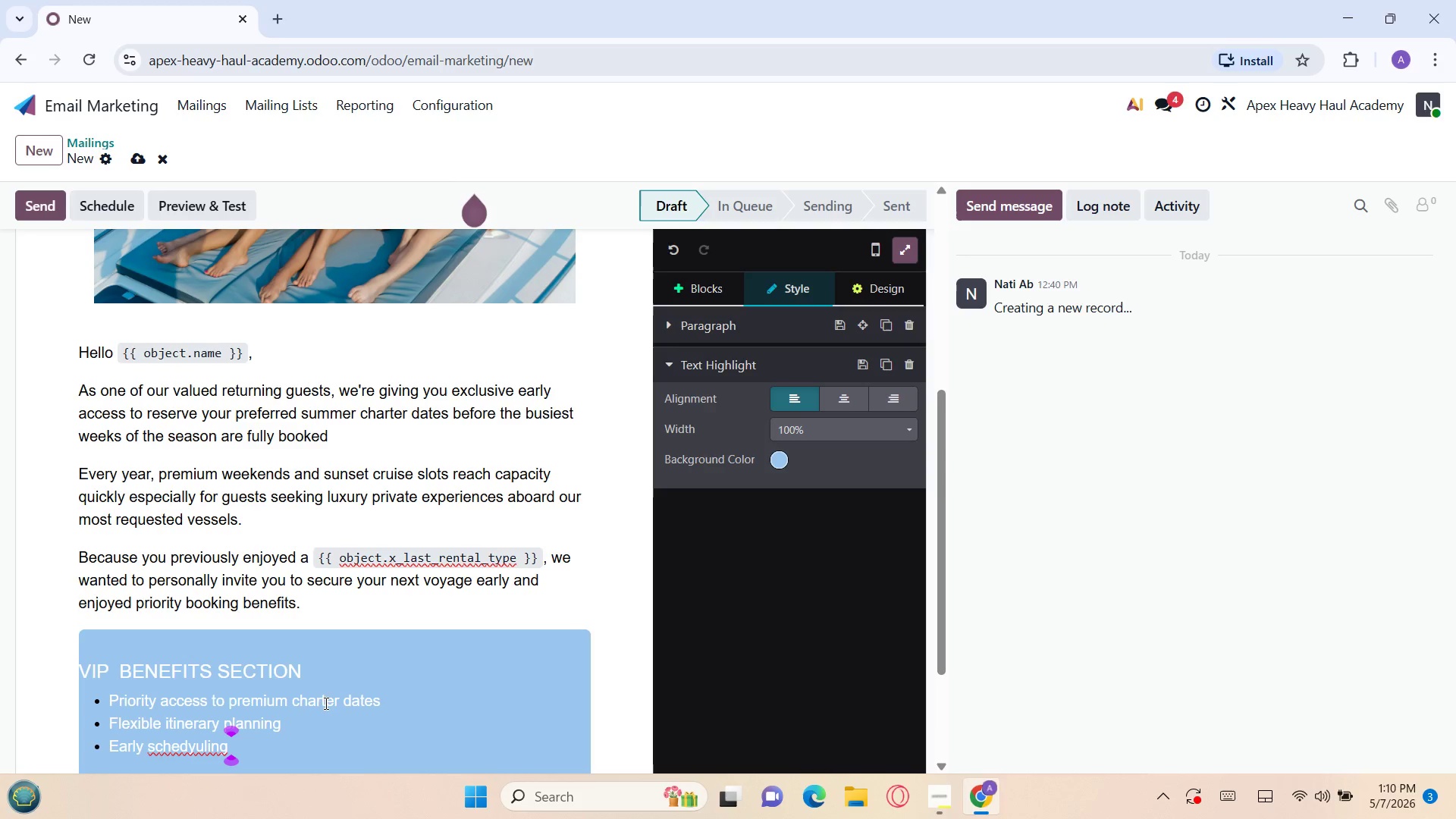 
key(ArrowLeft)
 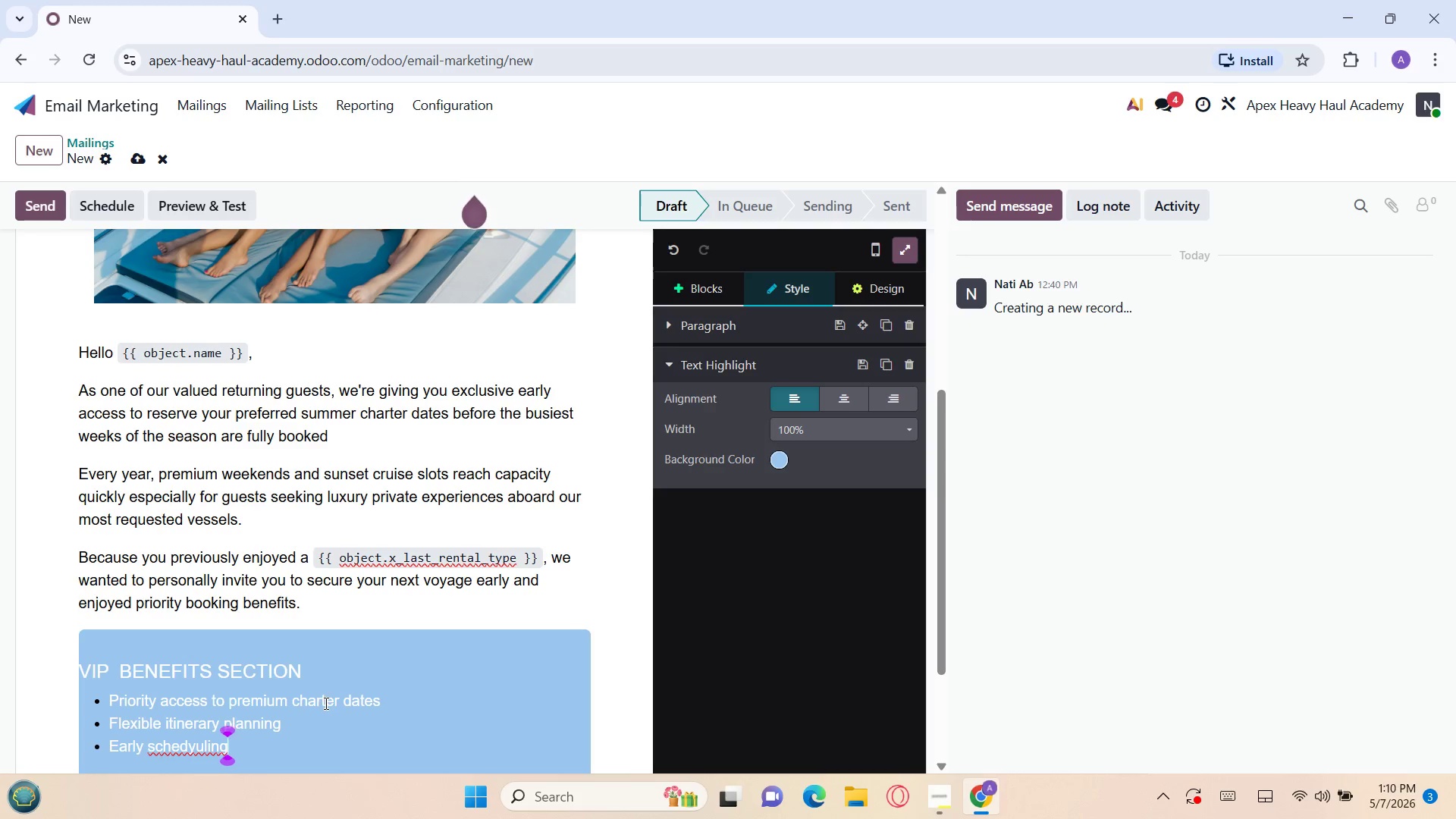 
key(ArrowLeft)
 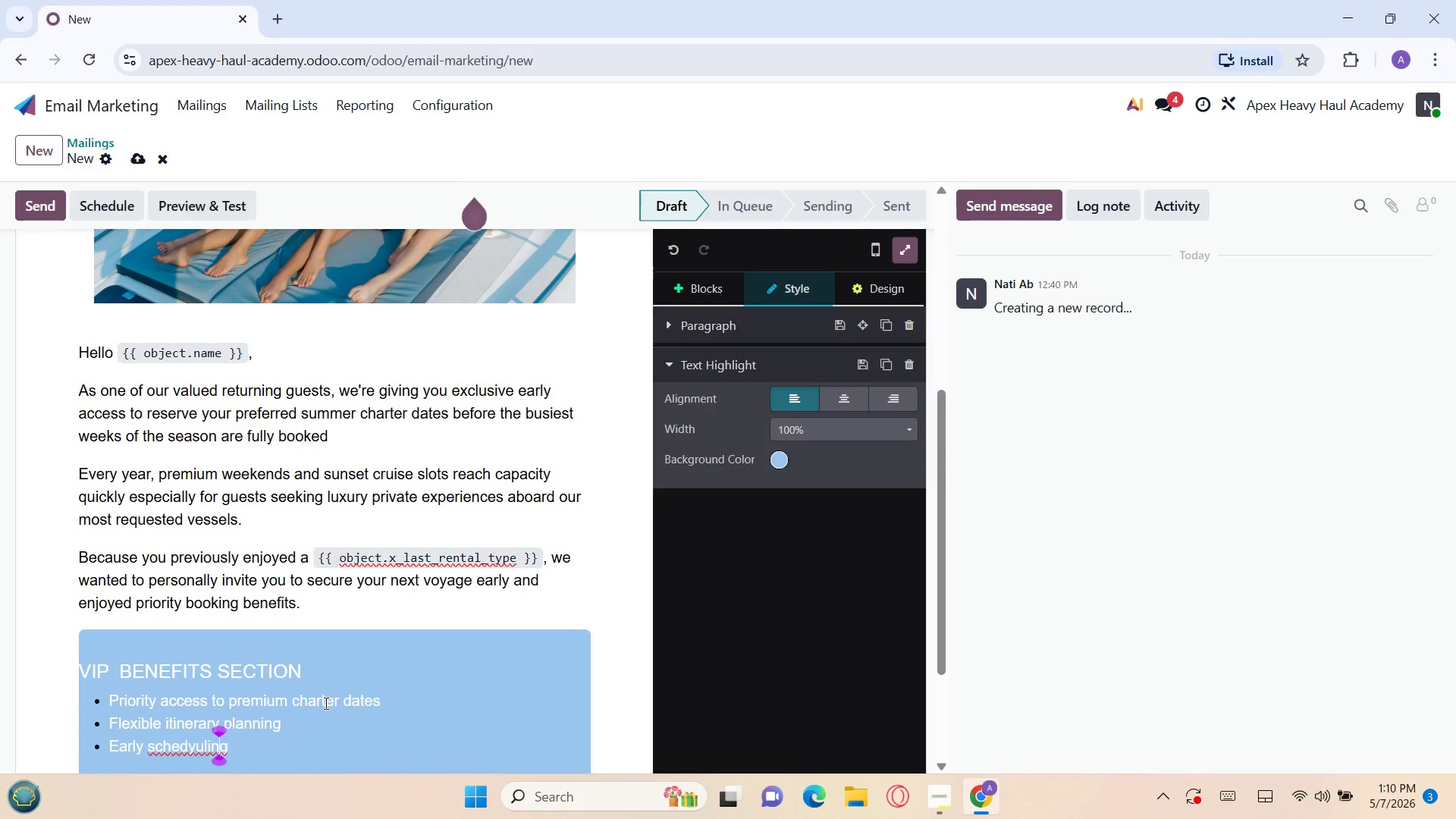 
key(ArrowLeft)
 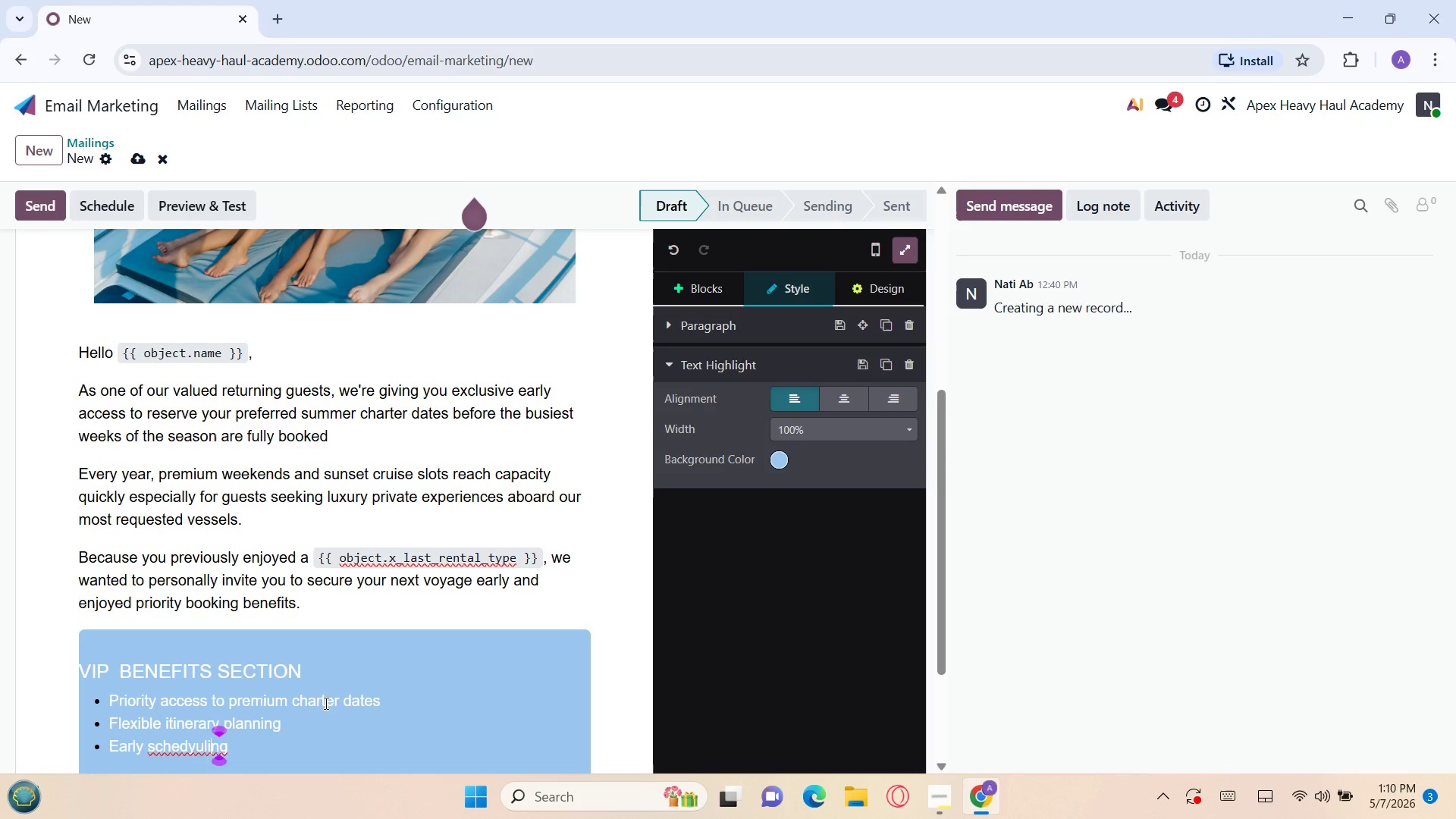 
key(ArrowLeft)
 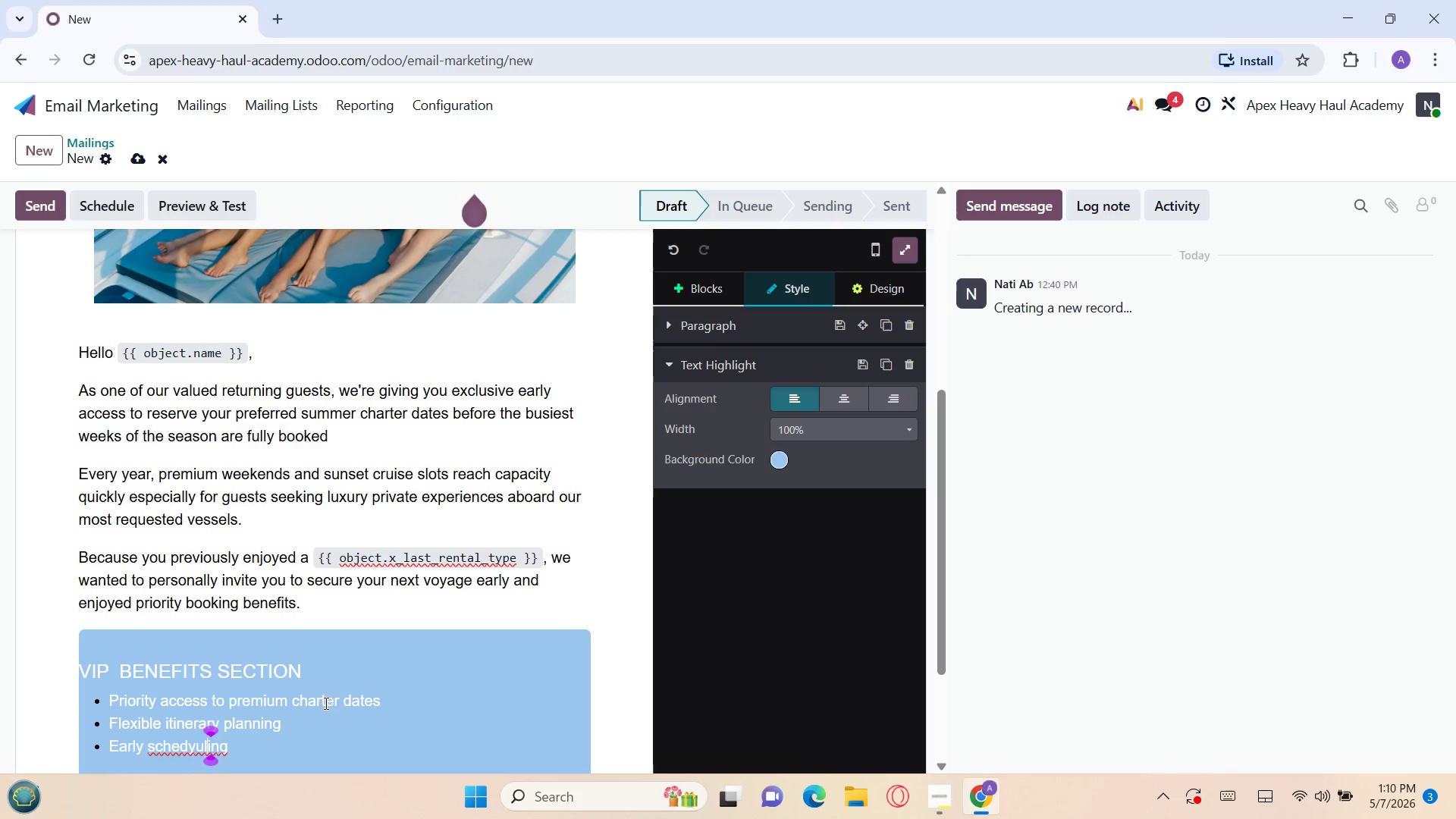 
key(ArrowLeft)
 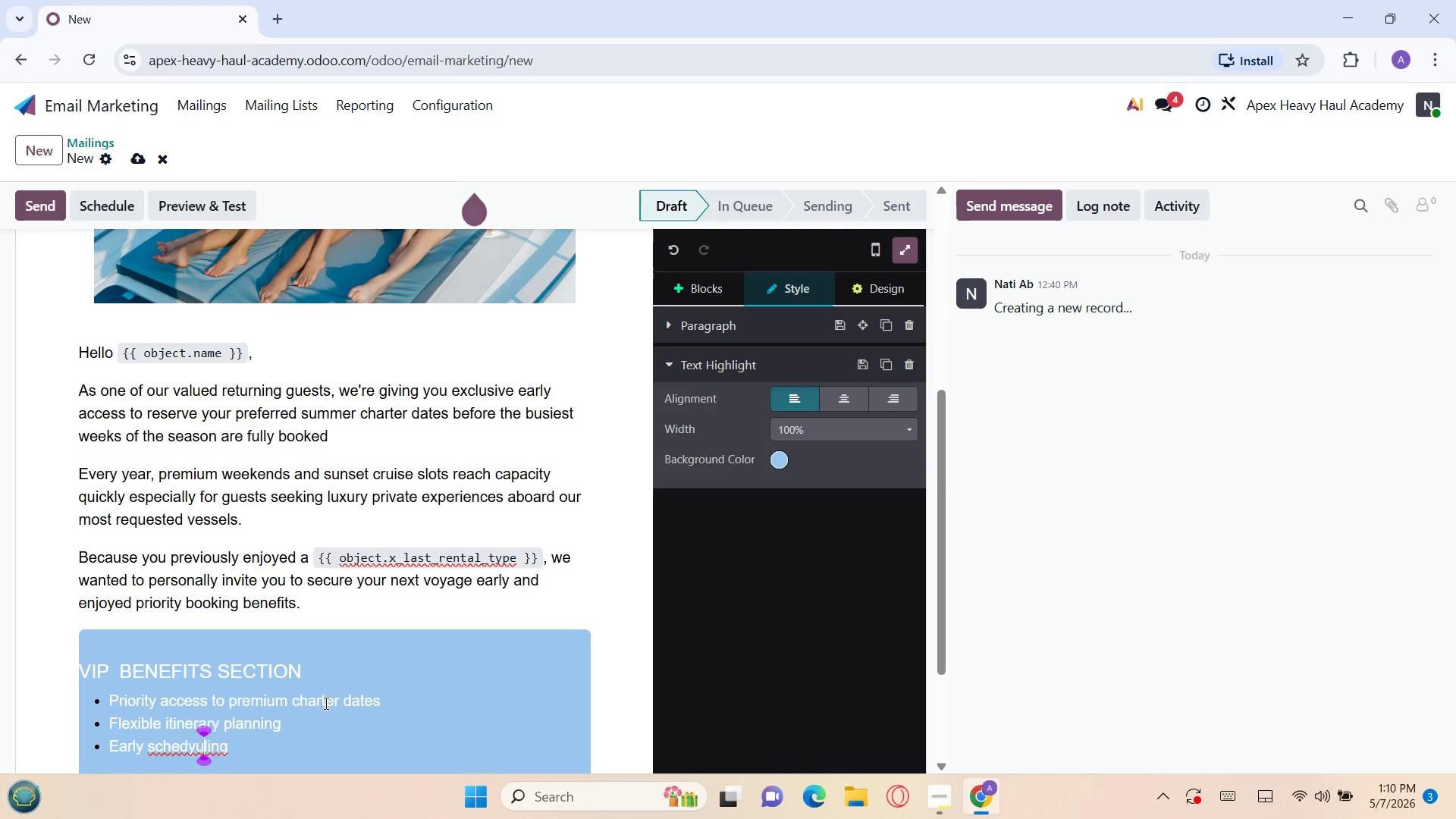 
key(ArrowLeft)
 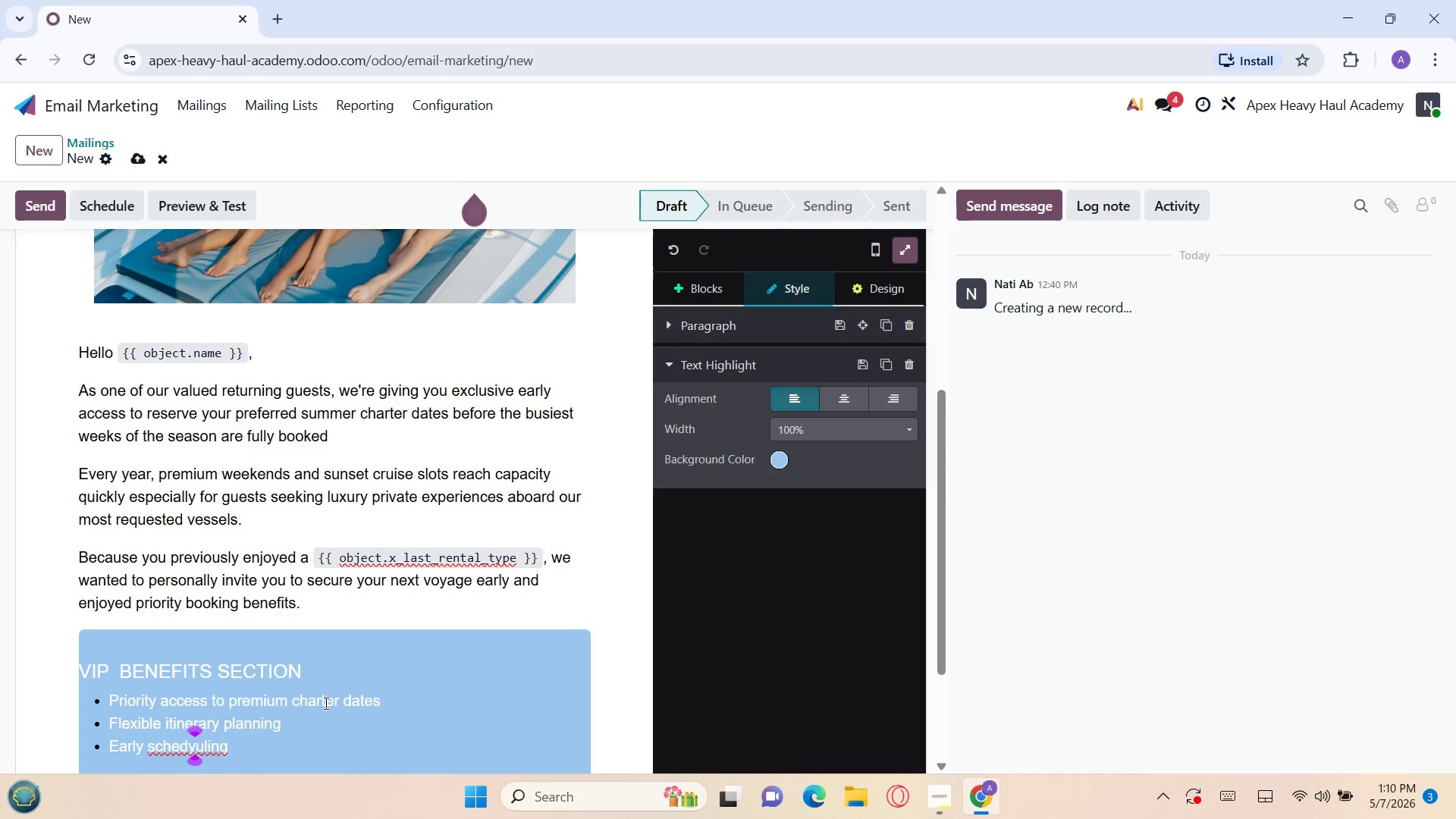 
key(Backspace)
 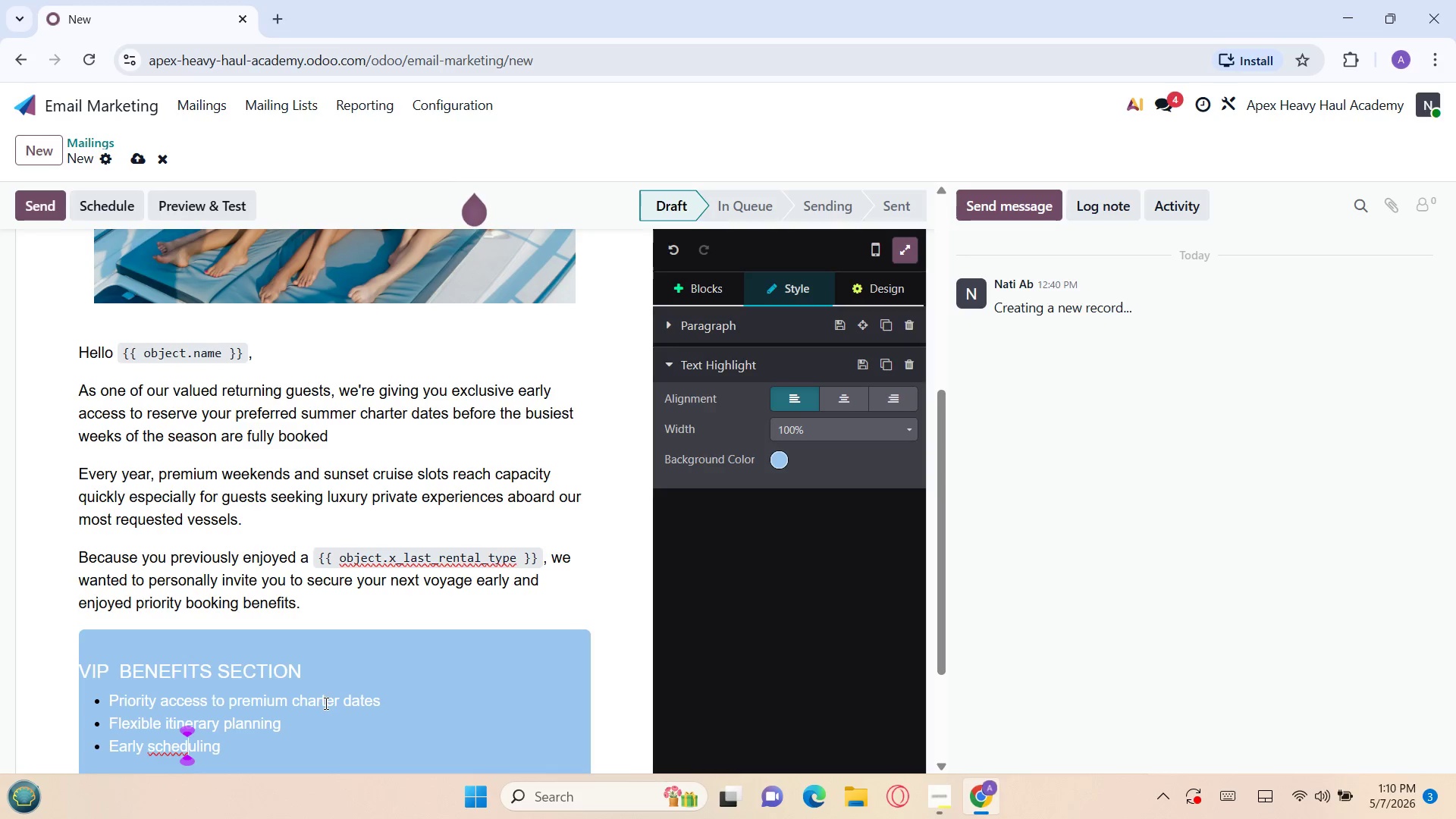 
key(ArrowRight)
 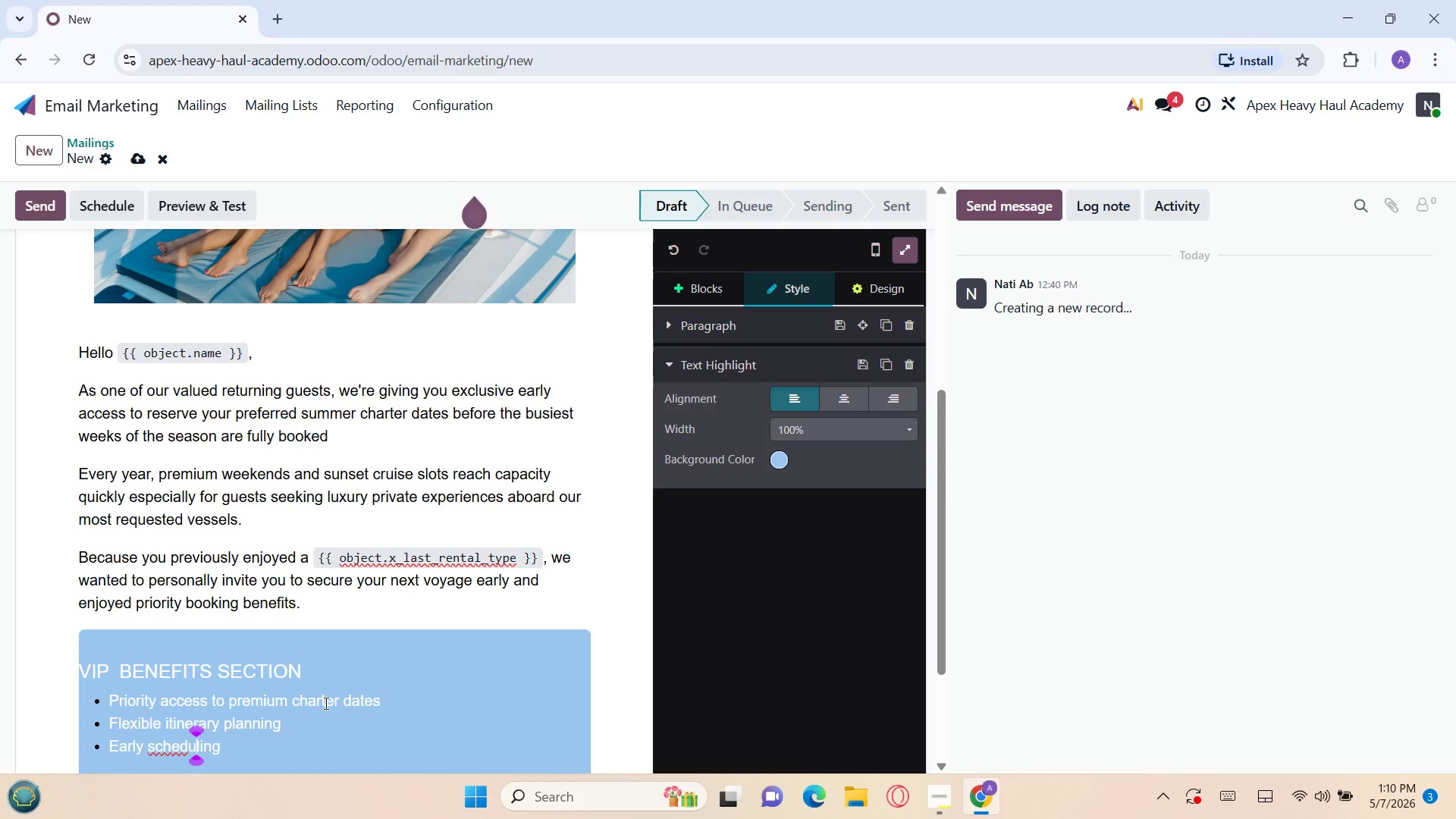 
key(ArrowRight)
 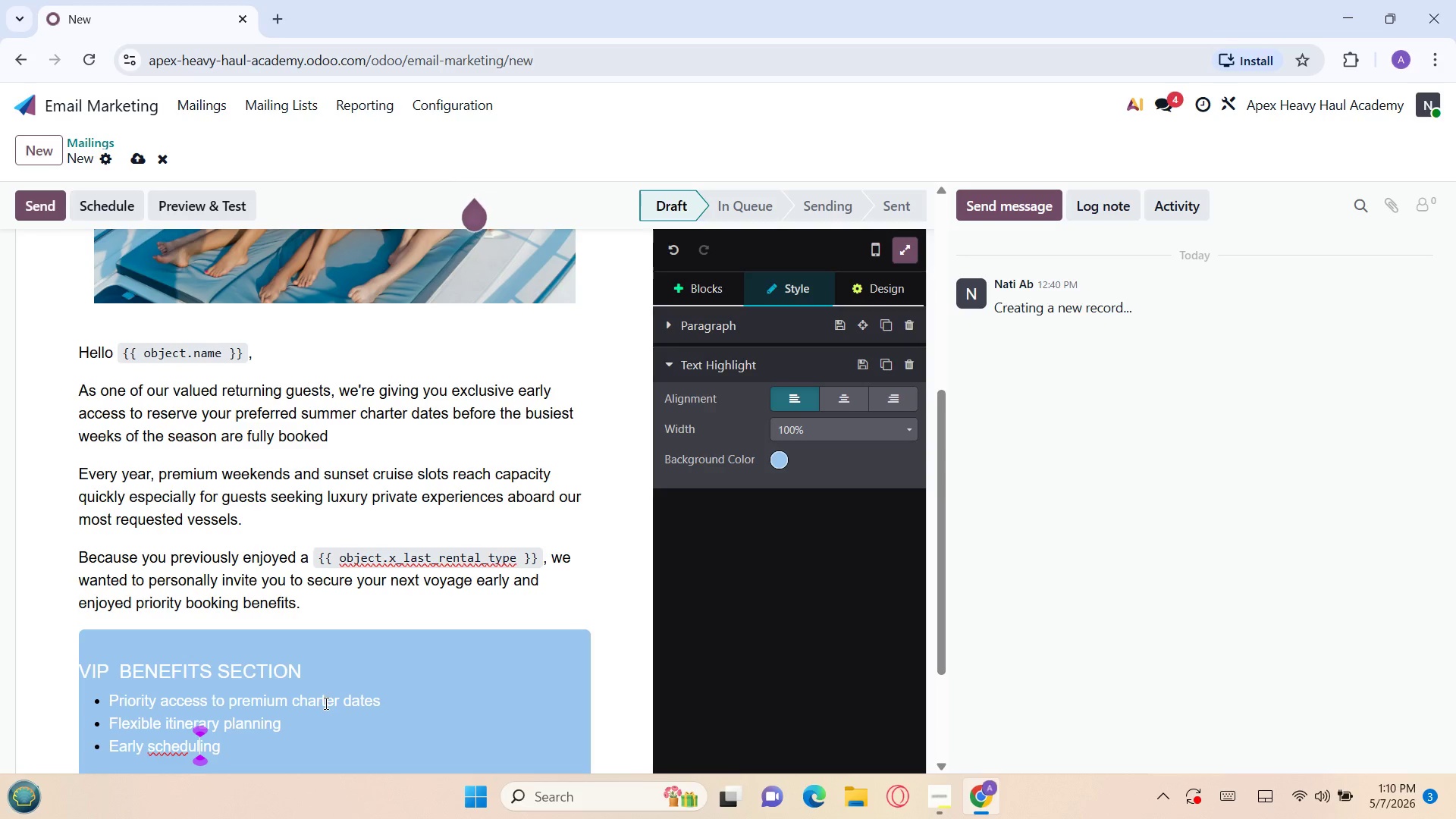 
key(ArrowRight)
 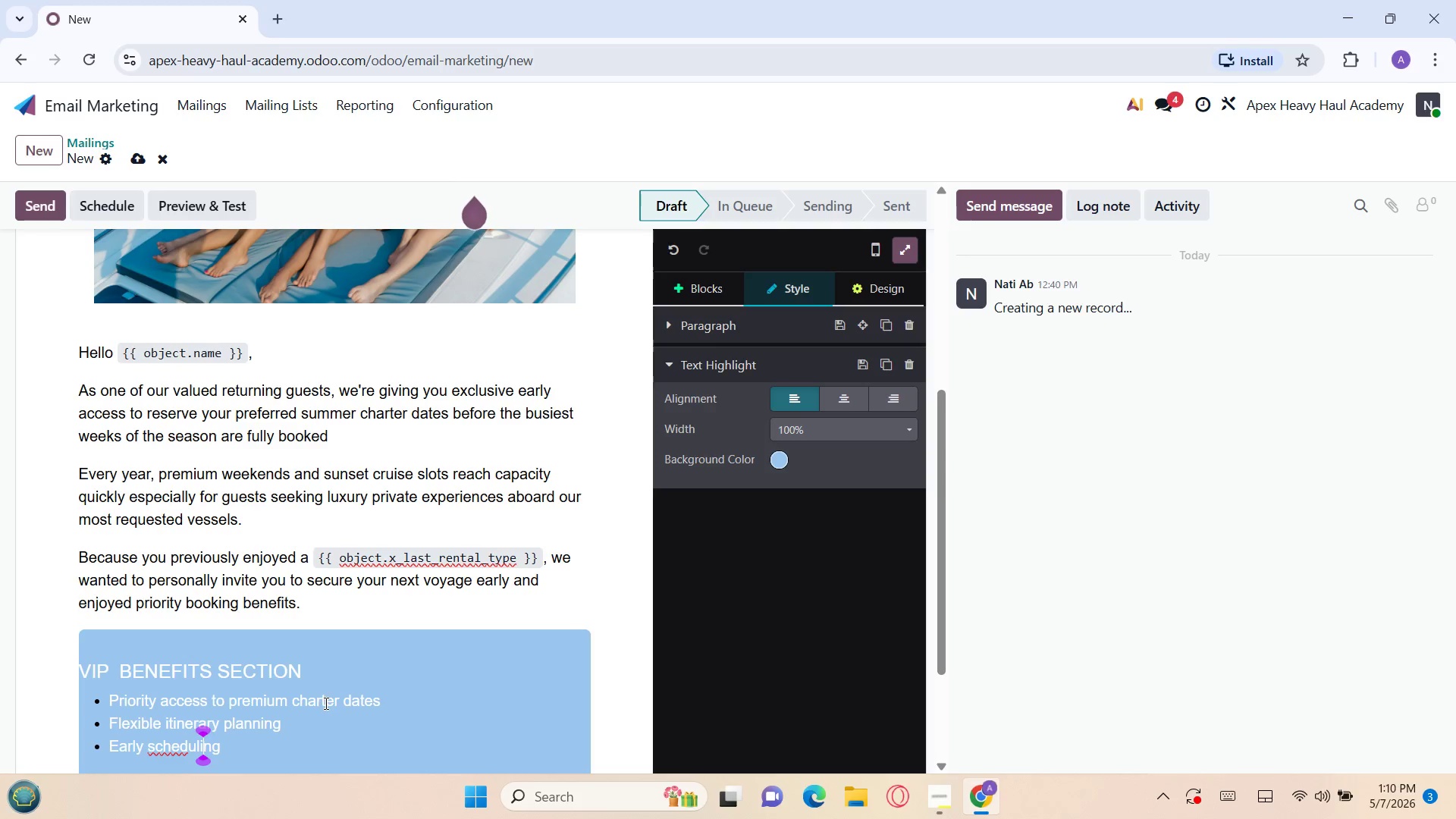 
key(ArrowRight)
 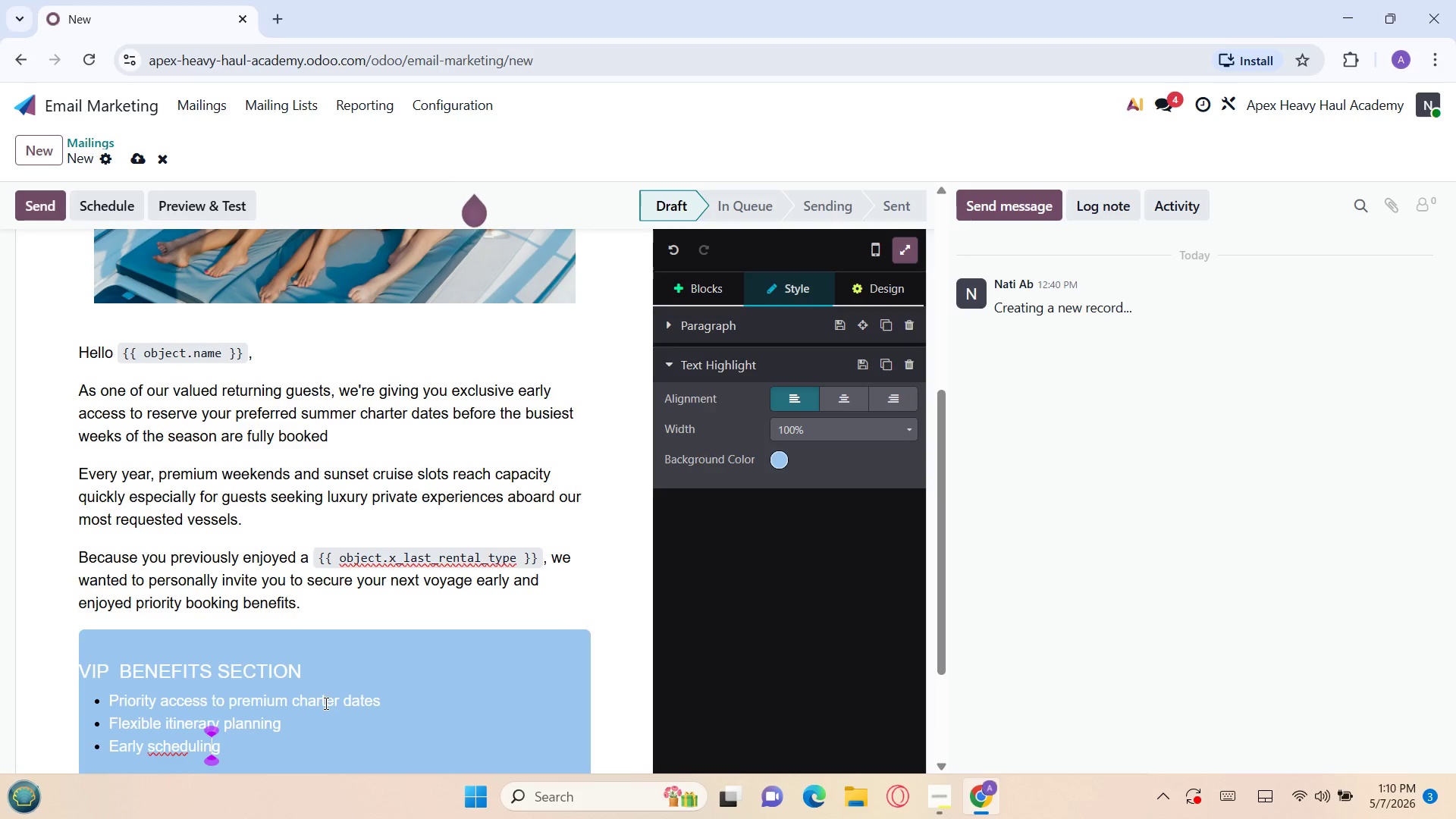 
key(ArrowRight)
 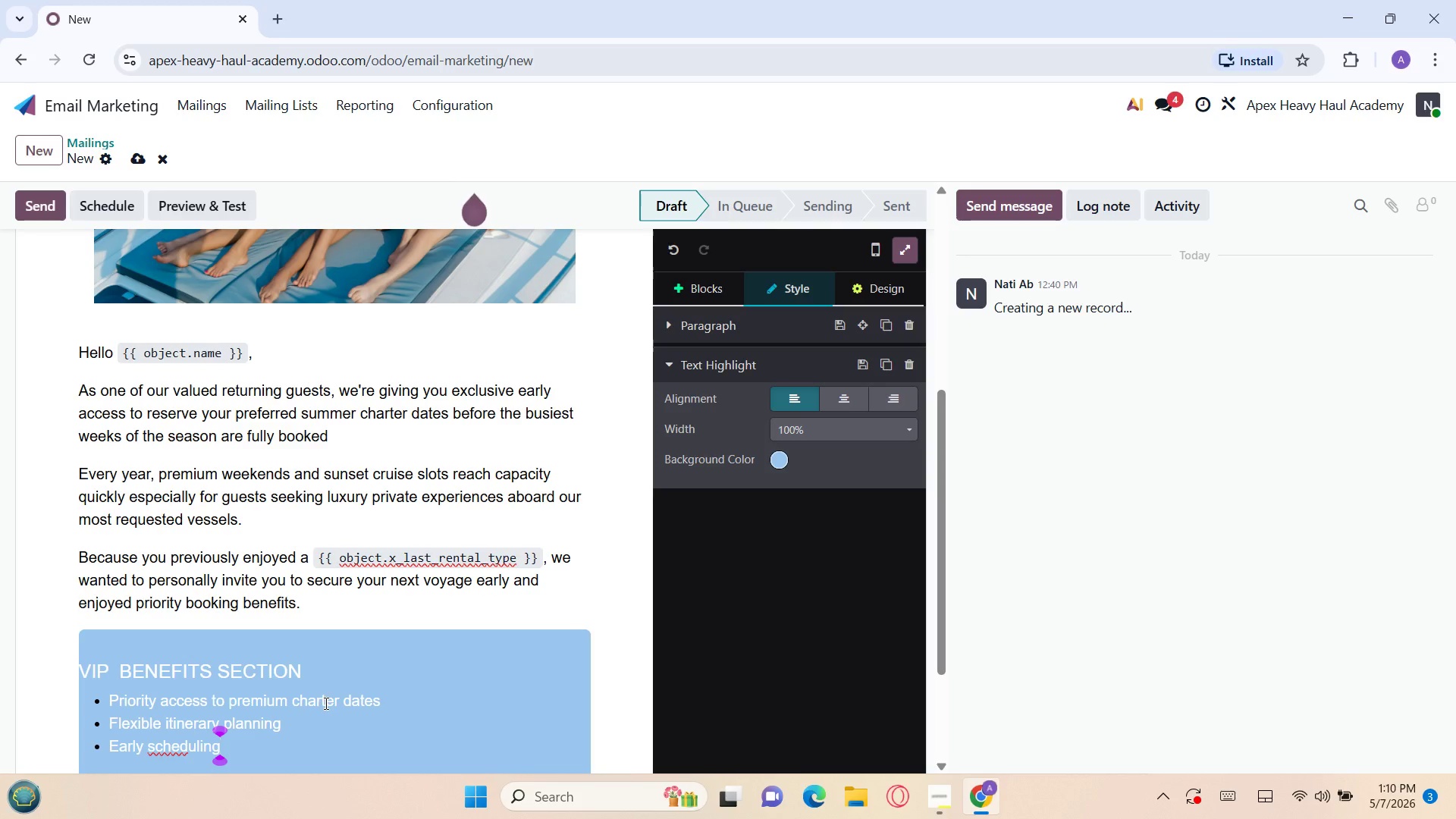 
wait(15.23)
 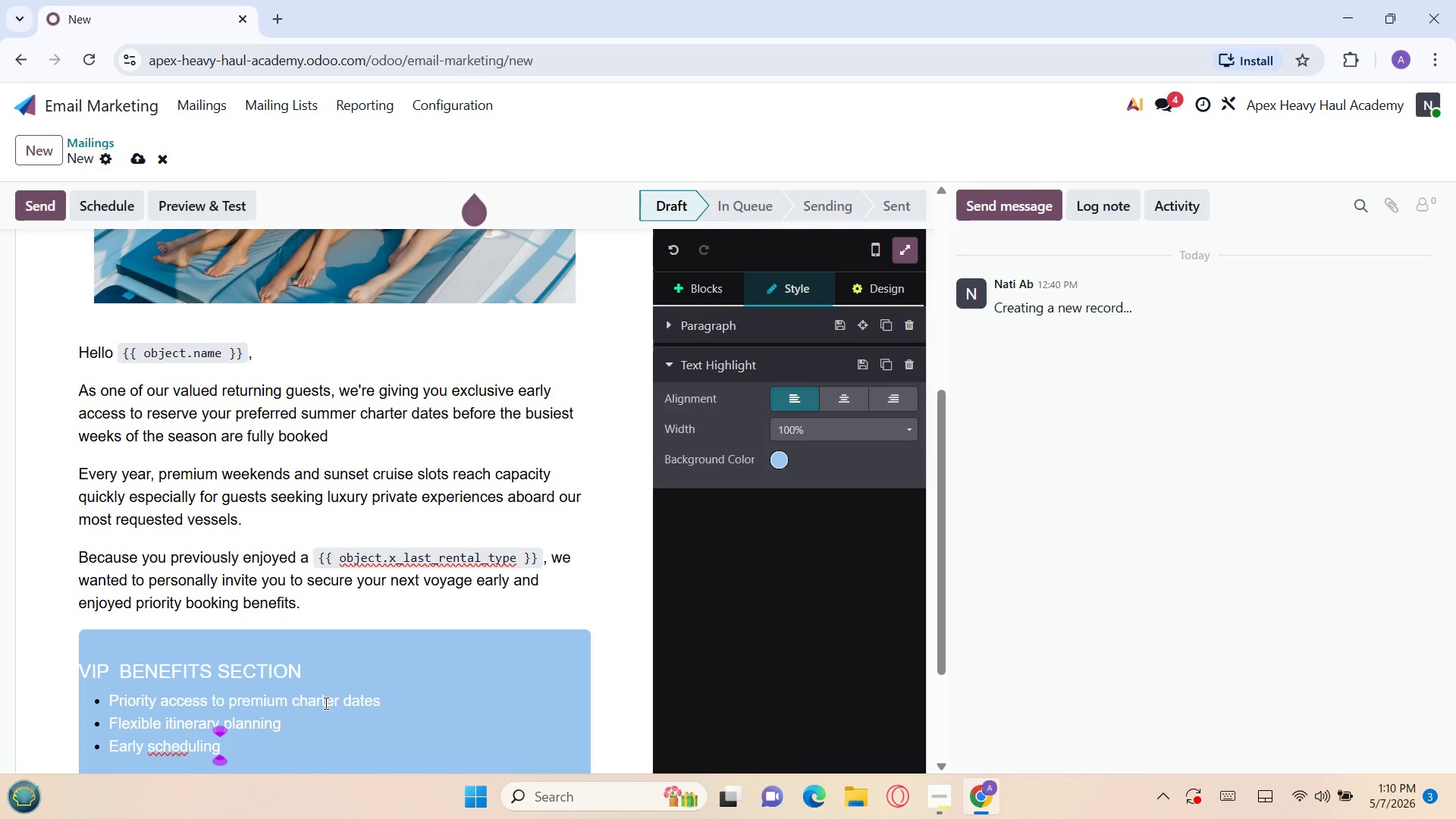 
key(Space)
 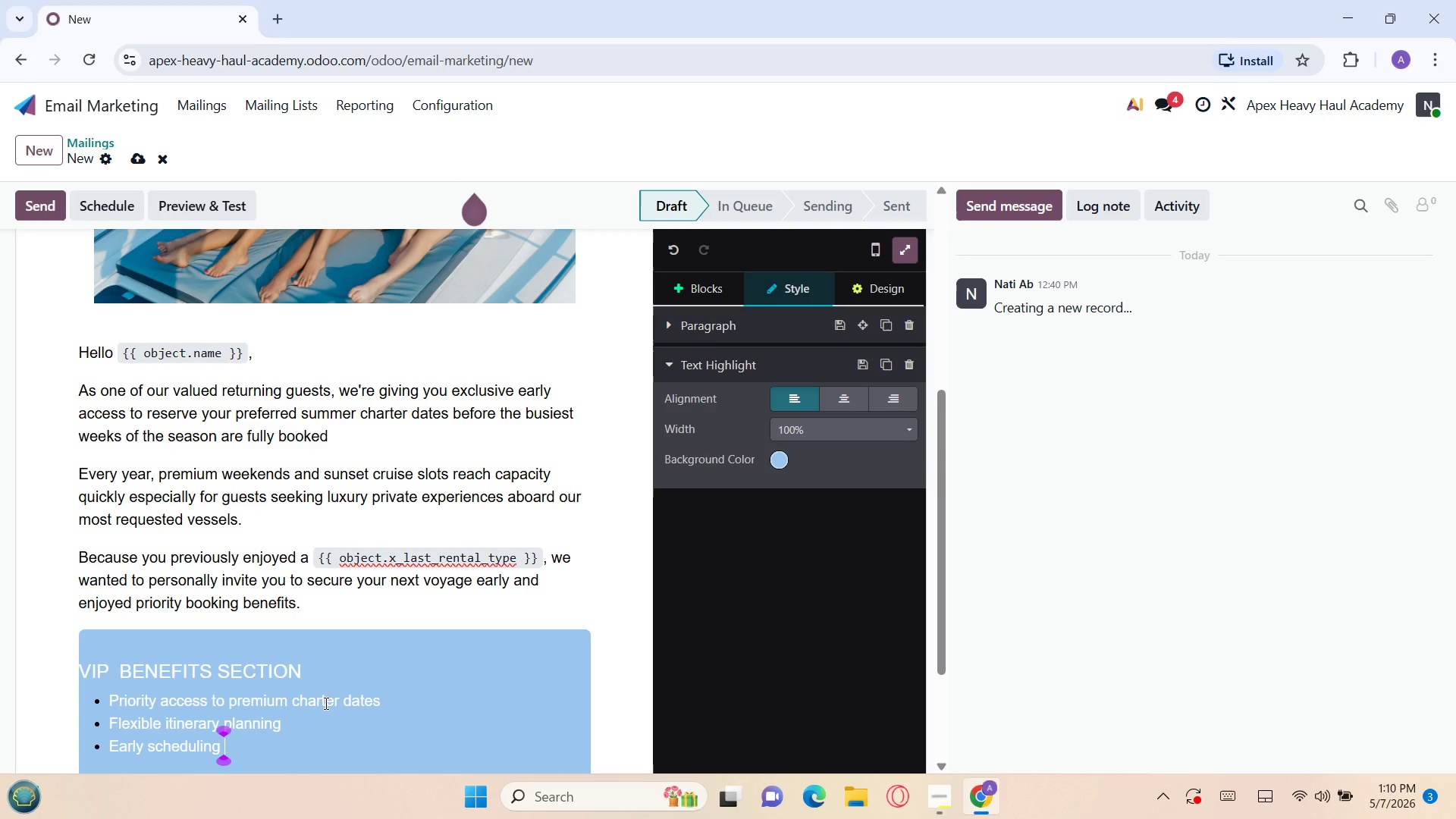 
wait(9.84)
 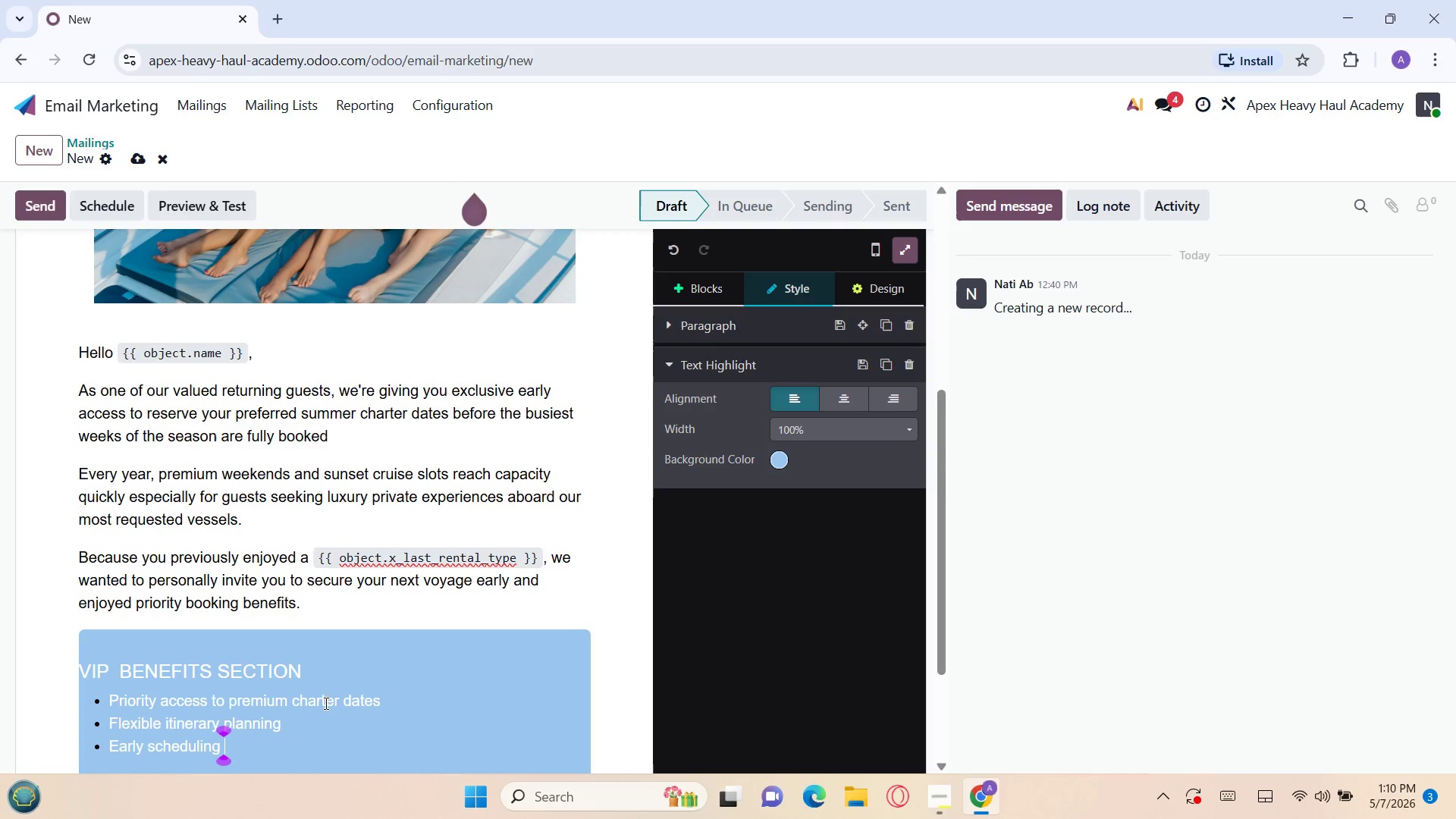 
type(for suse)
 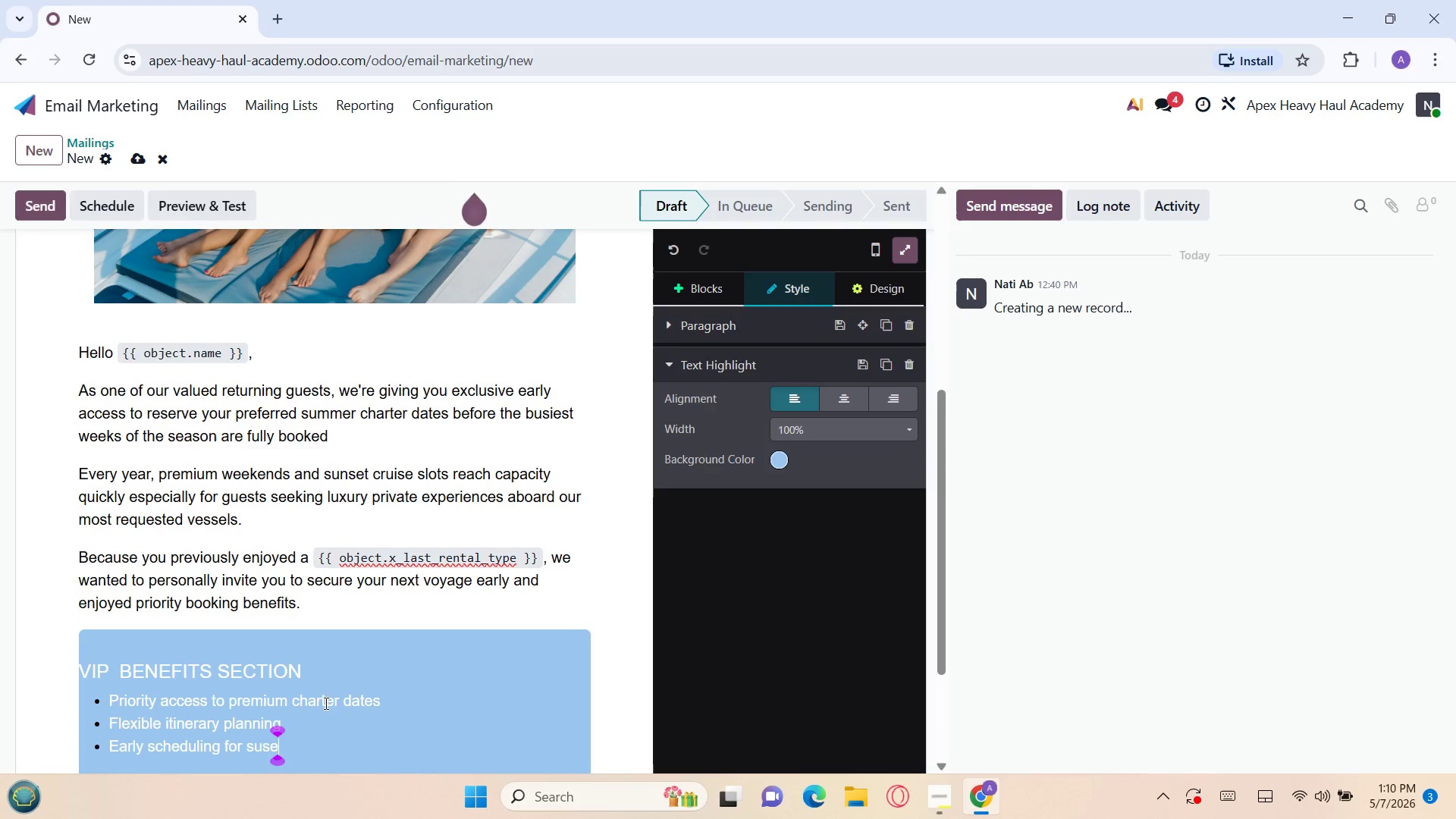 
key(Backspace)
key(Backspace)
type(nset )
 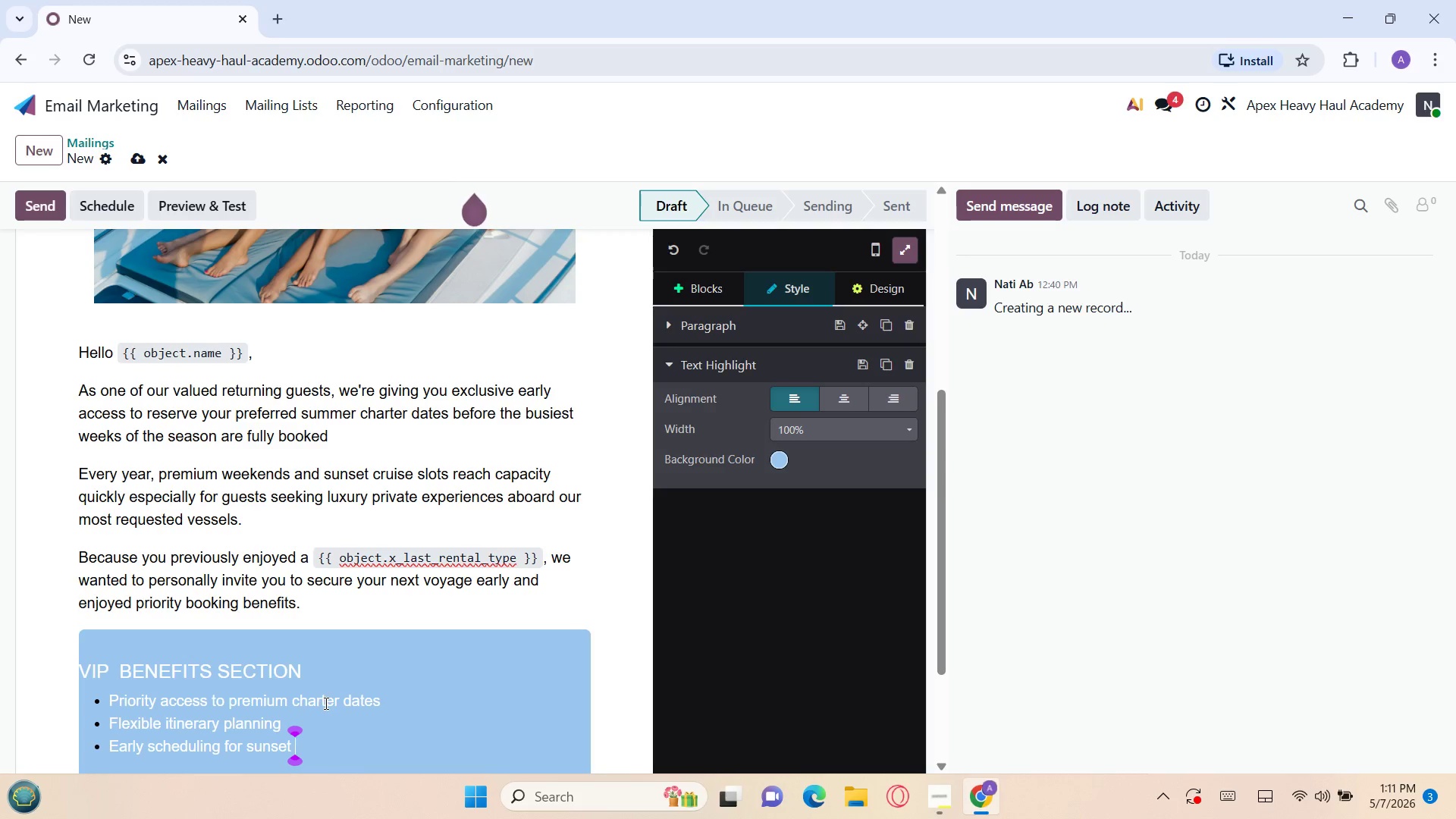 
wait(29.53)
 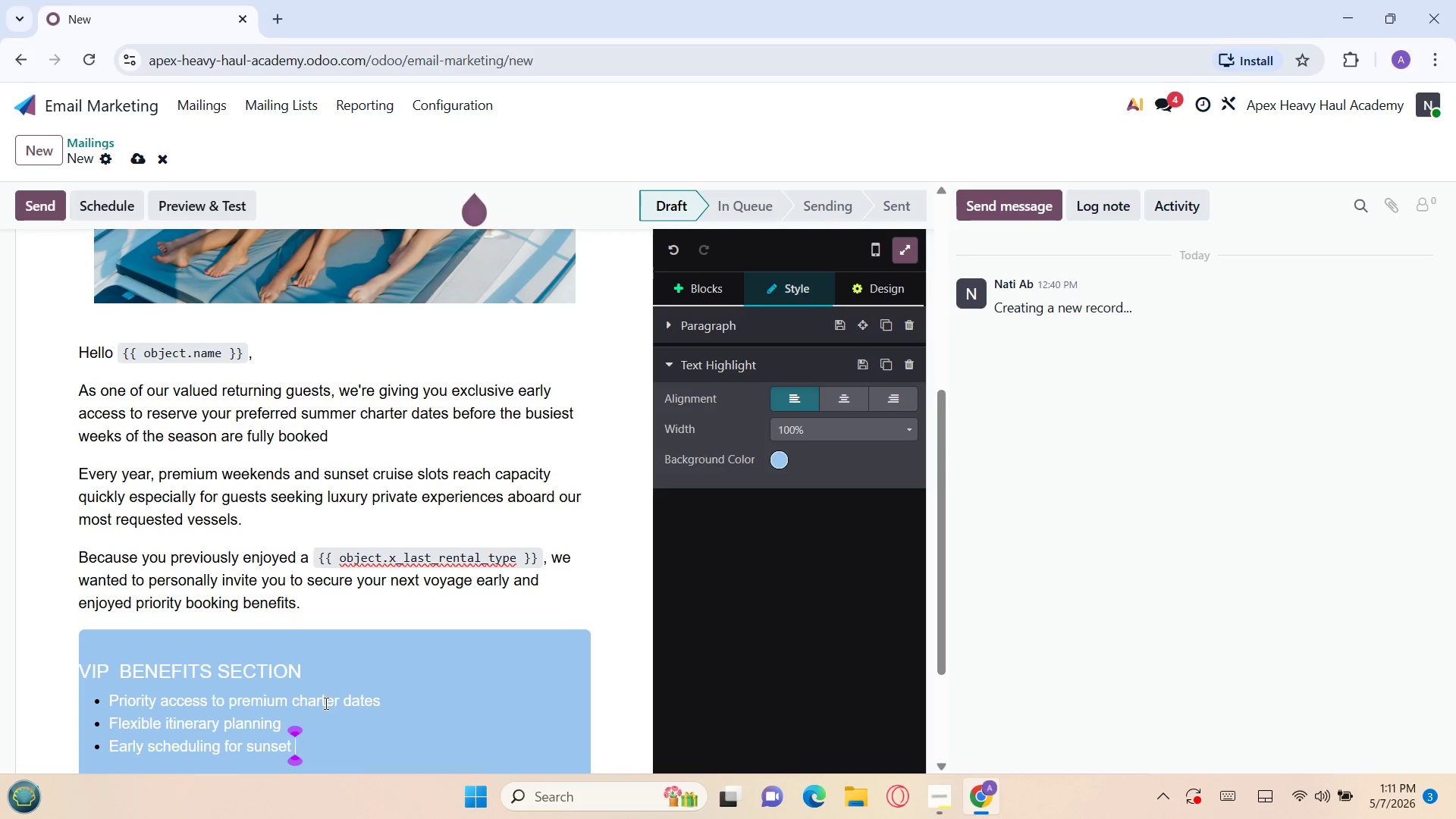 
type(cruises)
 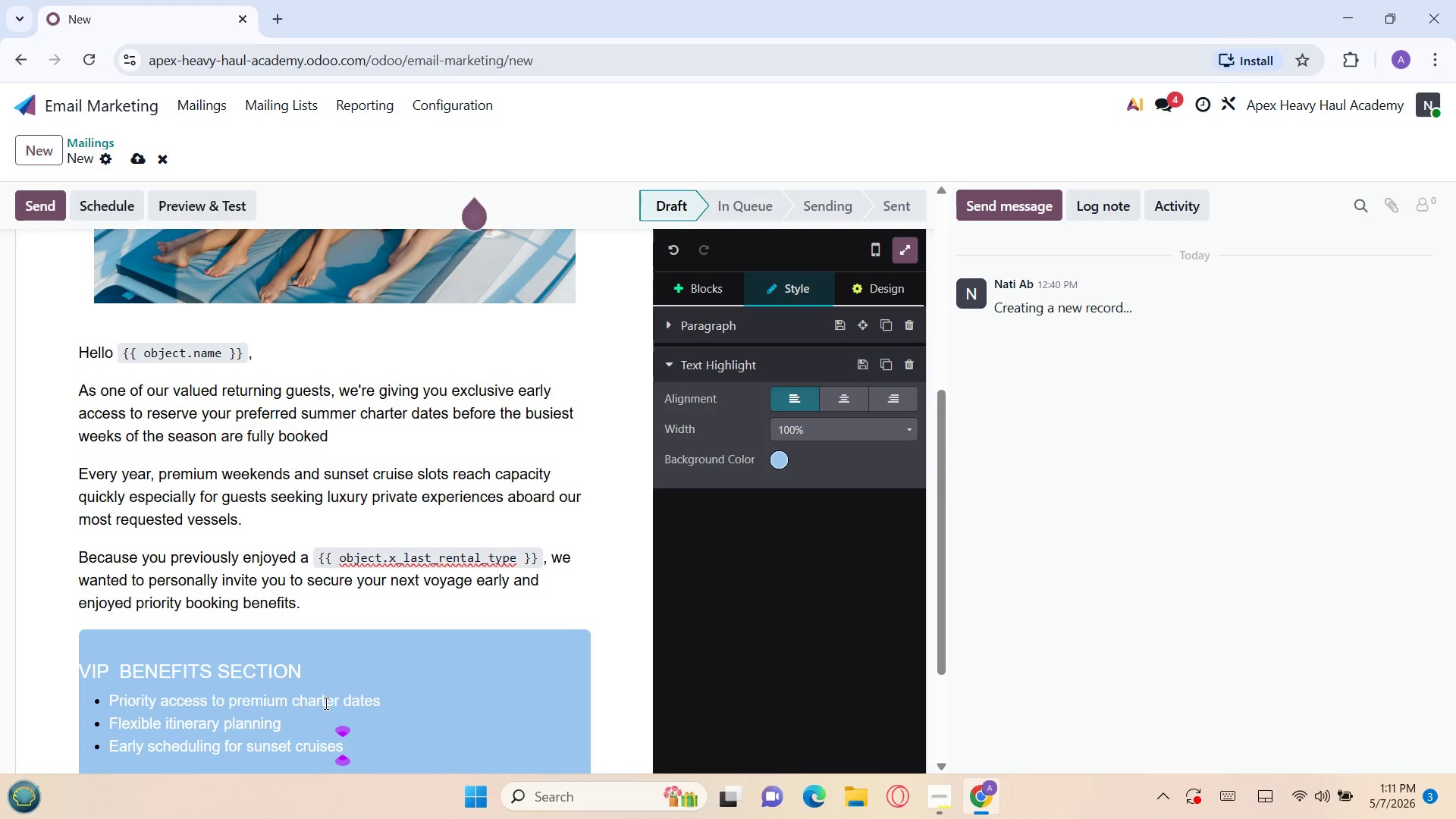 
key(Enter)
 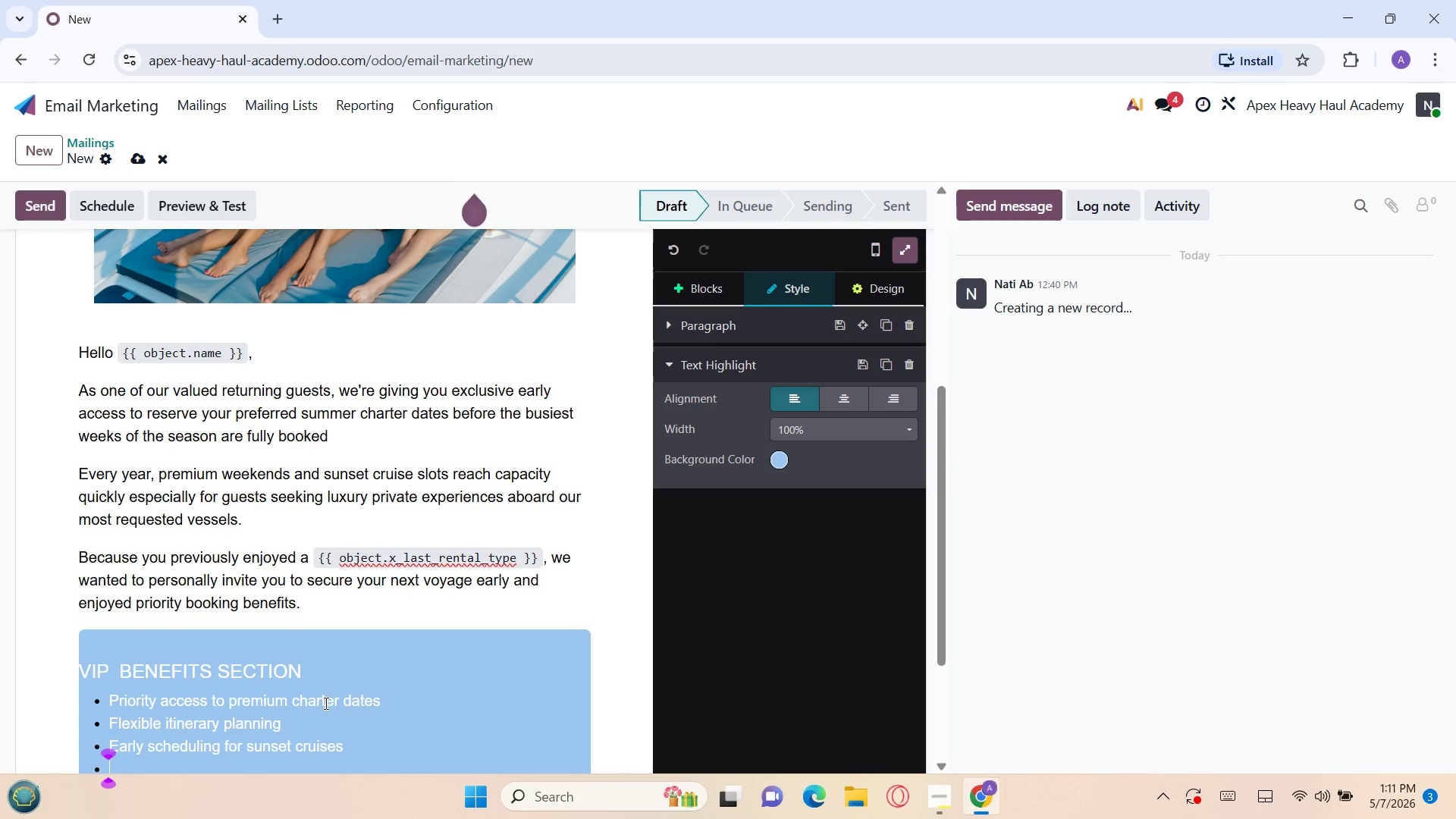 
type(Access to limited high demand vessels)
 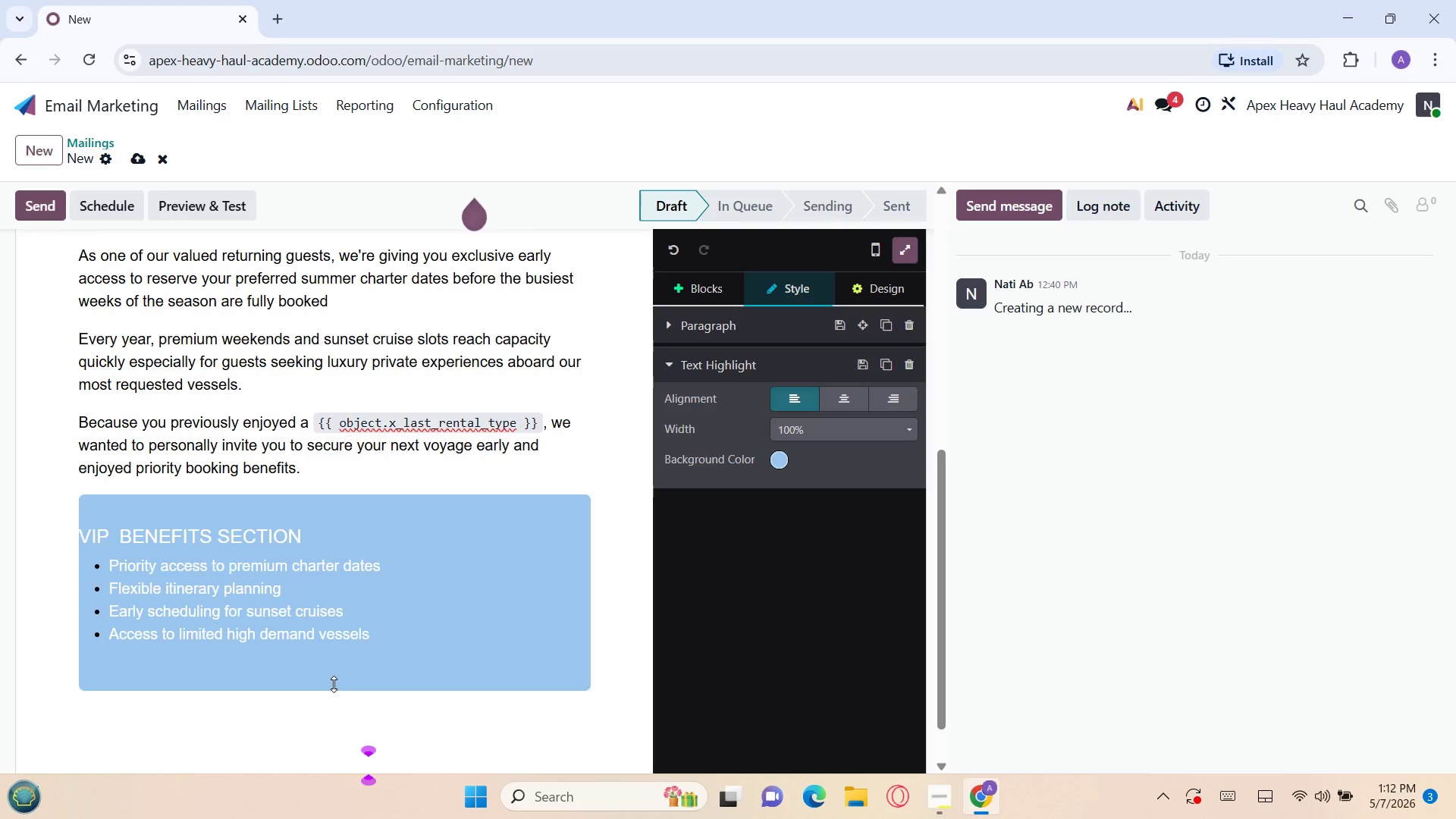 
wait(14.41)
 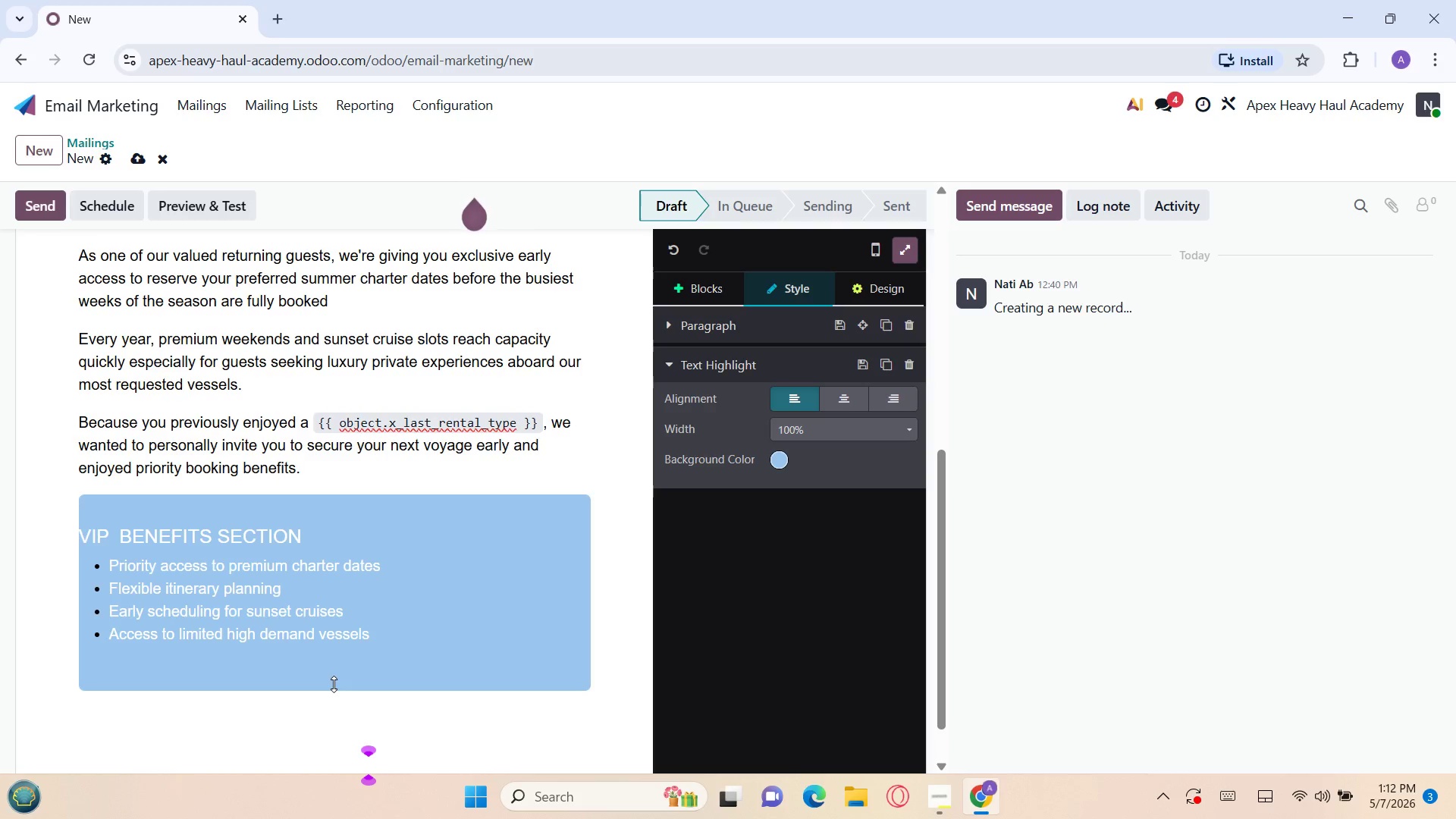 
left_click([261, 670])
 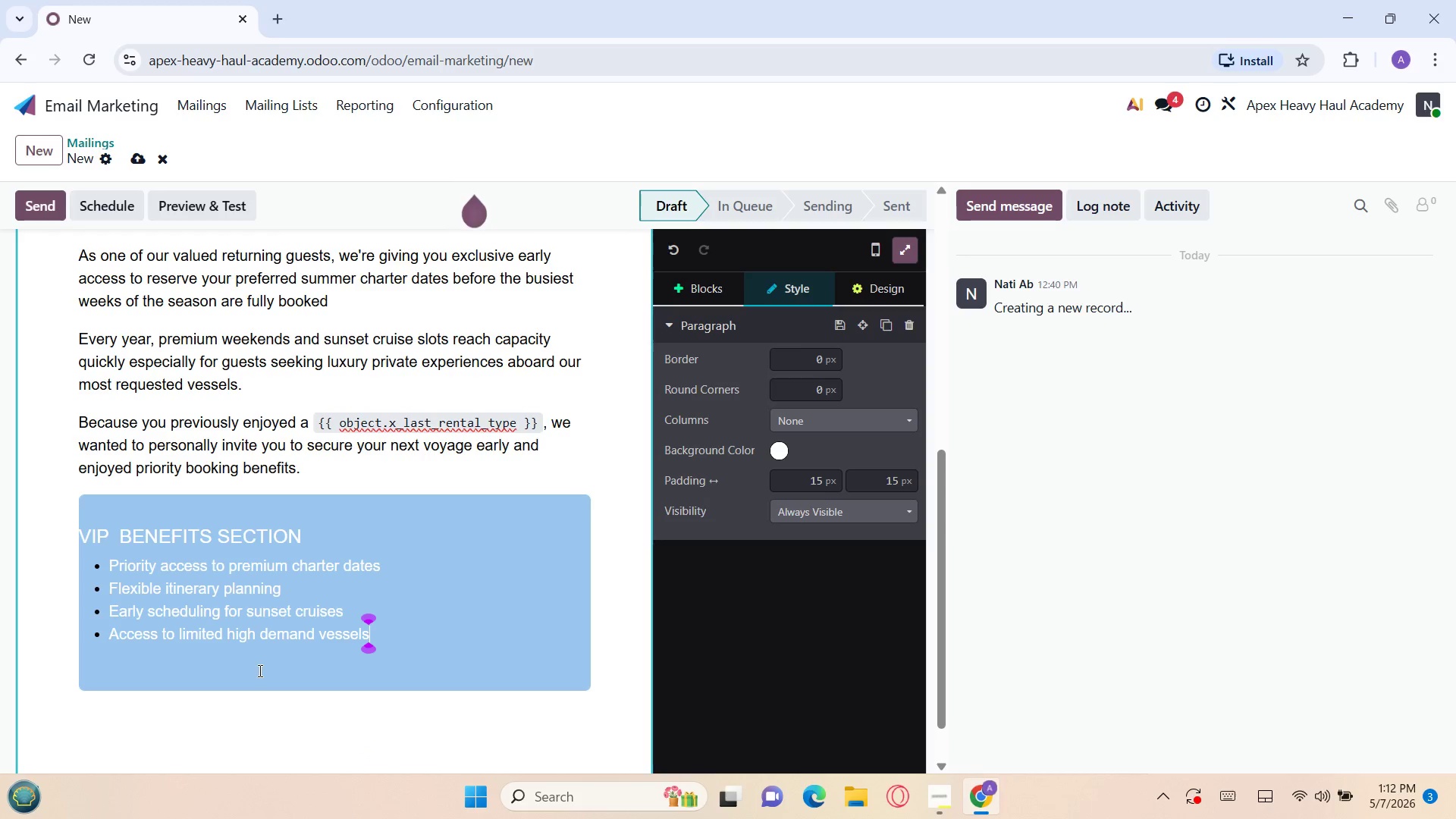 
left_click([209, 664])
 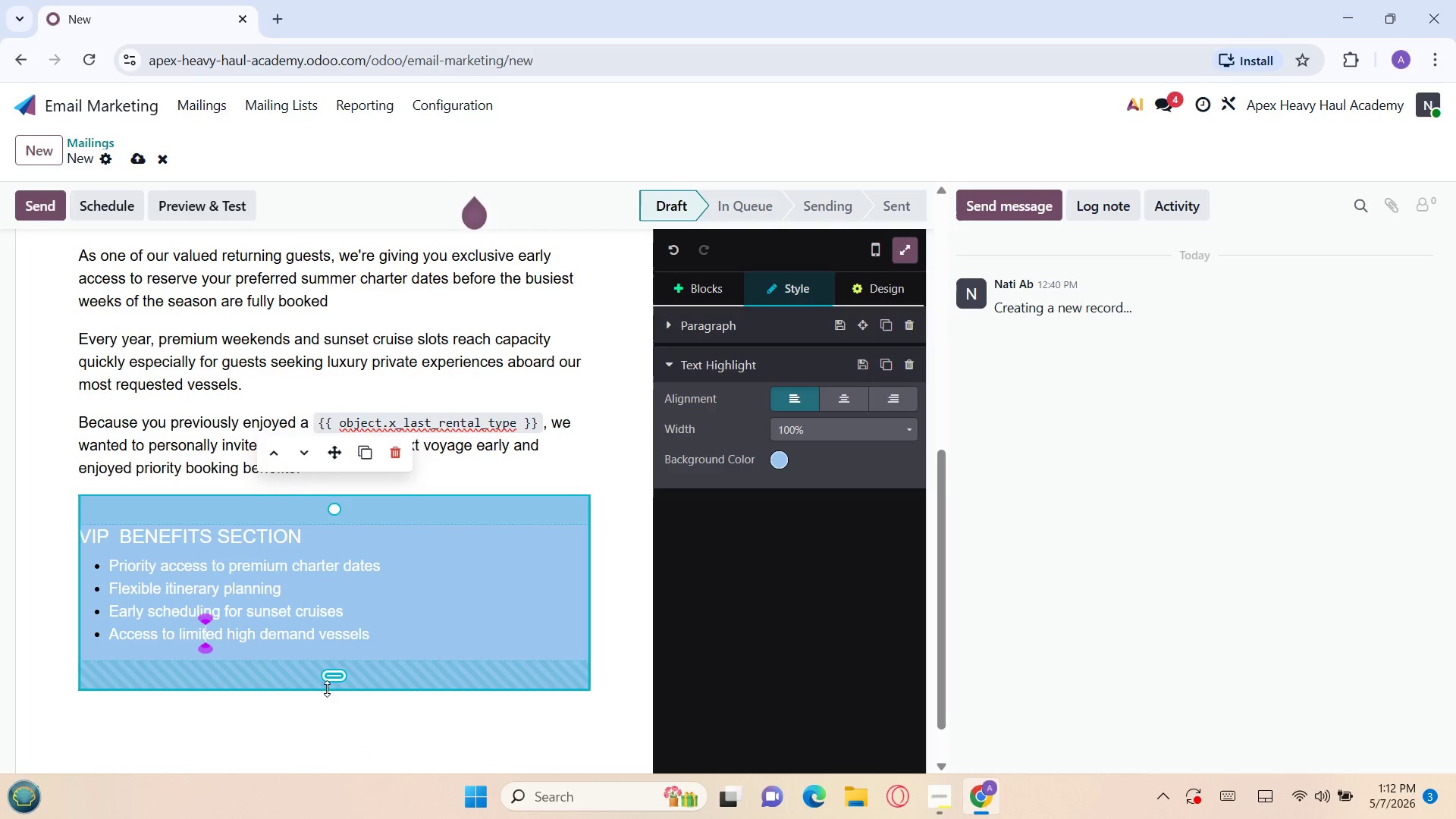 
left_click_drag(start_coordinate=[329, 682], to_coordinate=[324, 648])
 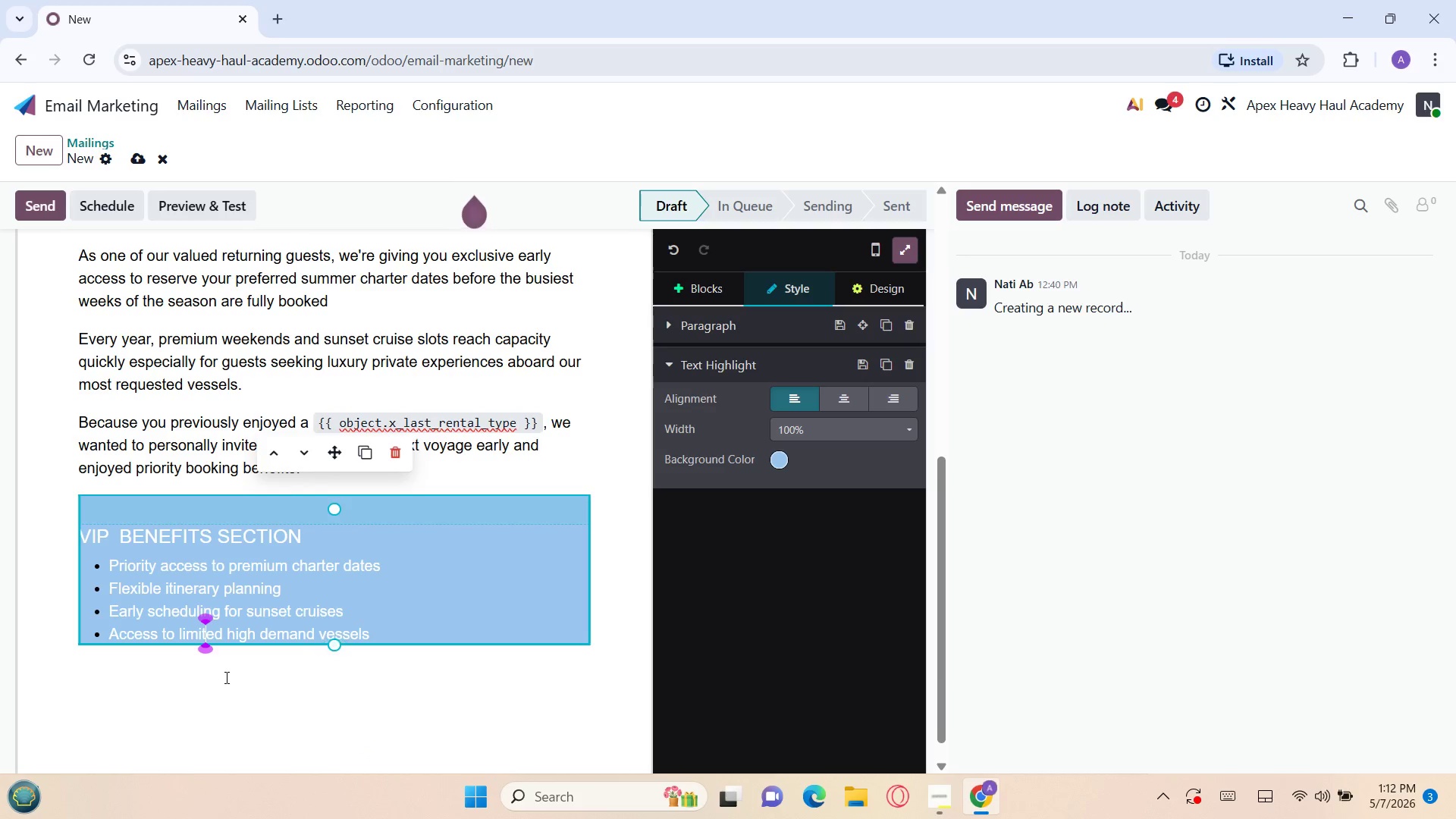 
left_click([225, 677])
 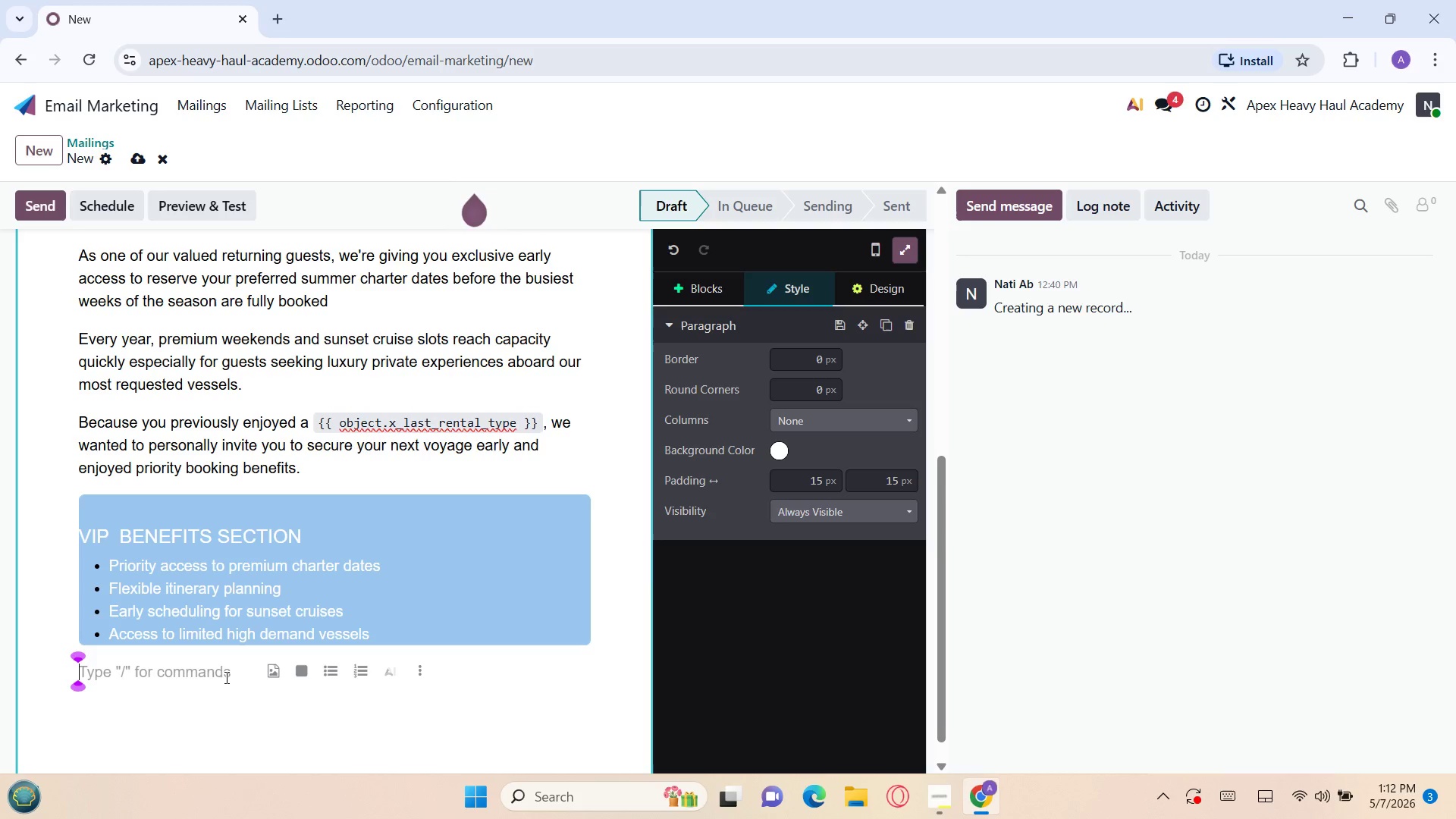 
type(Foe)
key(Backspace)
type(r a limited time returning )
 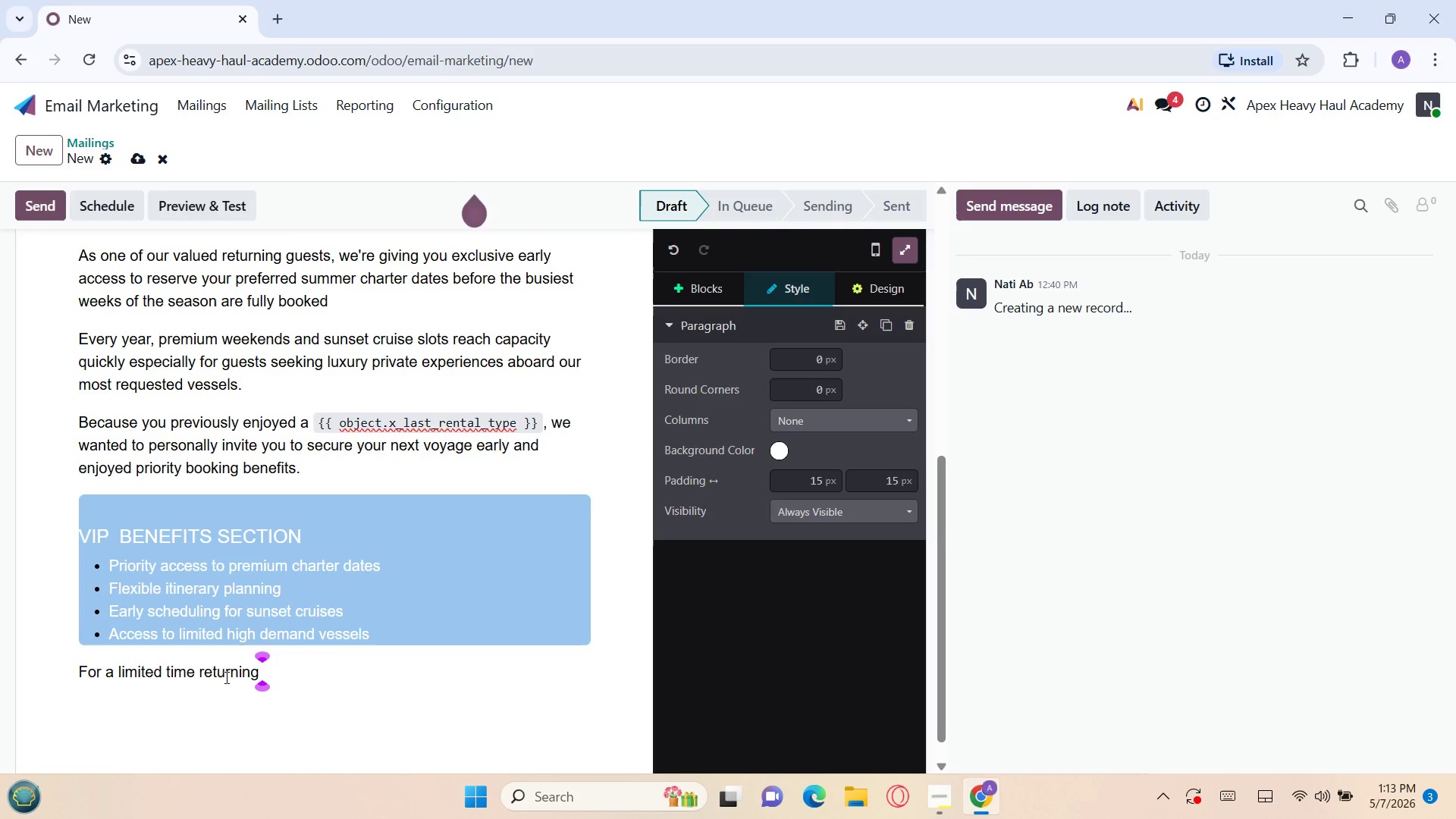 
wait(16.47)
 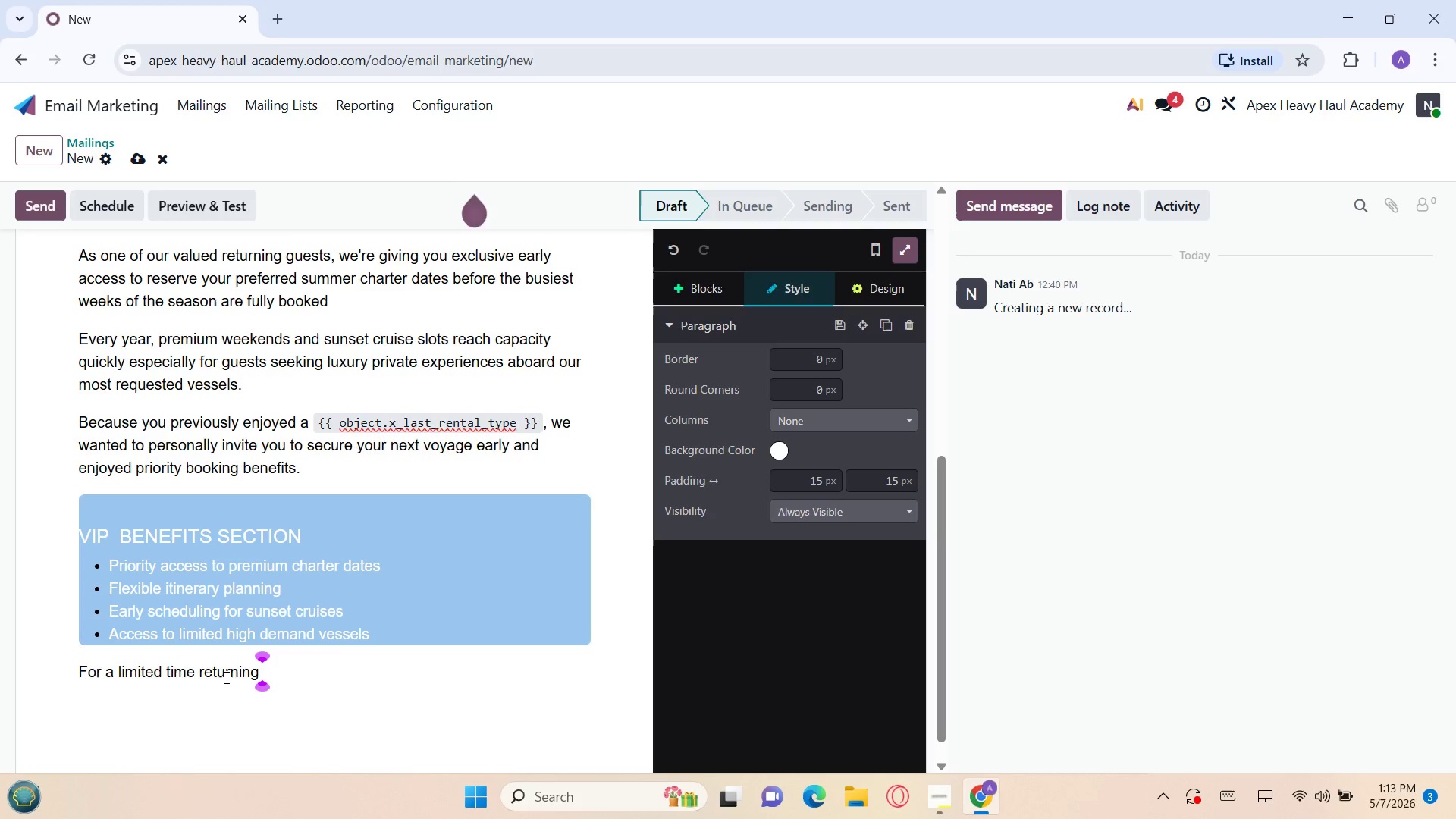 
type(gues)
 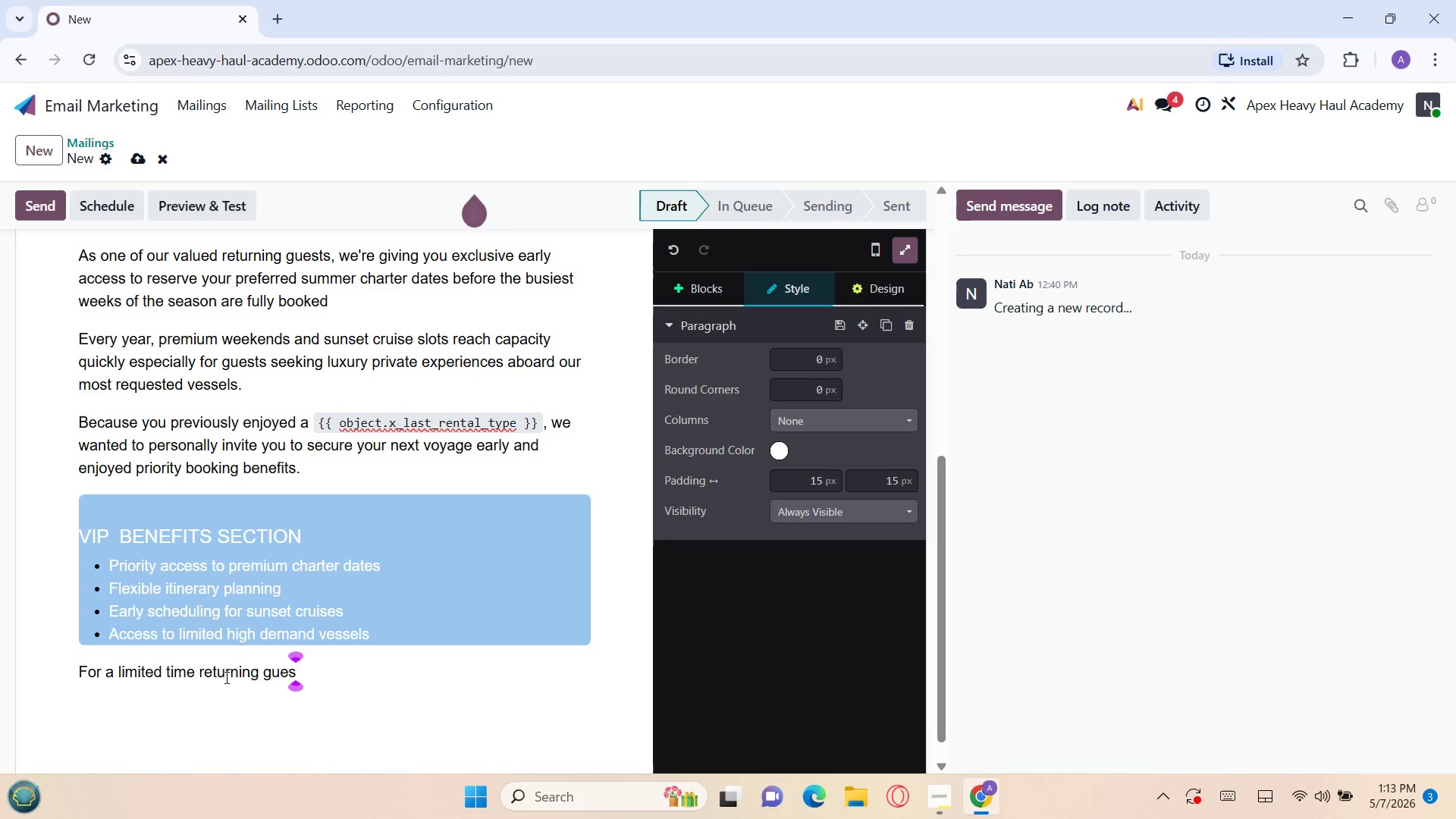 
type(ts)
 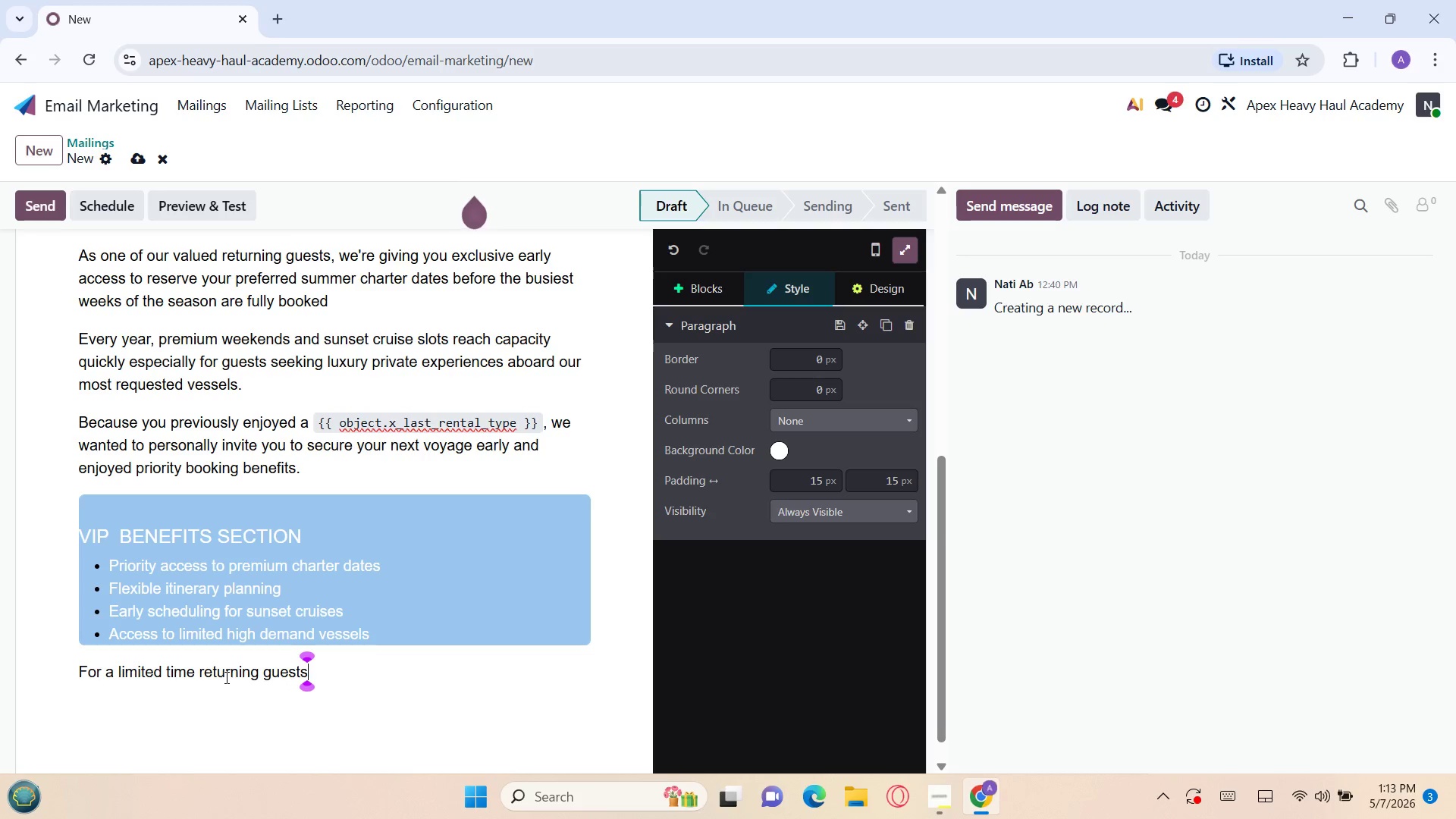 
wait(7.45)
 